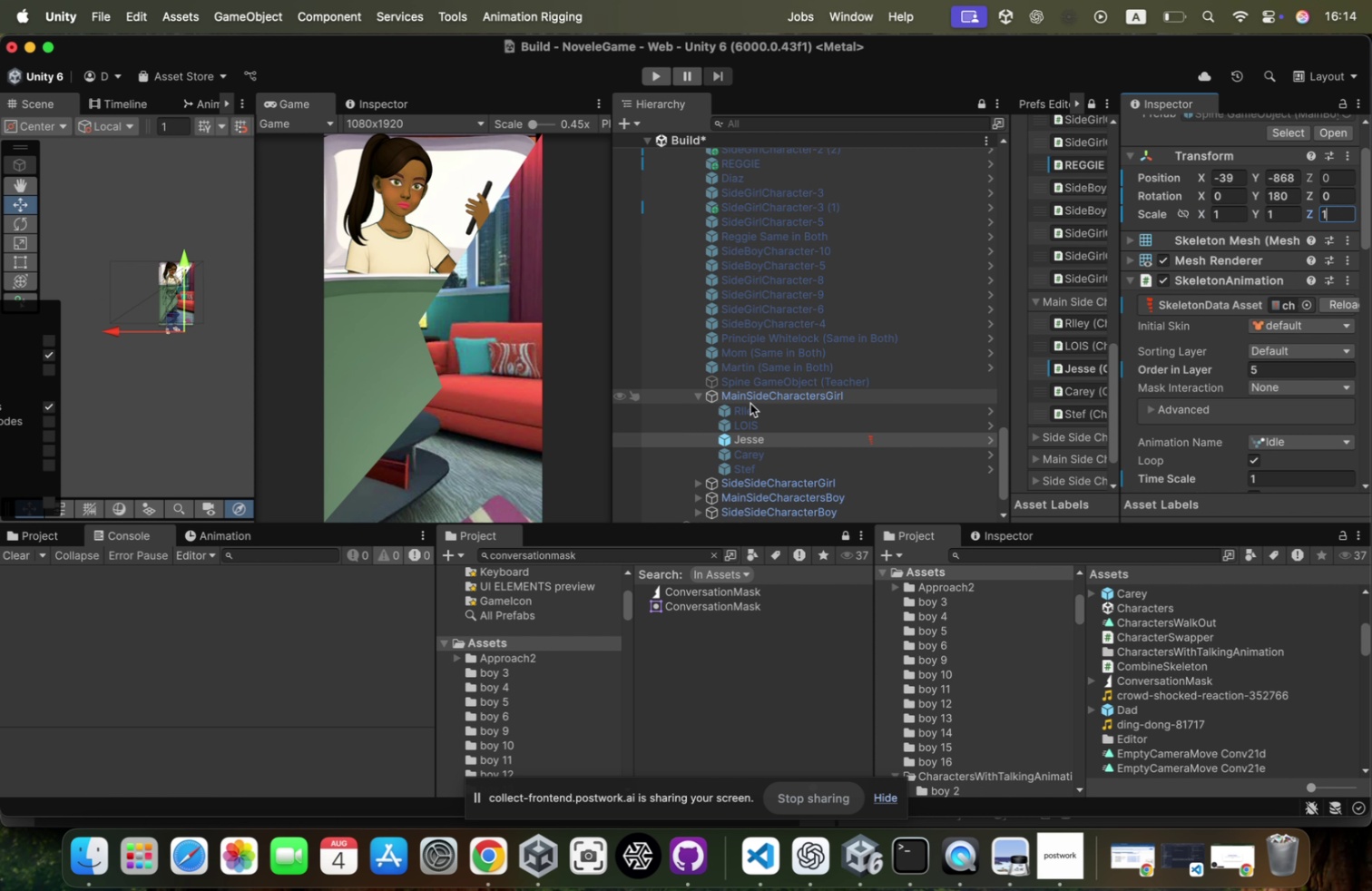 
double_click([750, 442])
 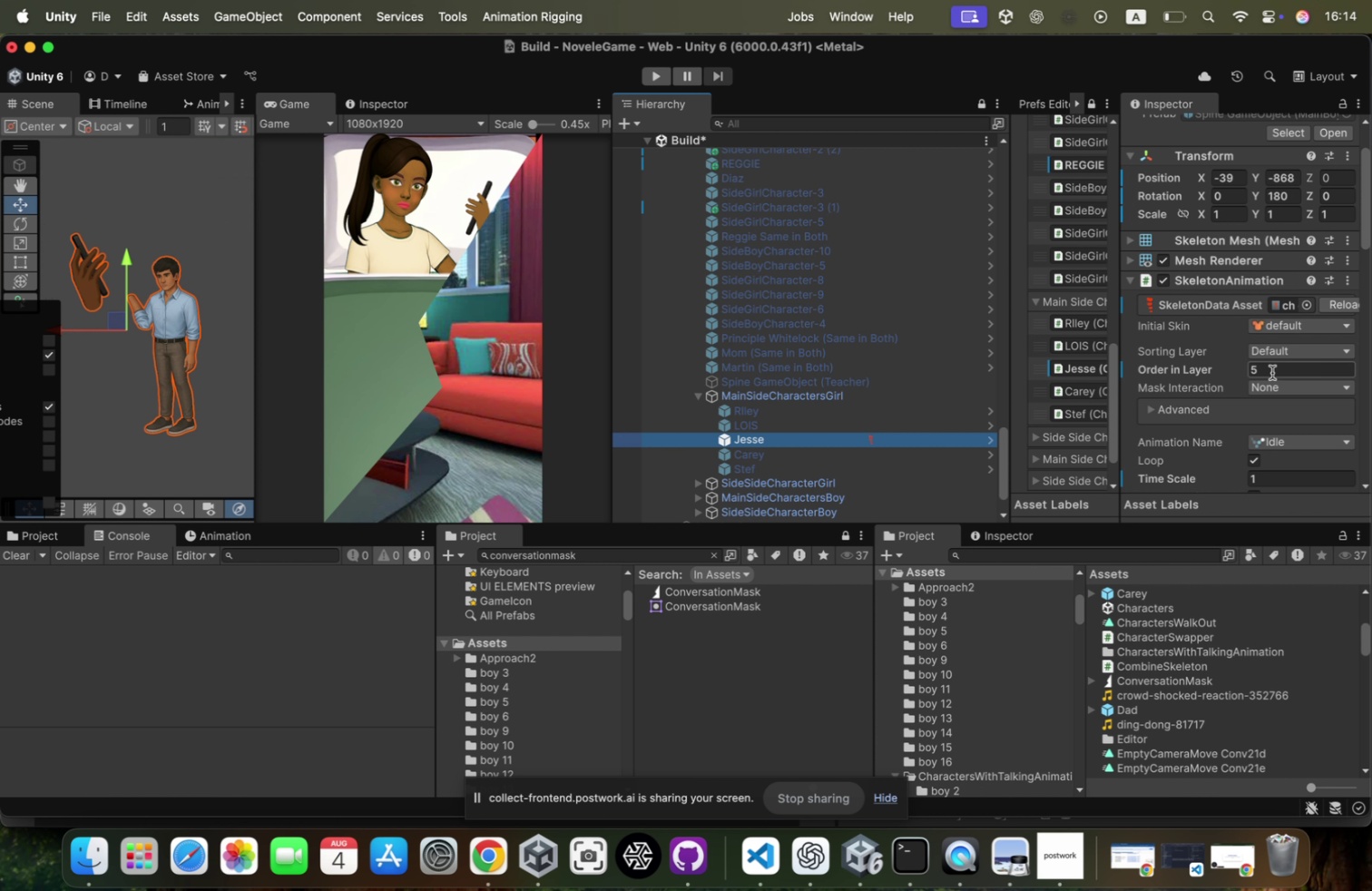 
scroll: coordinate [1299, 157], scroll_direction: down, amount: 19.0
 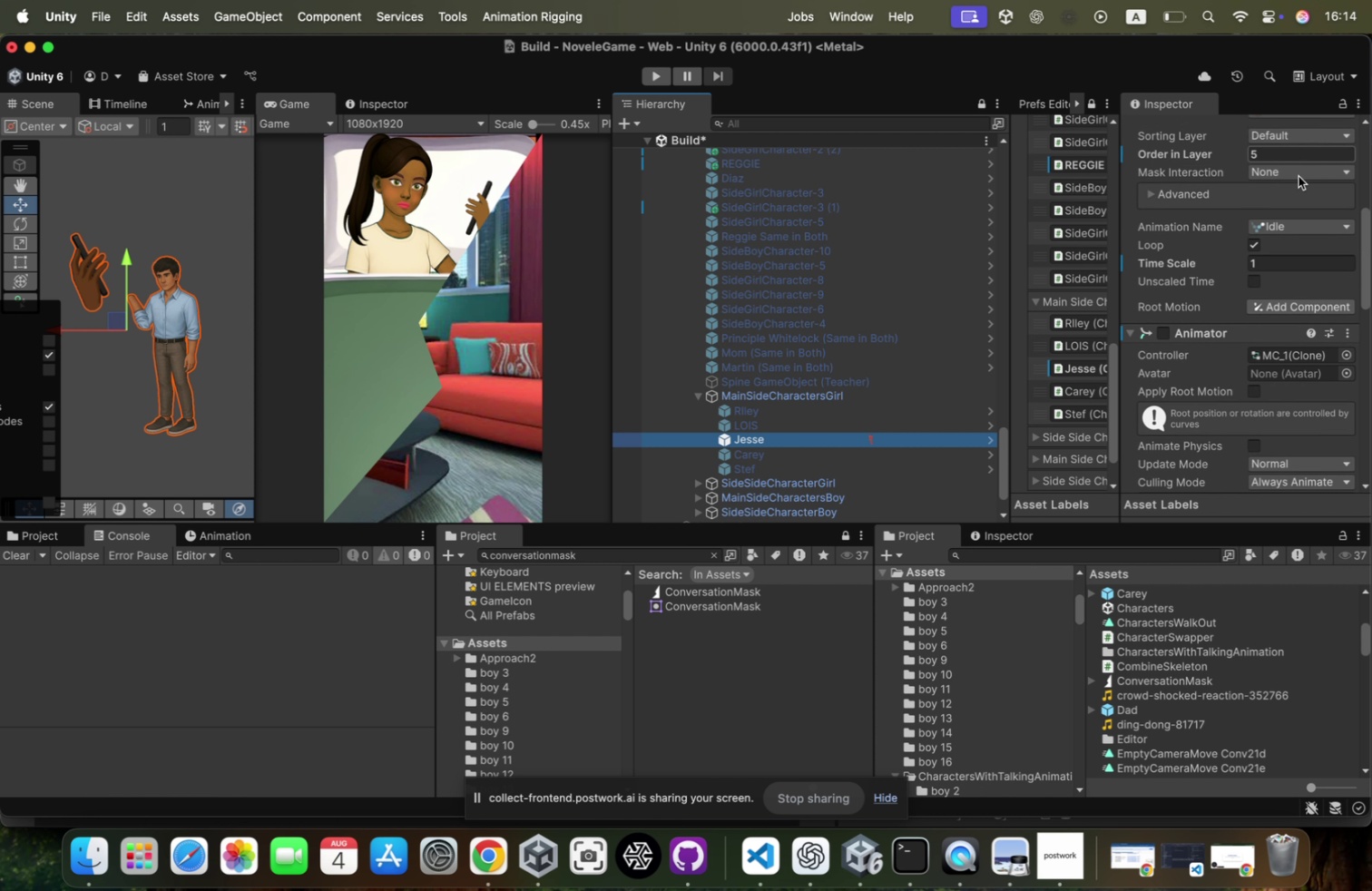 
mouse_move([1289, 237])
 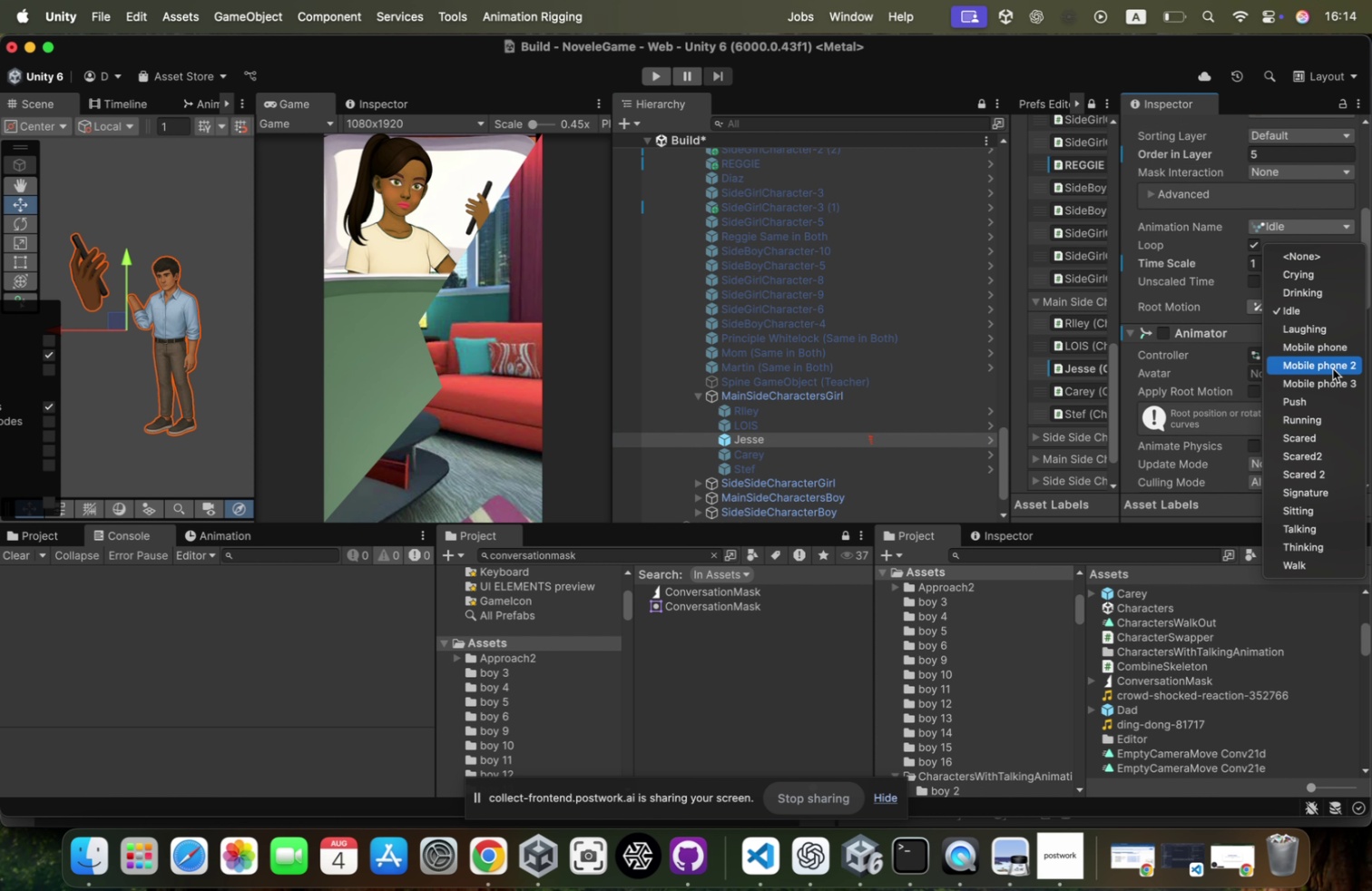 
left_click([1334, 367])
 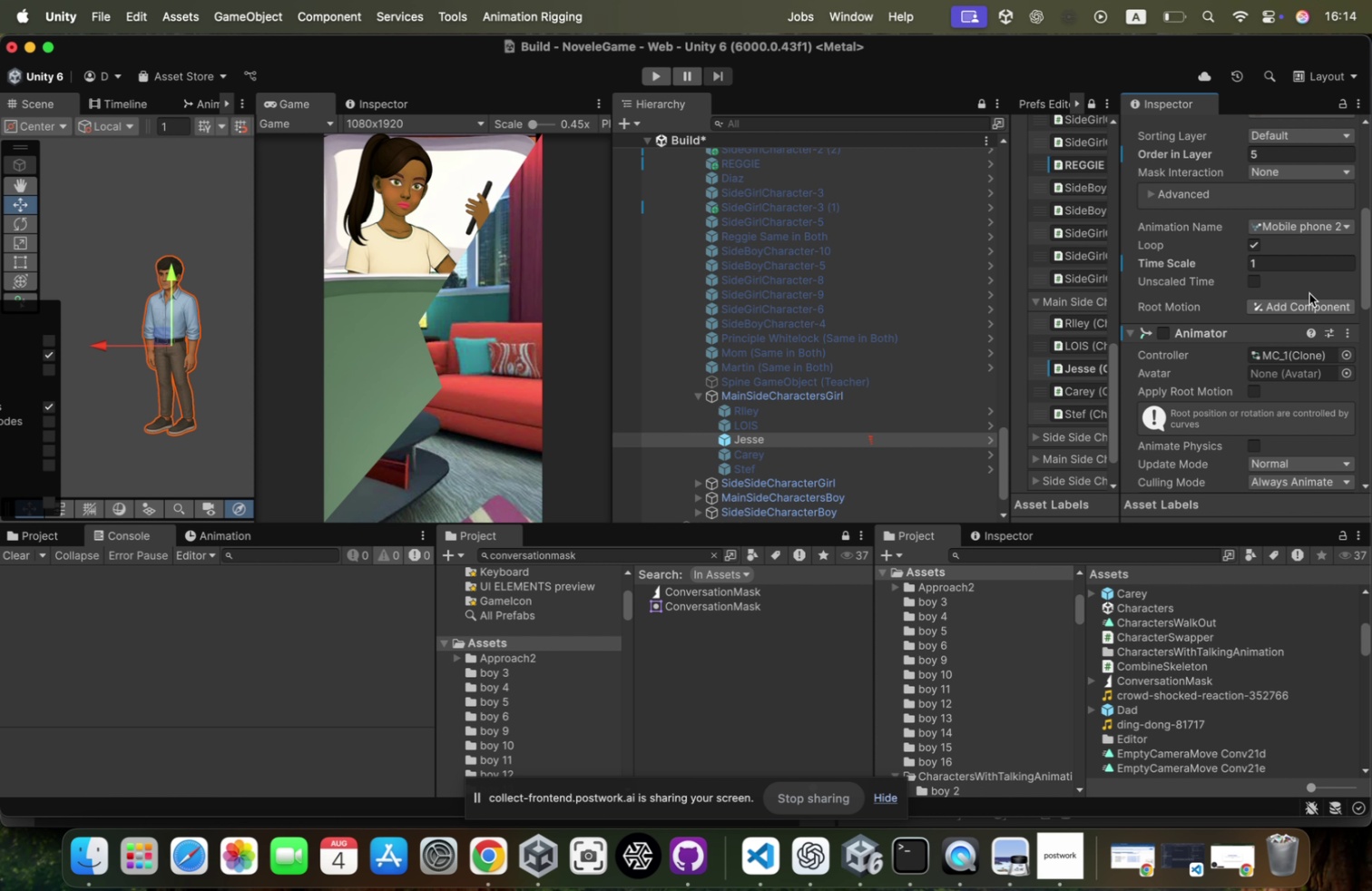 
scroll: coordinate [1306, 192], scroll_direction: up, amount: 9.0
 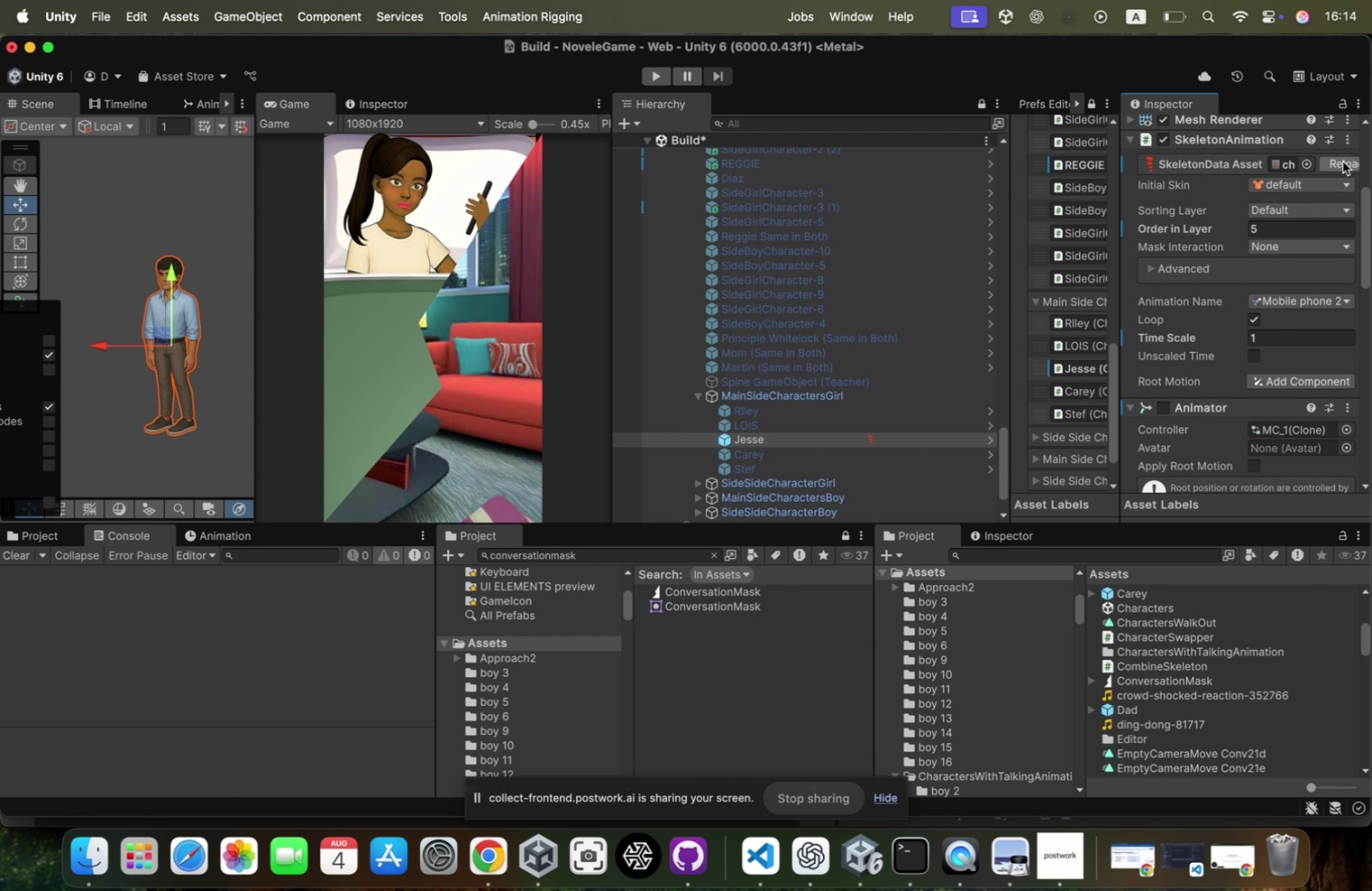 
left_click([1344, 160])
 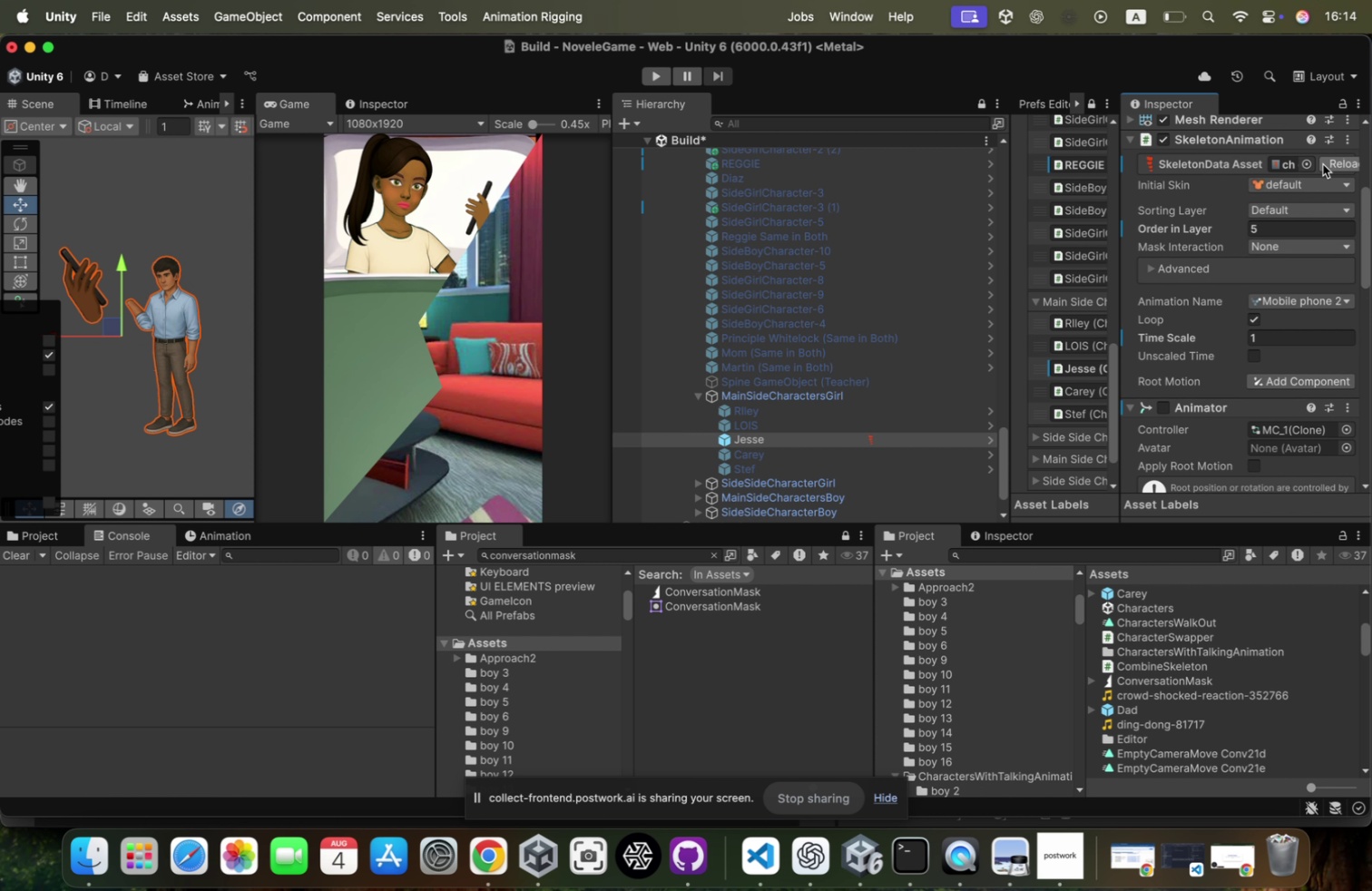 
scroll: coordinate [1272, 289], scroll_direction: down, amount: 11.0
 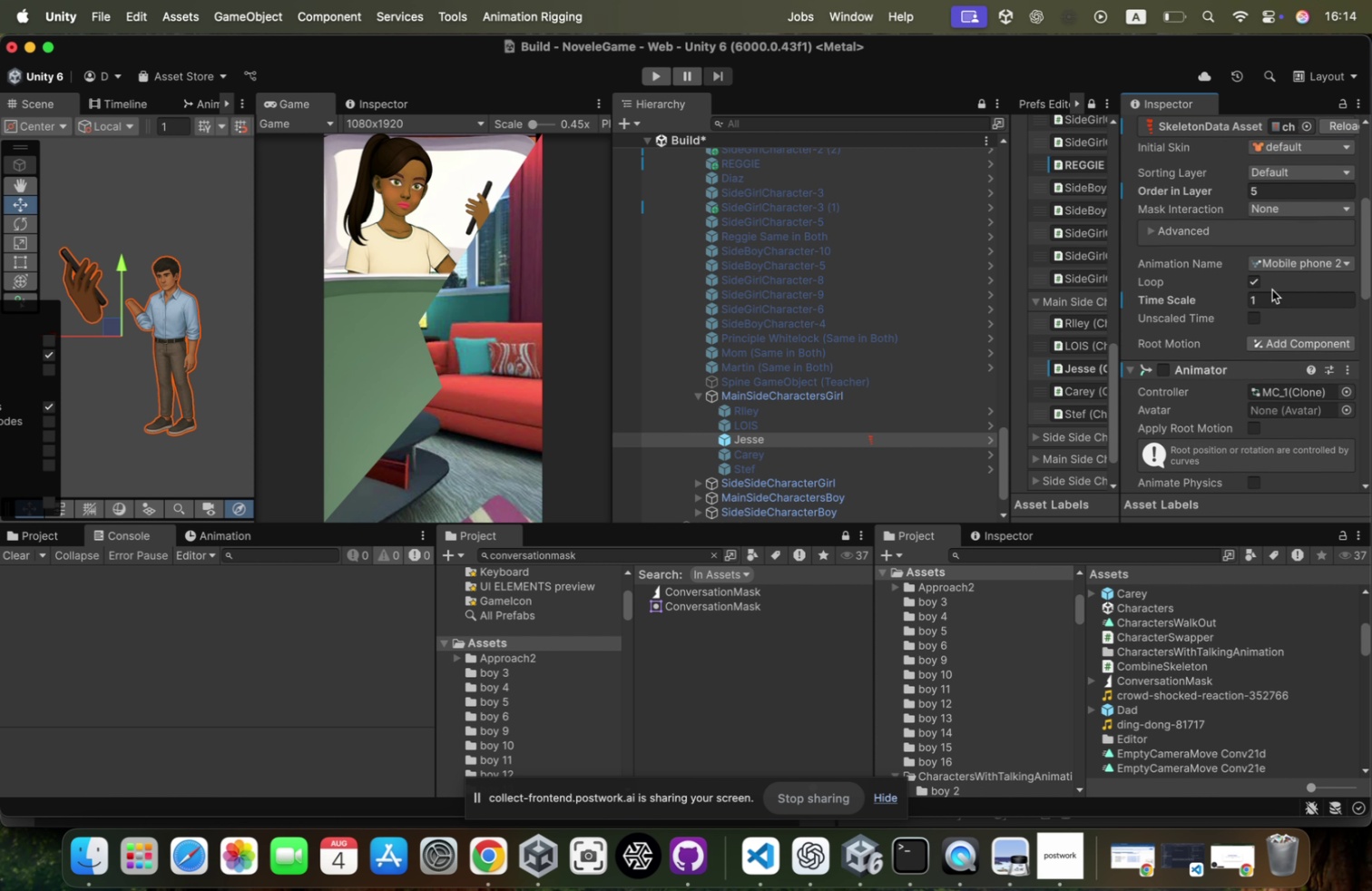 
scroll: coordinate [1272, 289], scroll_direction: up, amount: 1.0
 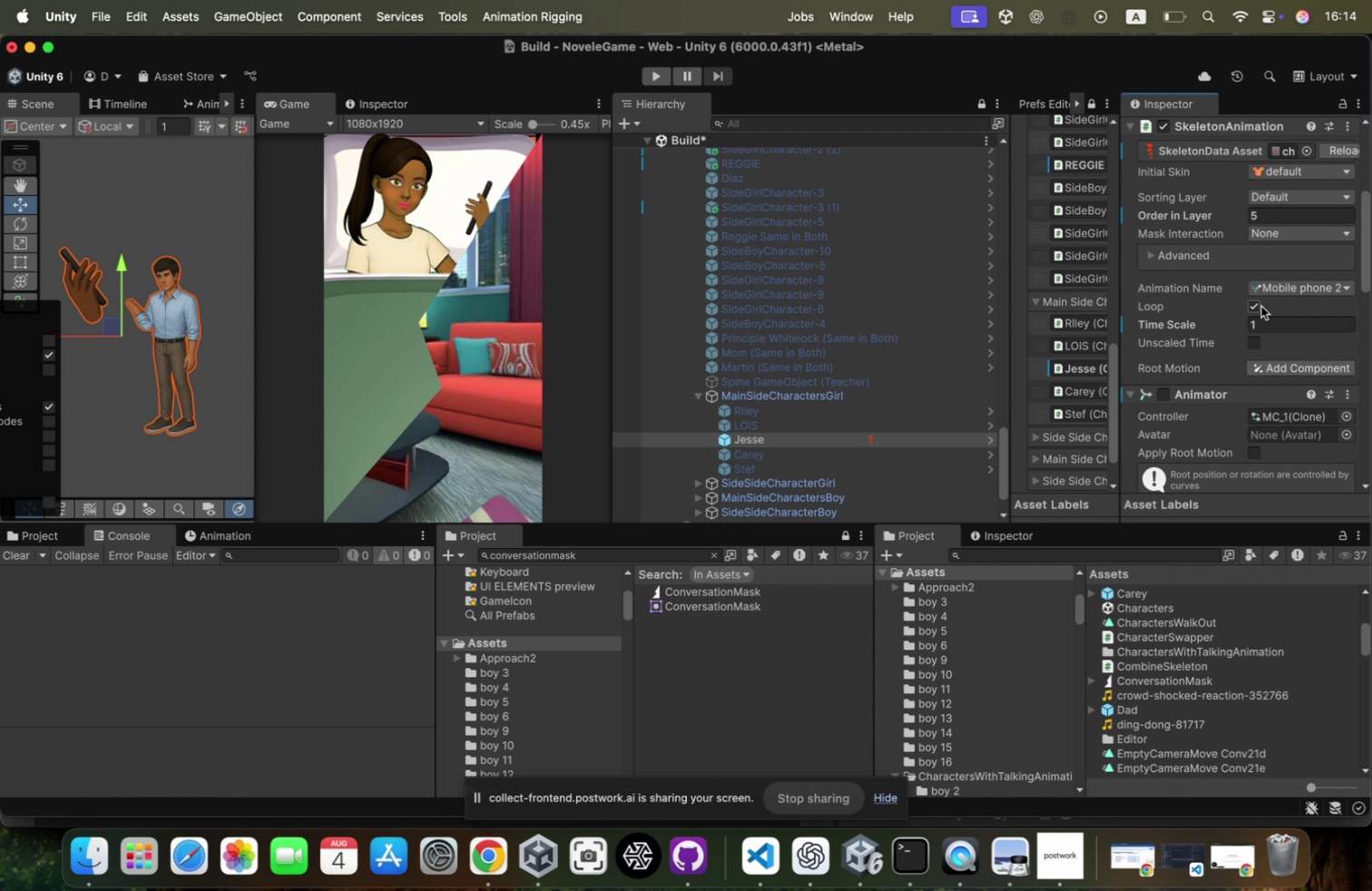 
left_click([1275, 282])
 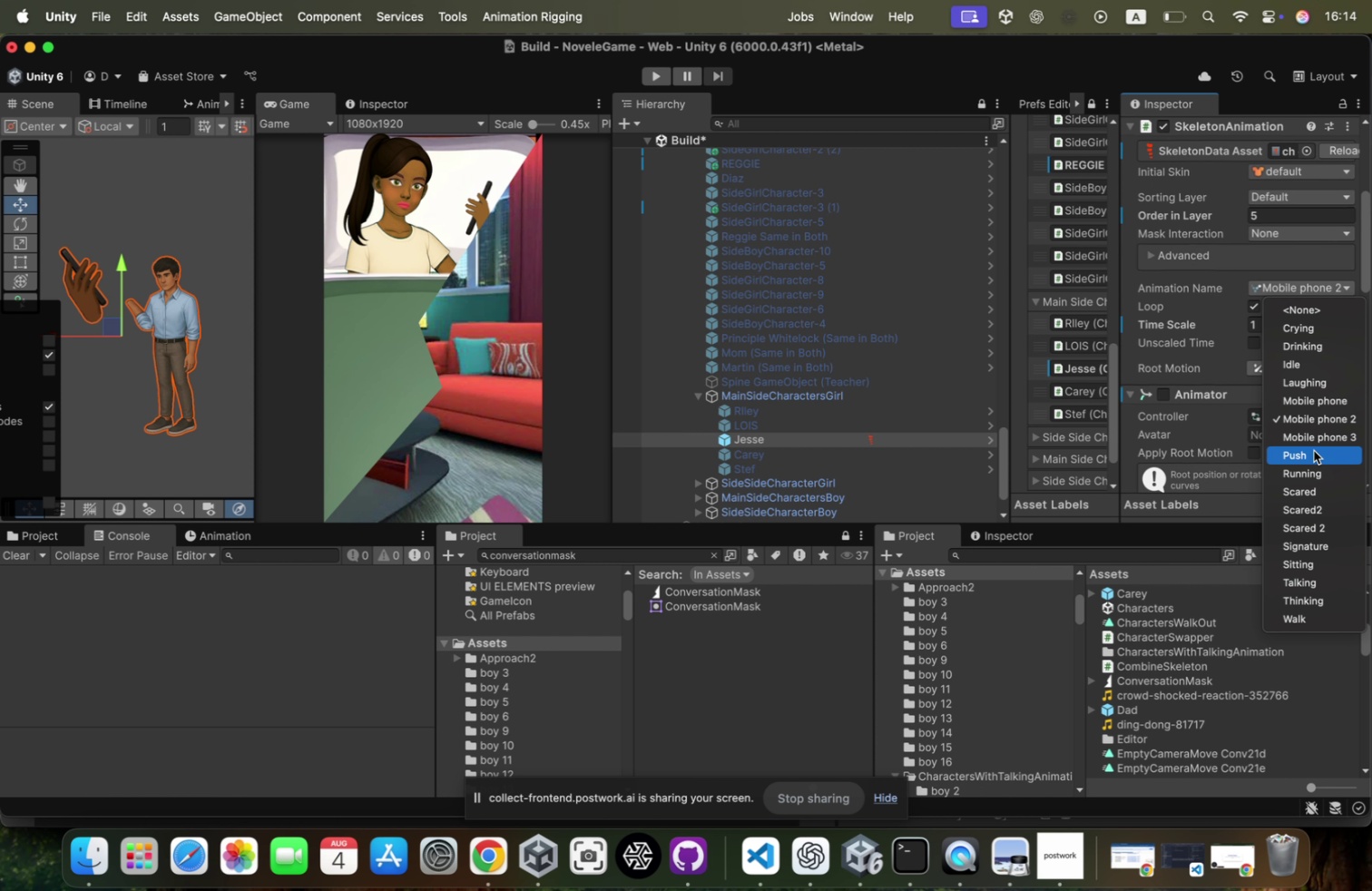 
left_click([1322, 440])
 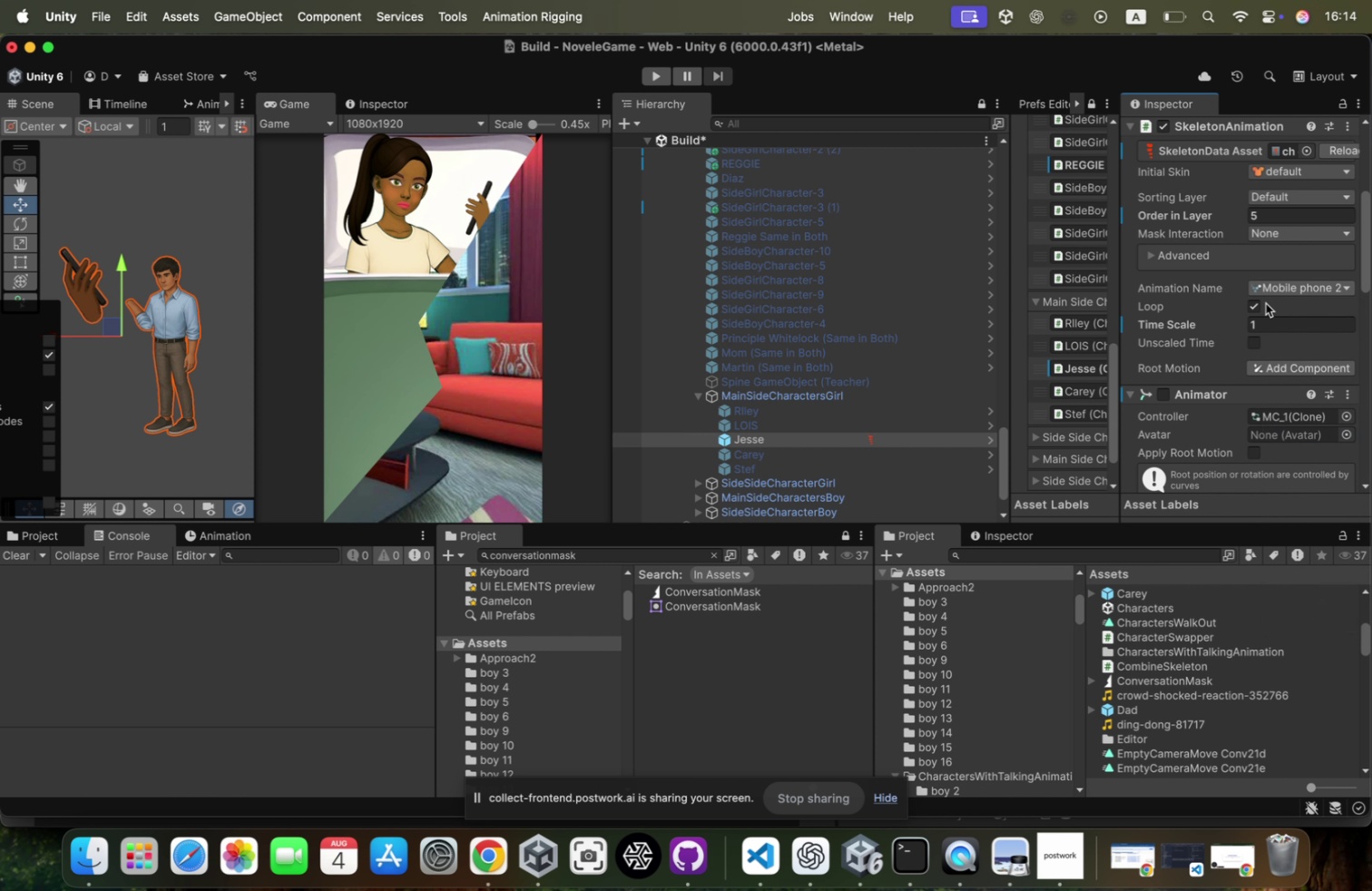 
scroll: coordinate [1266, 303], scroll_direction: up, amount: 10.0
 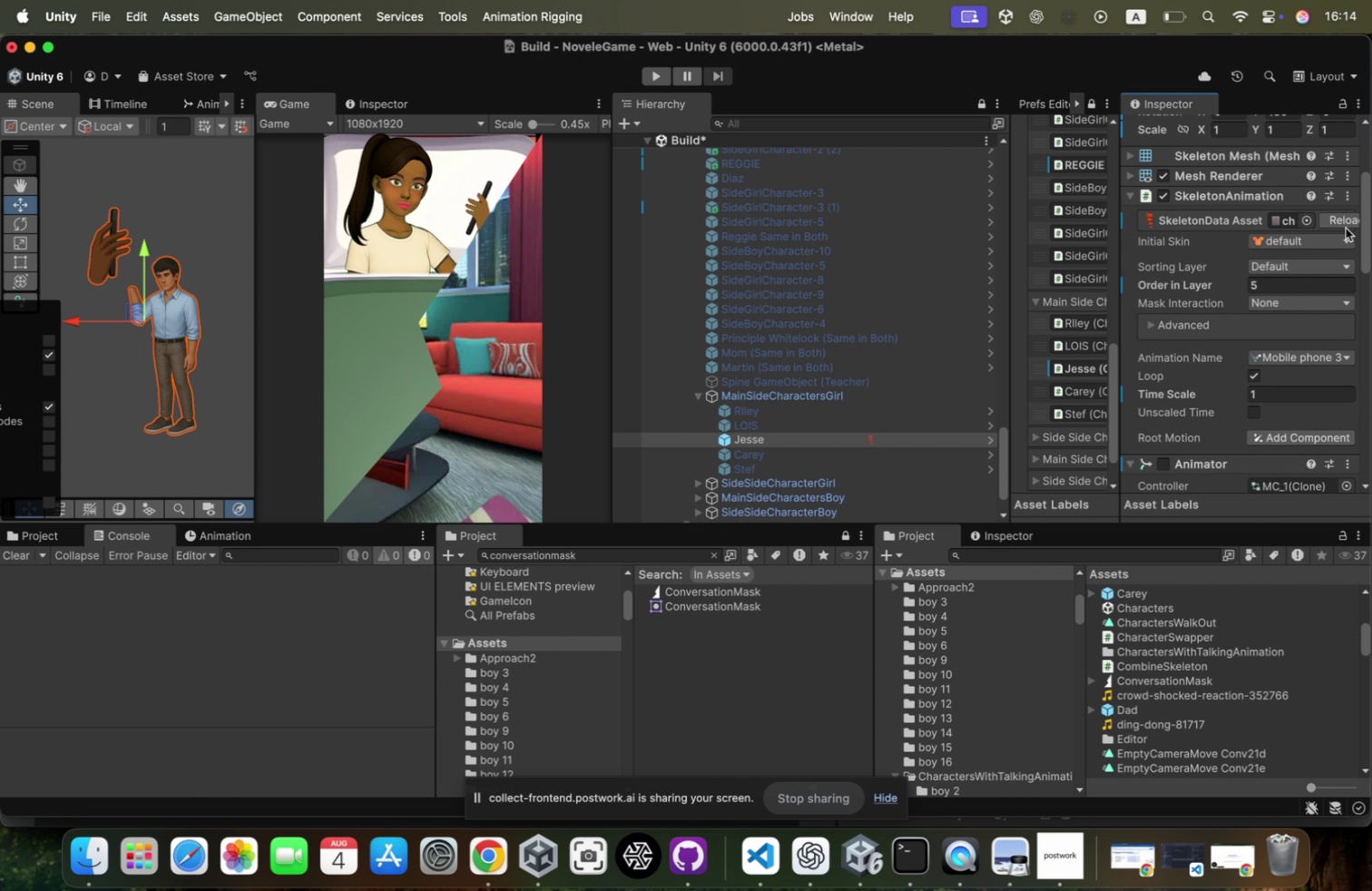 
left_click([1345, 223])
 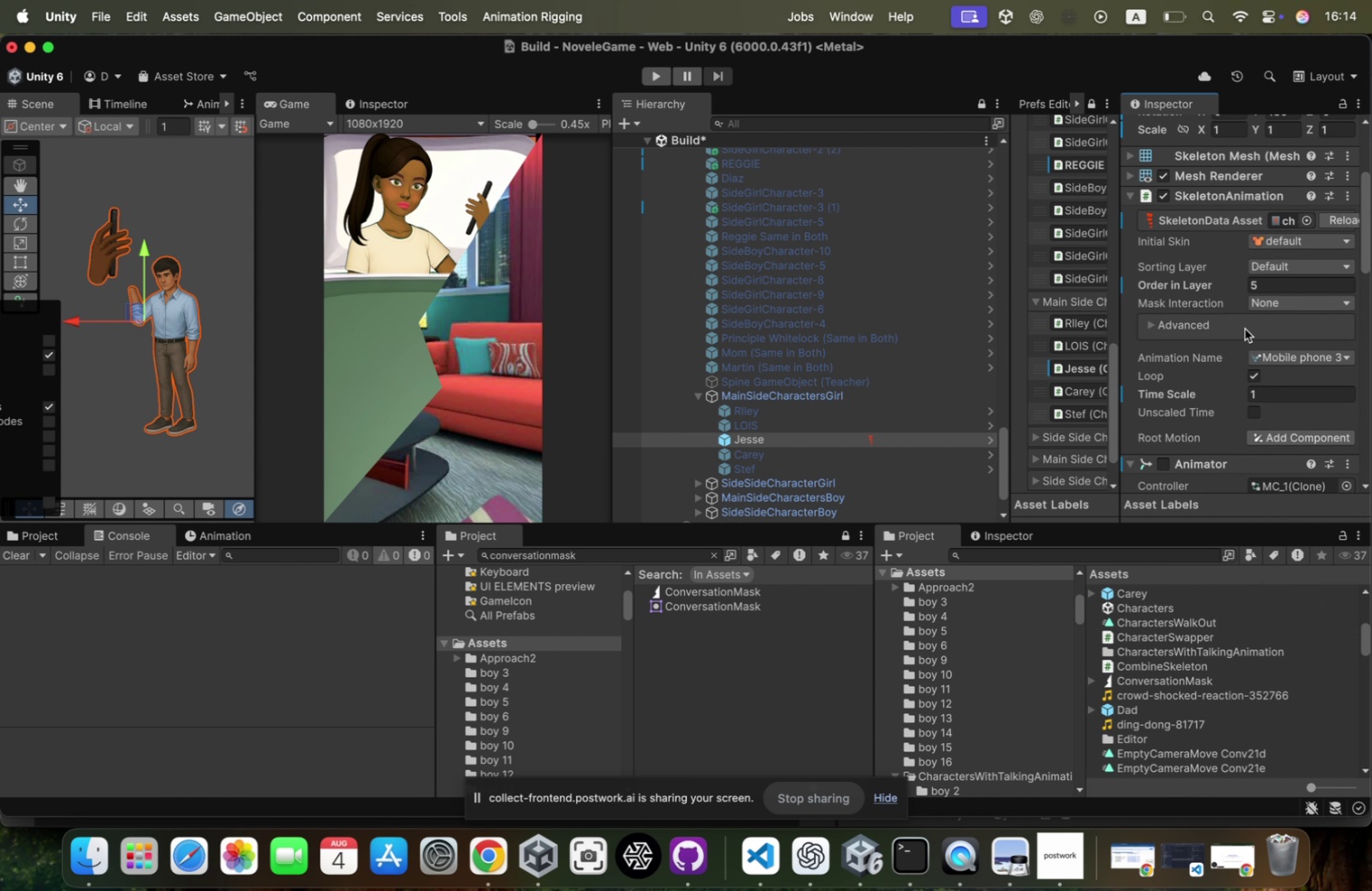 
wait(5.17)
 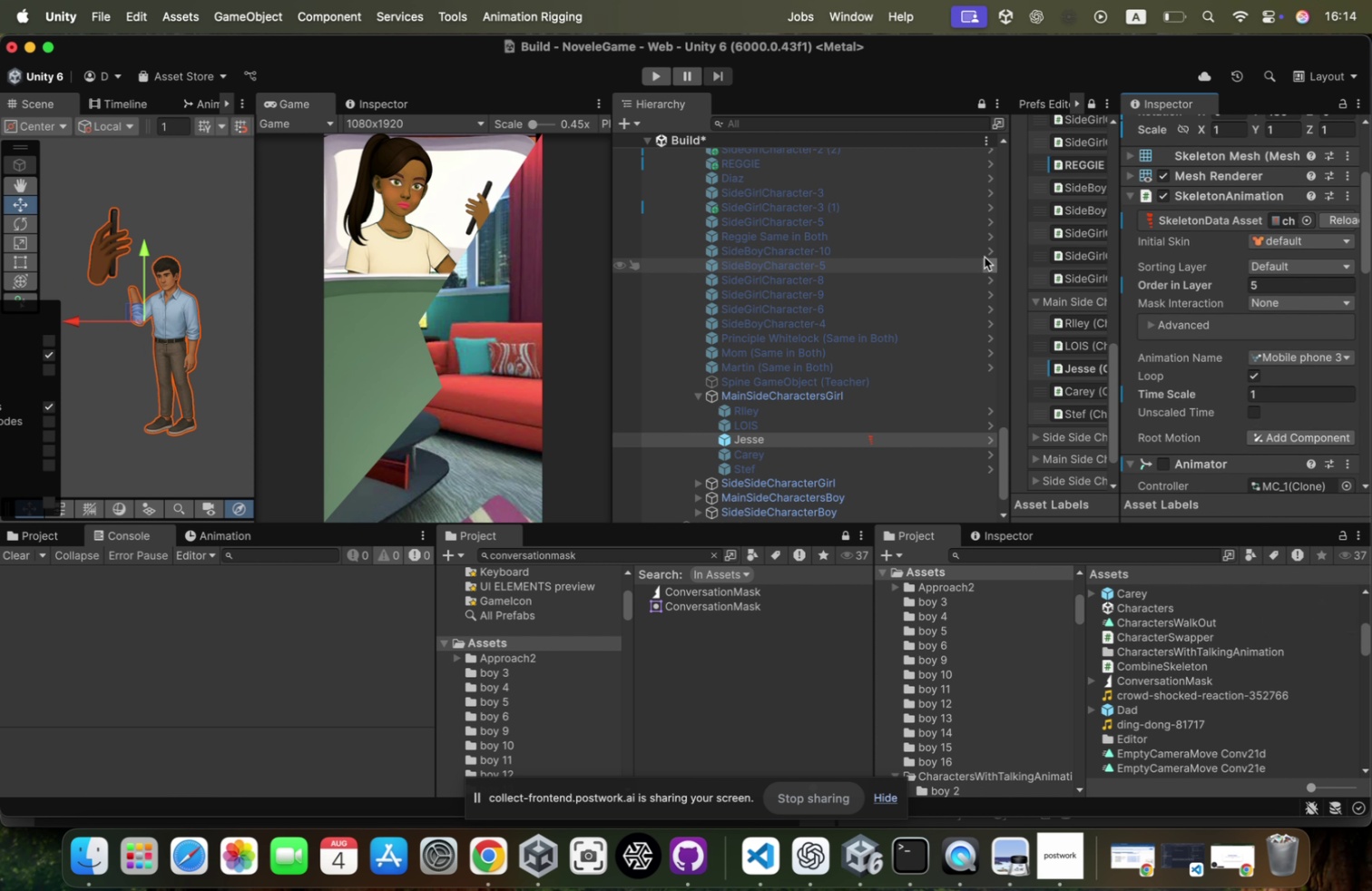 
scroll: coordinate [1250, 341], scroll_direction: down, amount: 62.0
 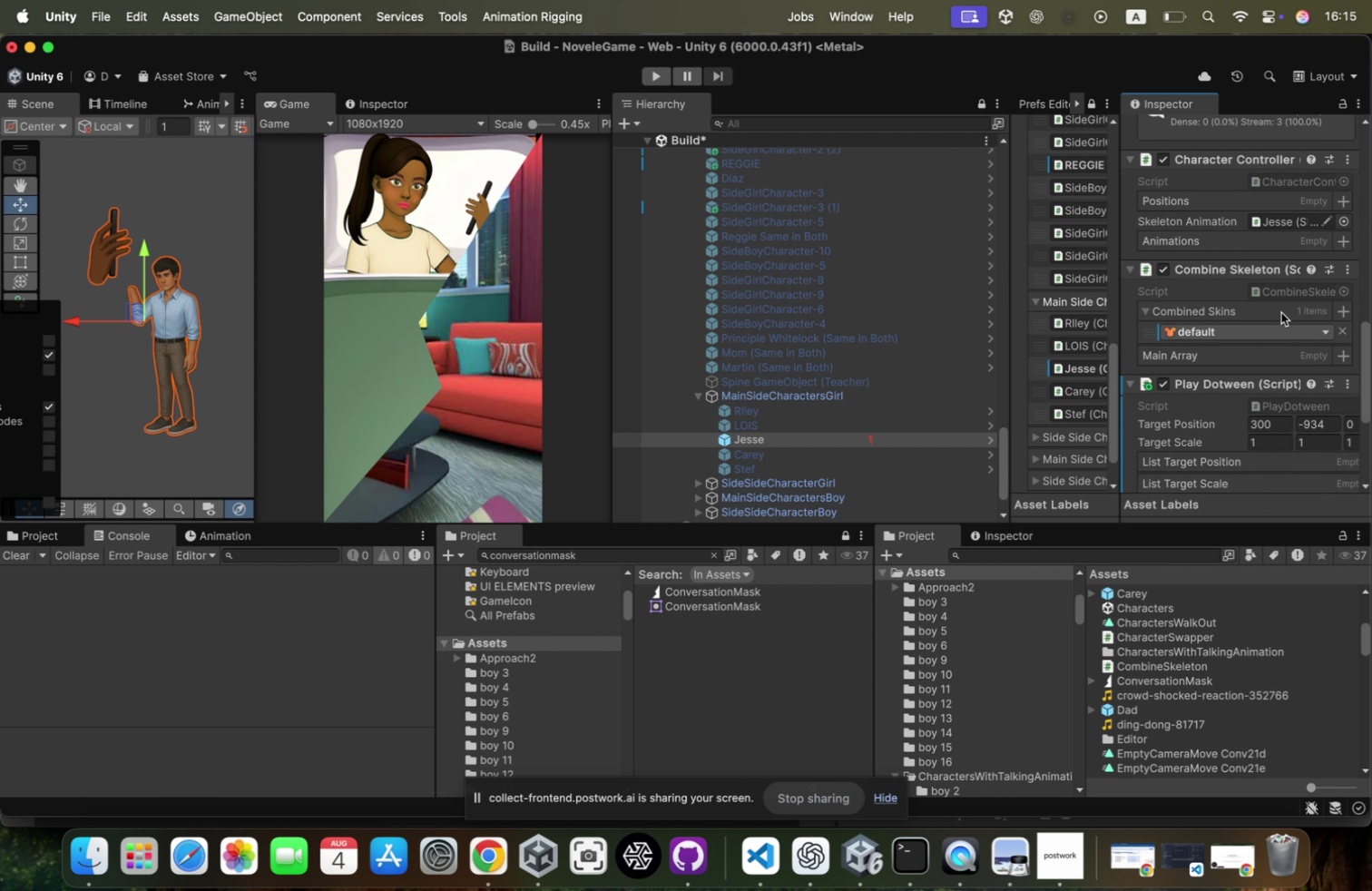 
scroll: coordinate [1281, 315], scroll_direction: up, amount: 86.0
 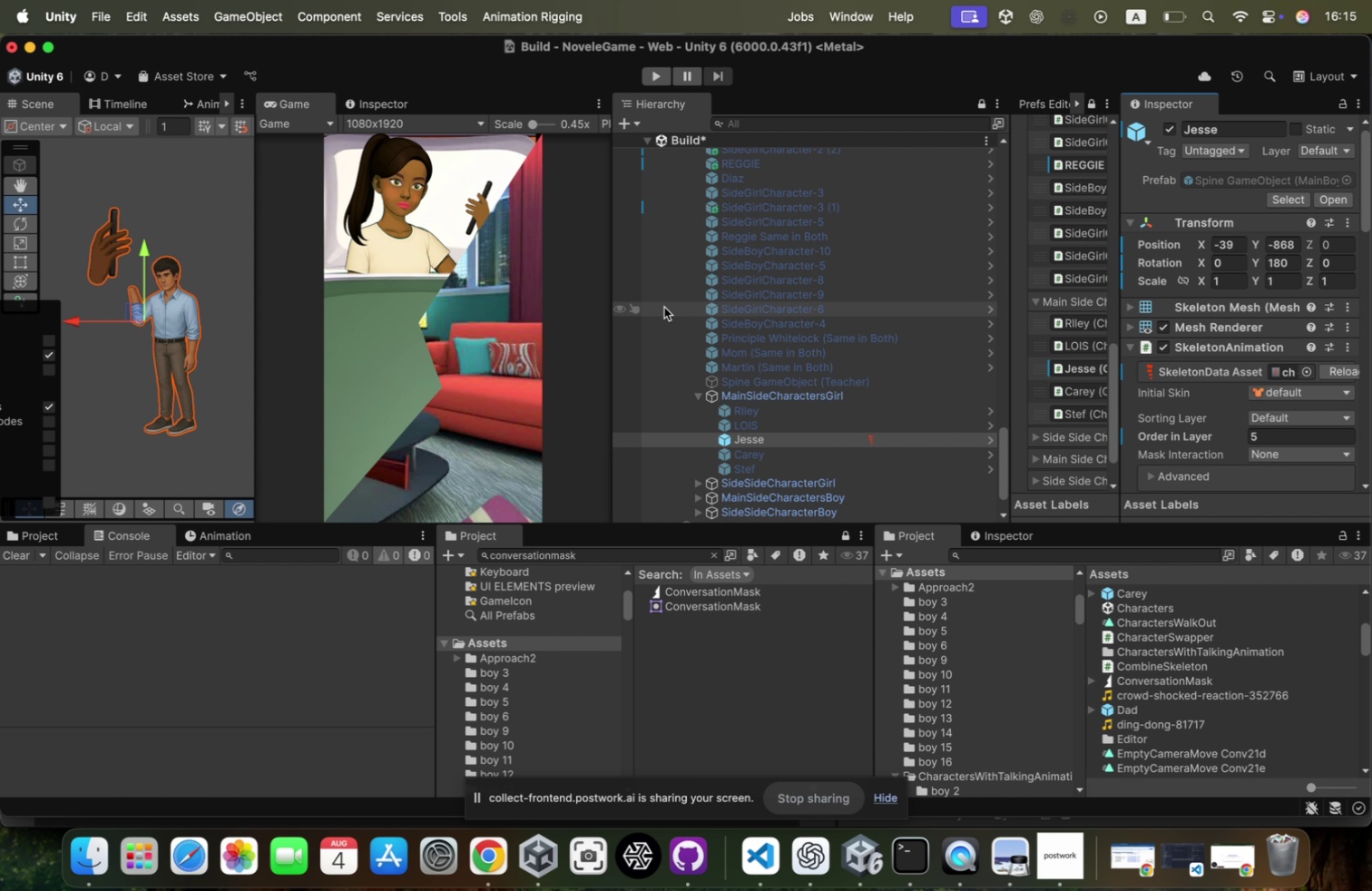 
scroll: coordinate [76, 323], scroll_direction: down, amount: 44.0
 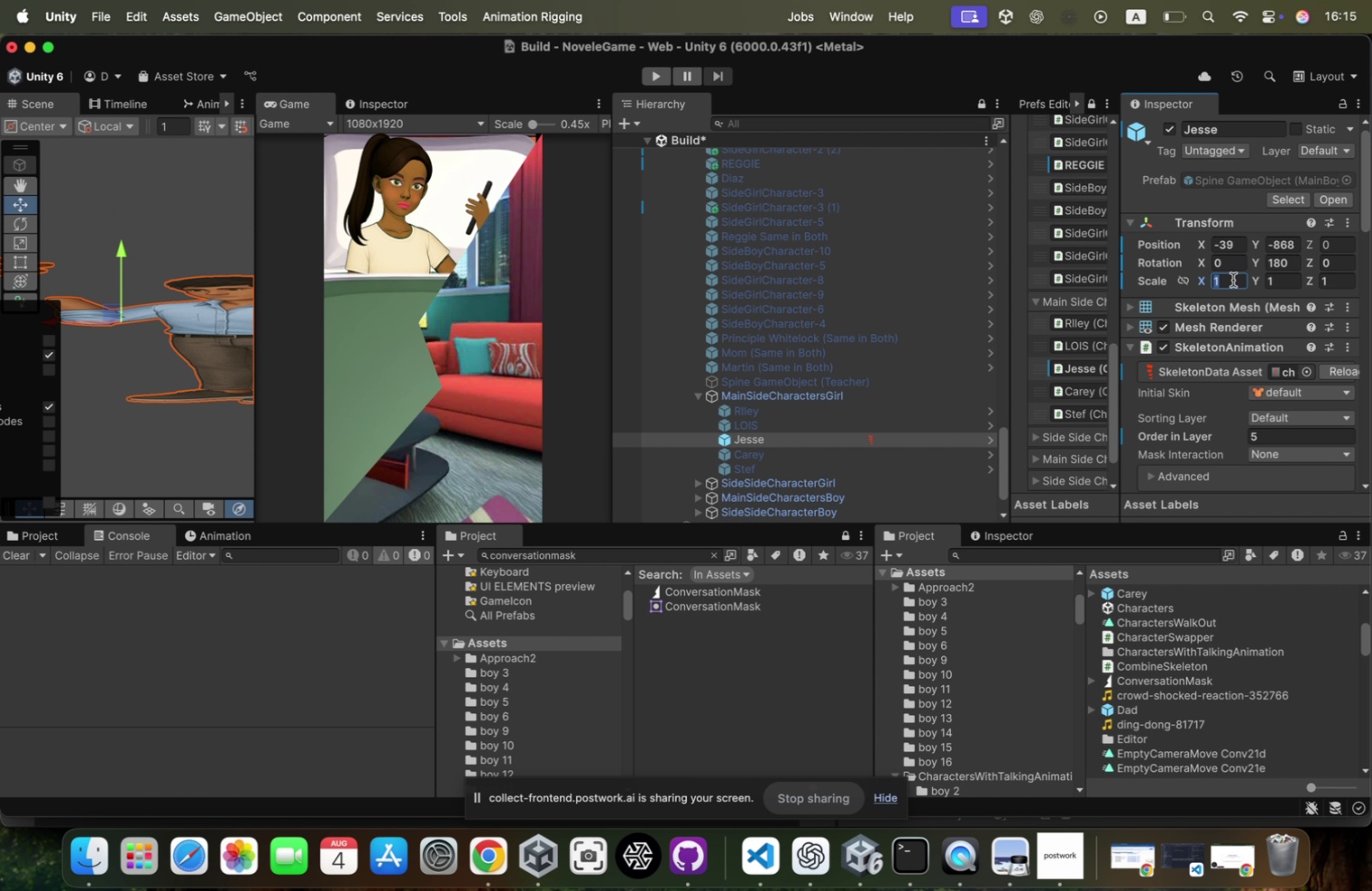 
type(70)
key(Tab)
type(70)
key(Tab)
type(70)
 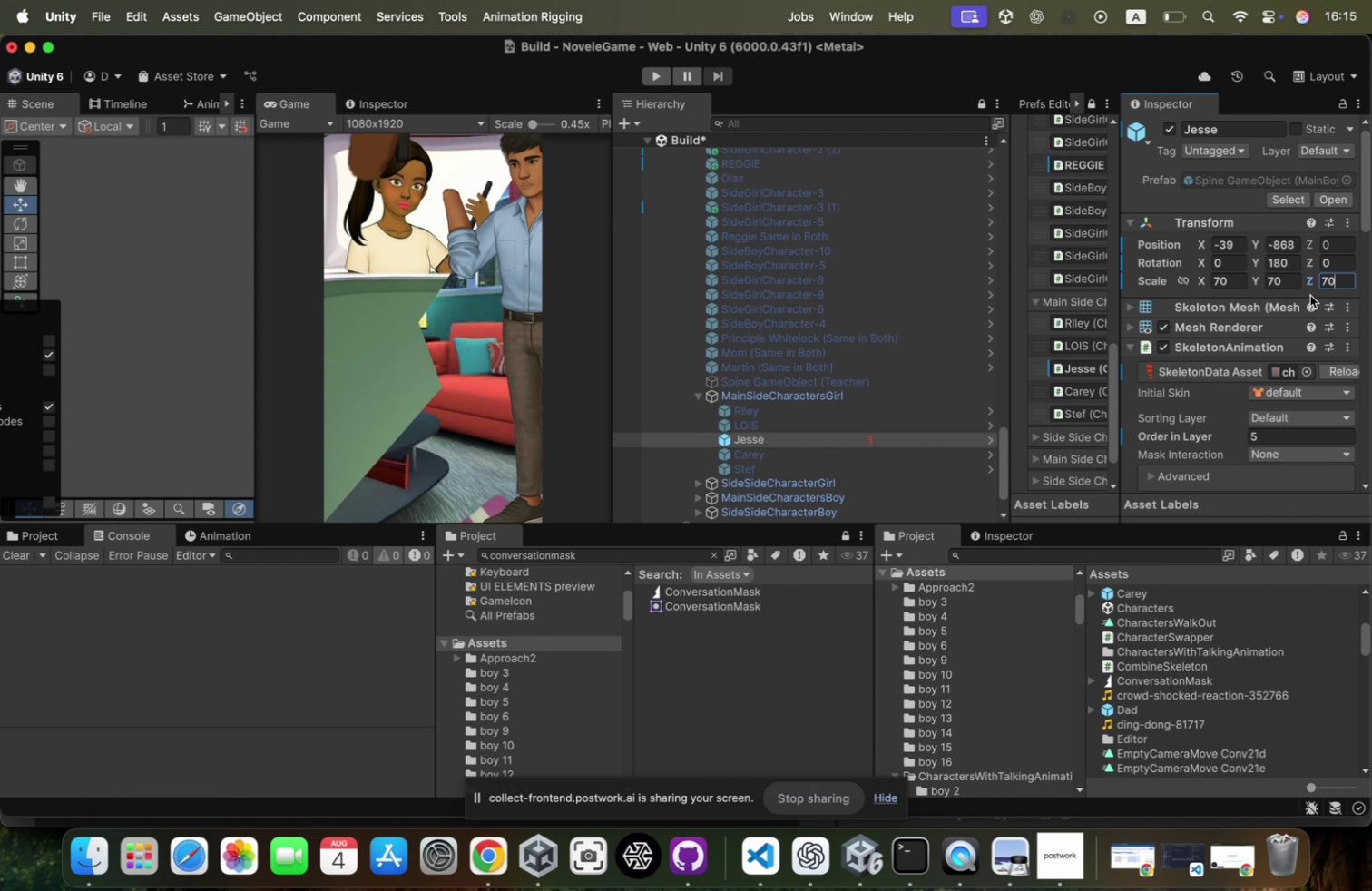 
type(49)
 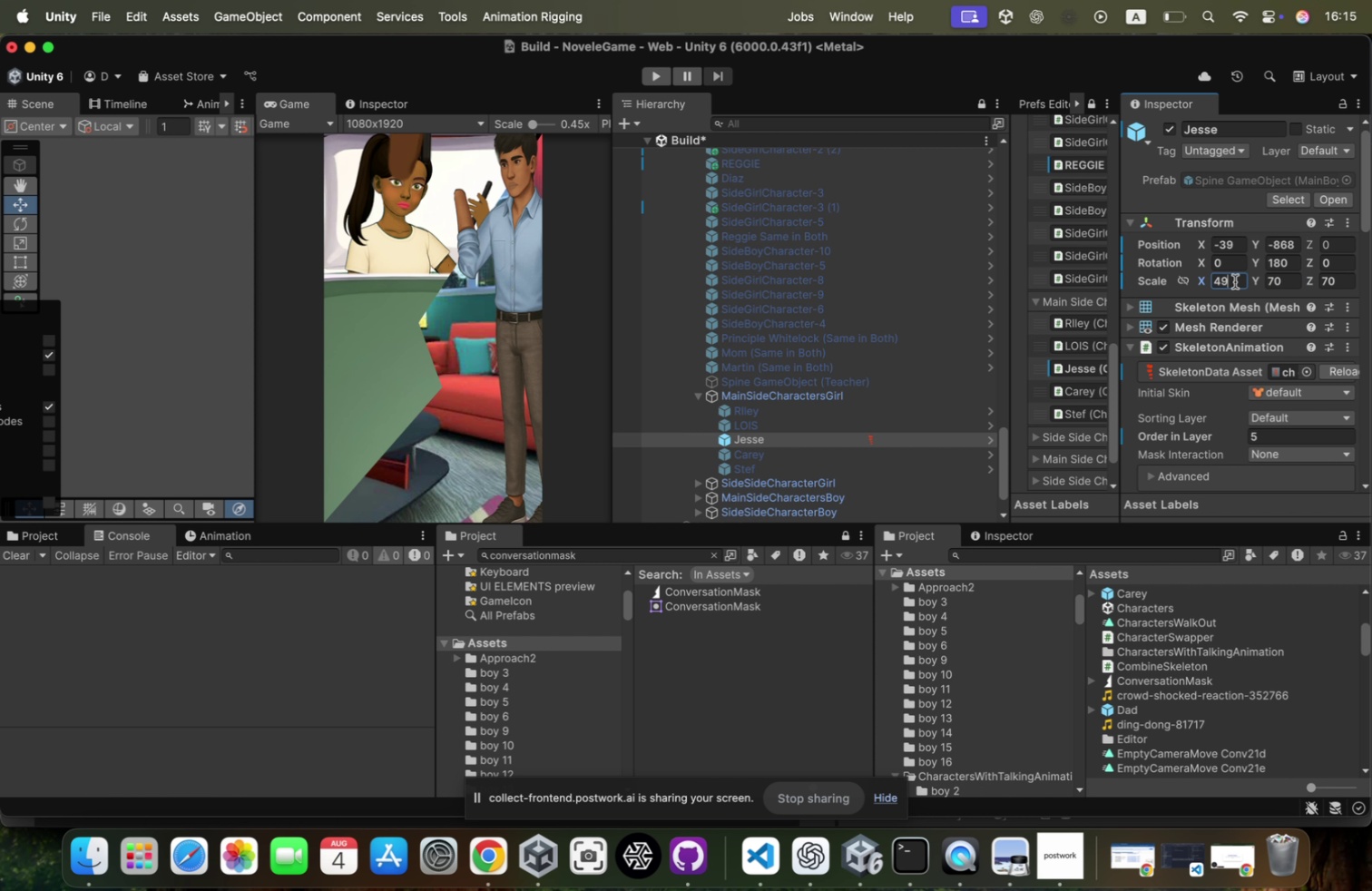 
key(Meta+CommandLeft)
 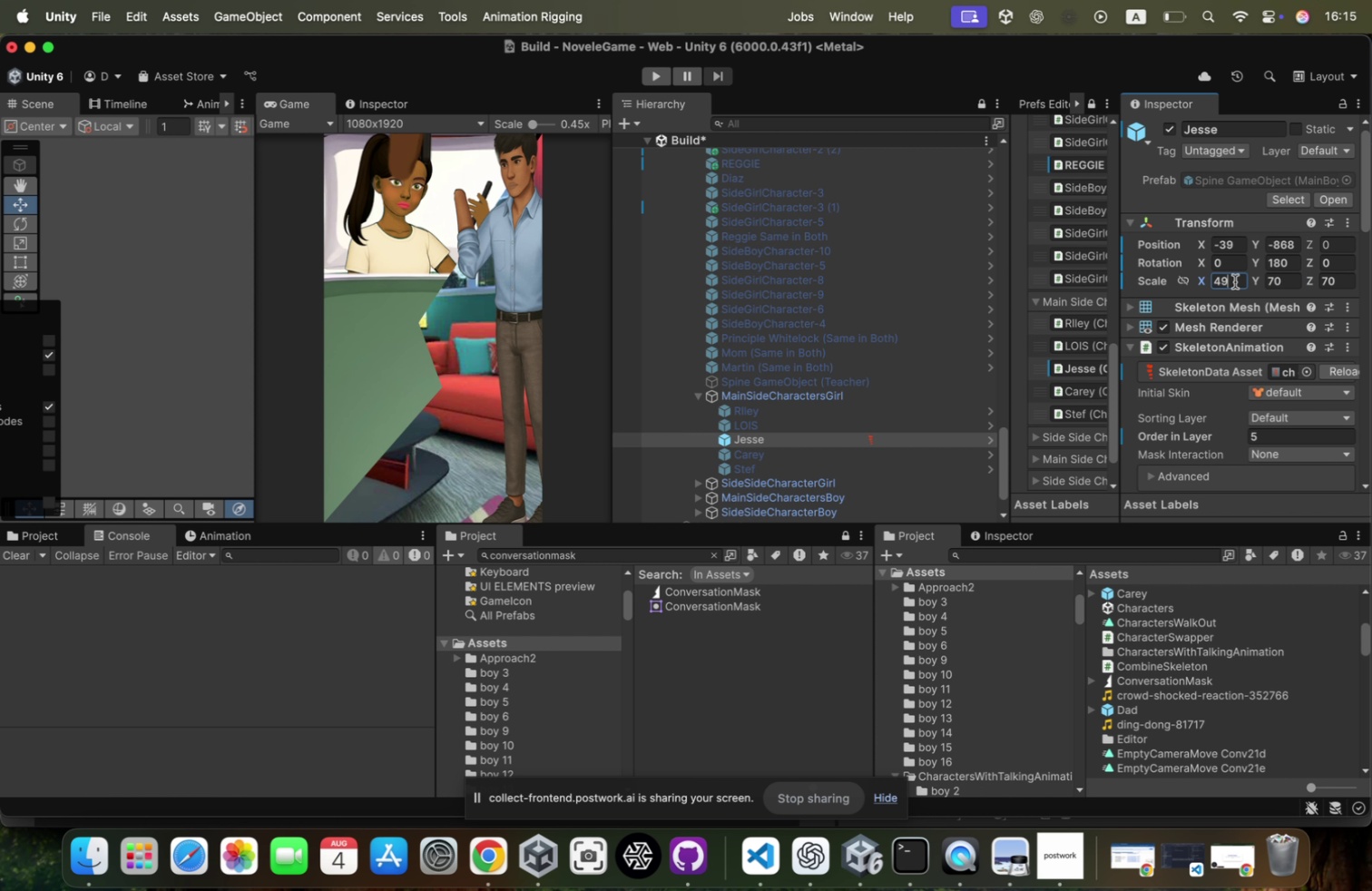 
key(Backspace)
 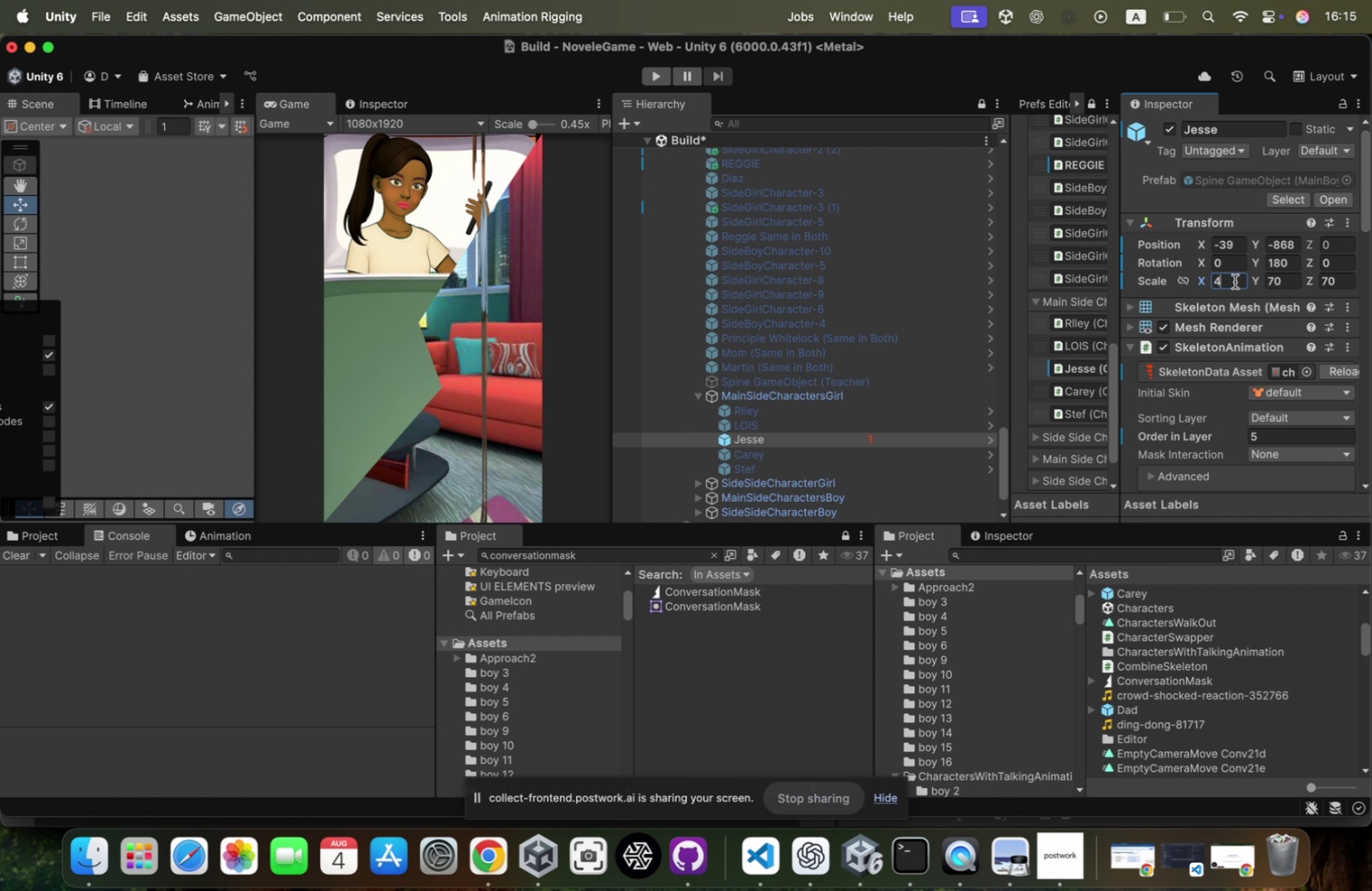 
key(0)
 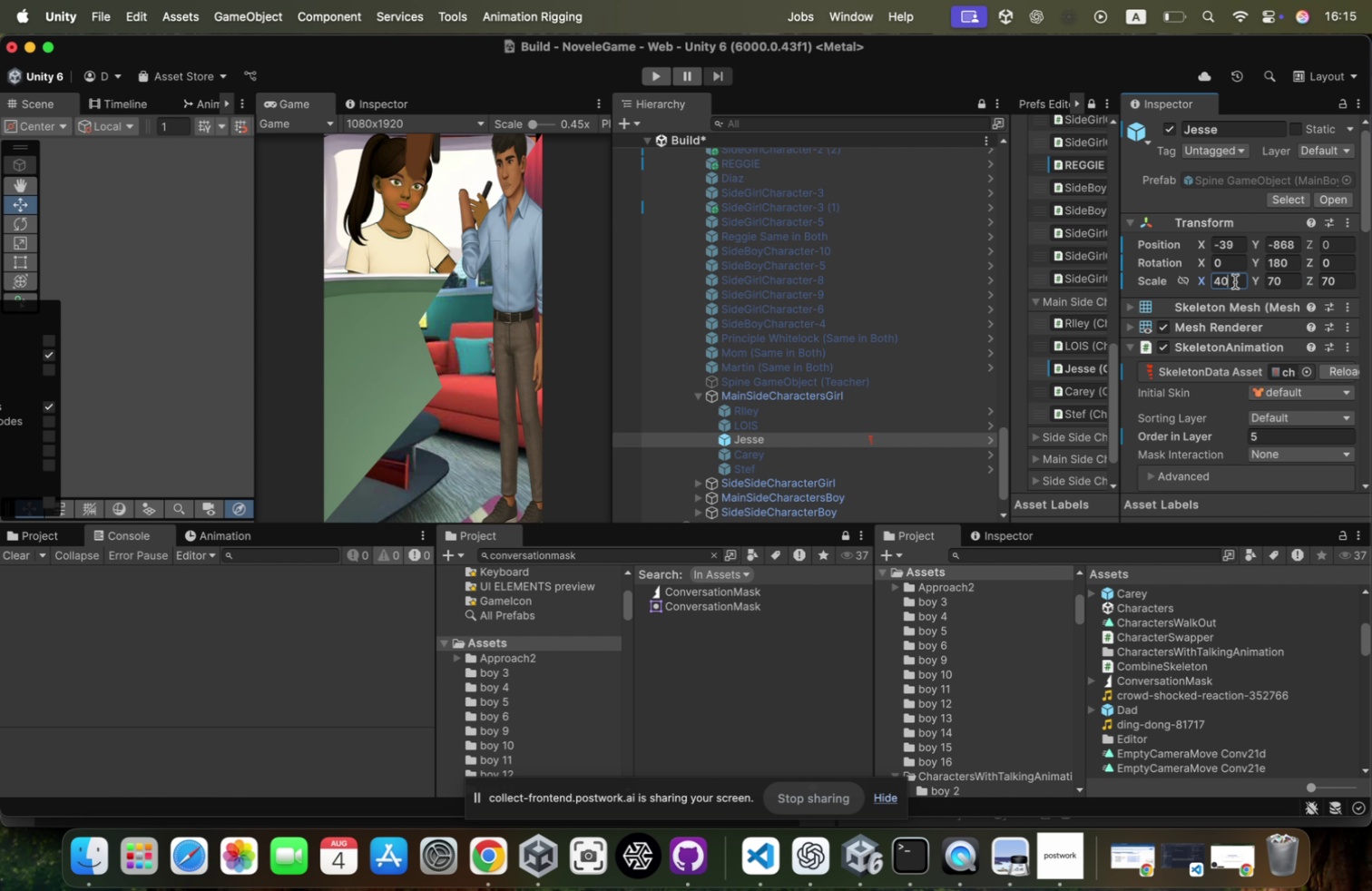 
key(Meta+A)
 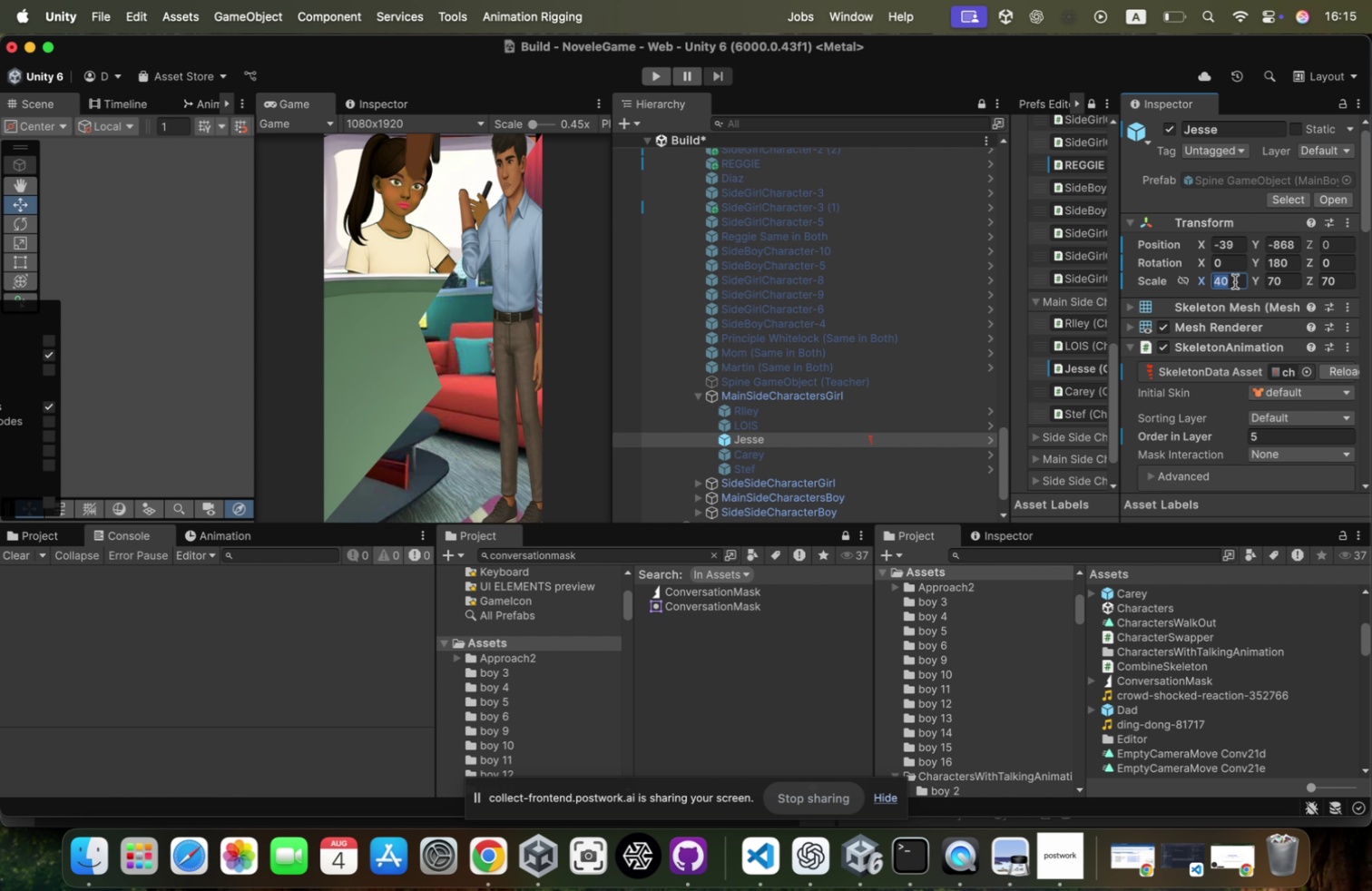 
key(Meta+C)
 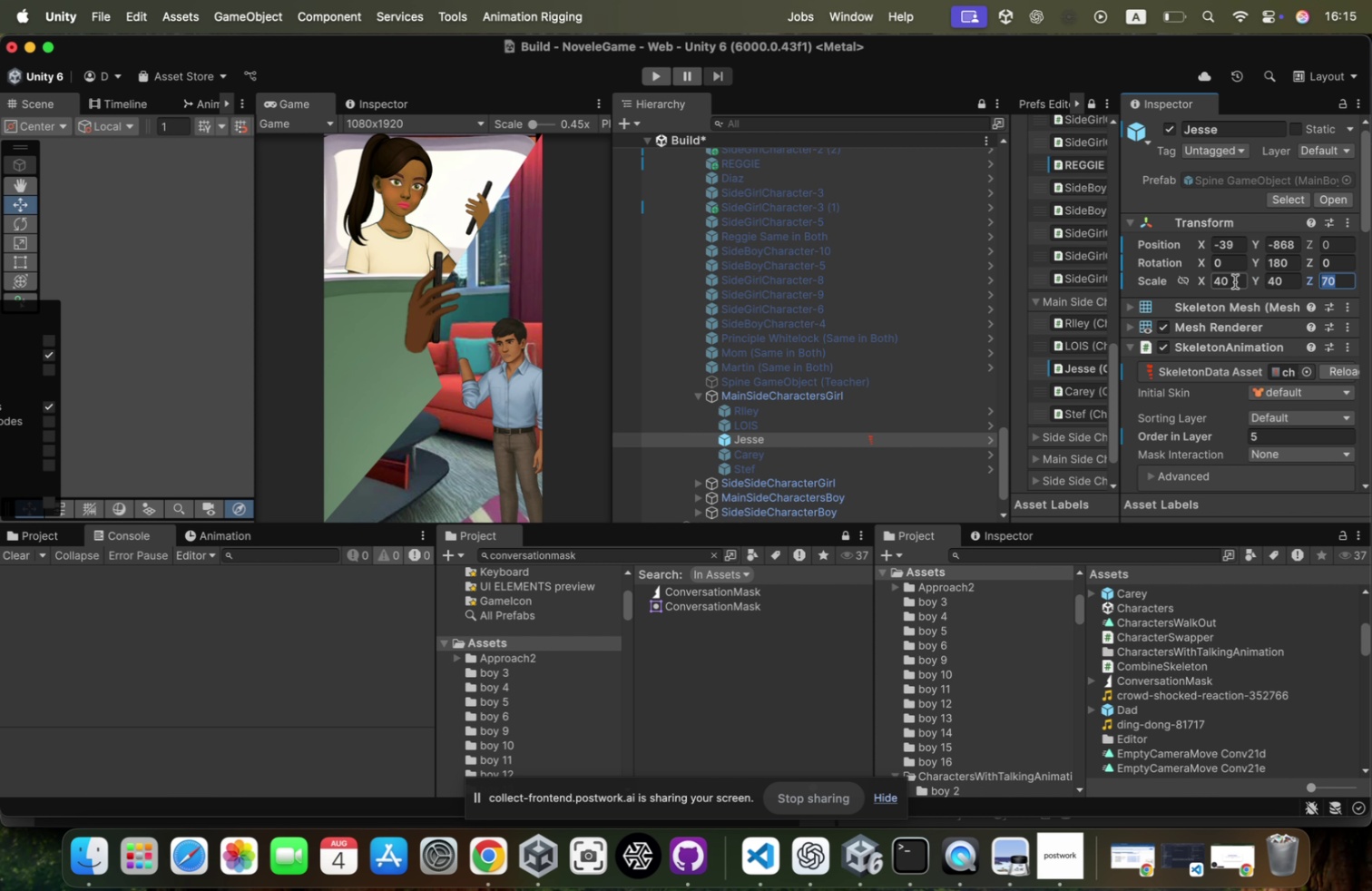 
key(Tab)
 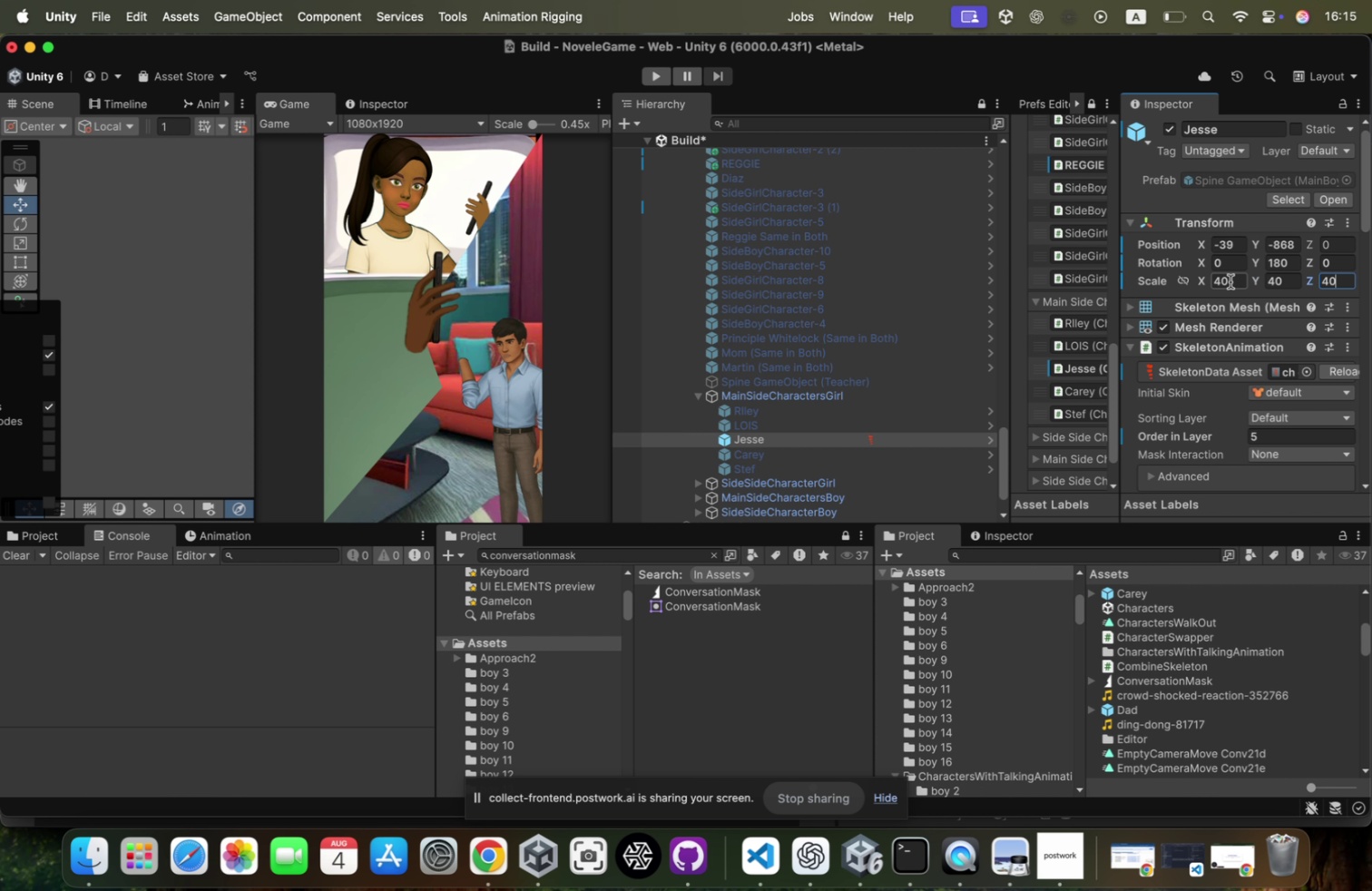 
key(Meta+CommandLeft)
 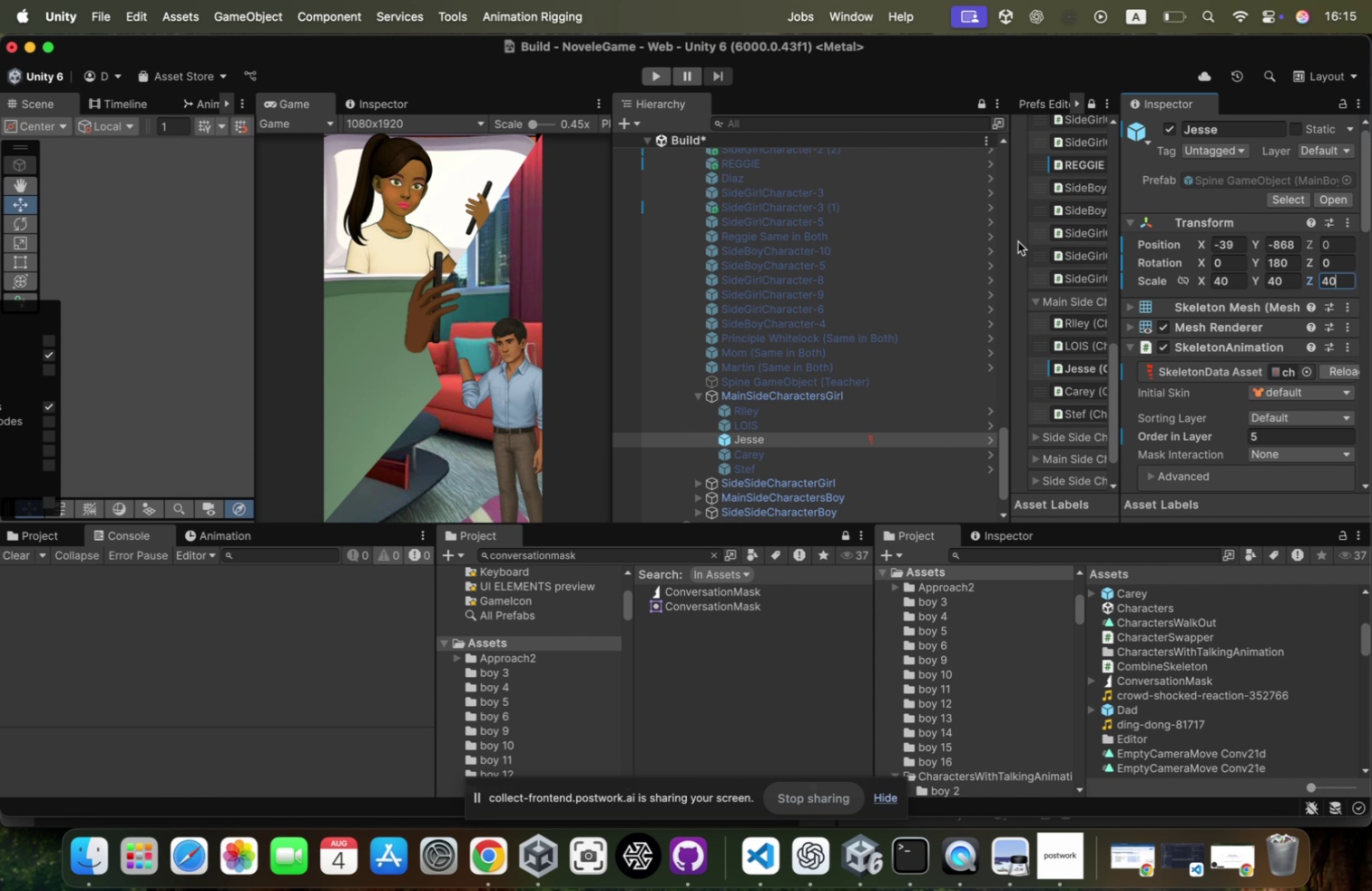 
key(Meta+V)
 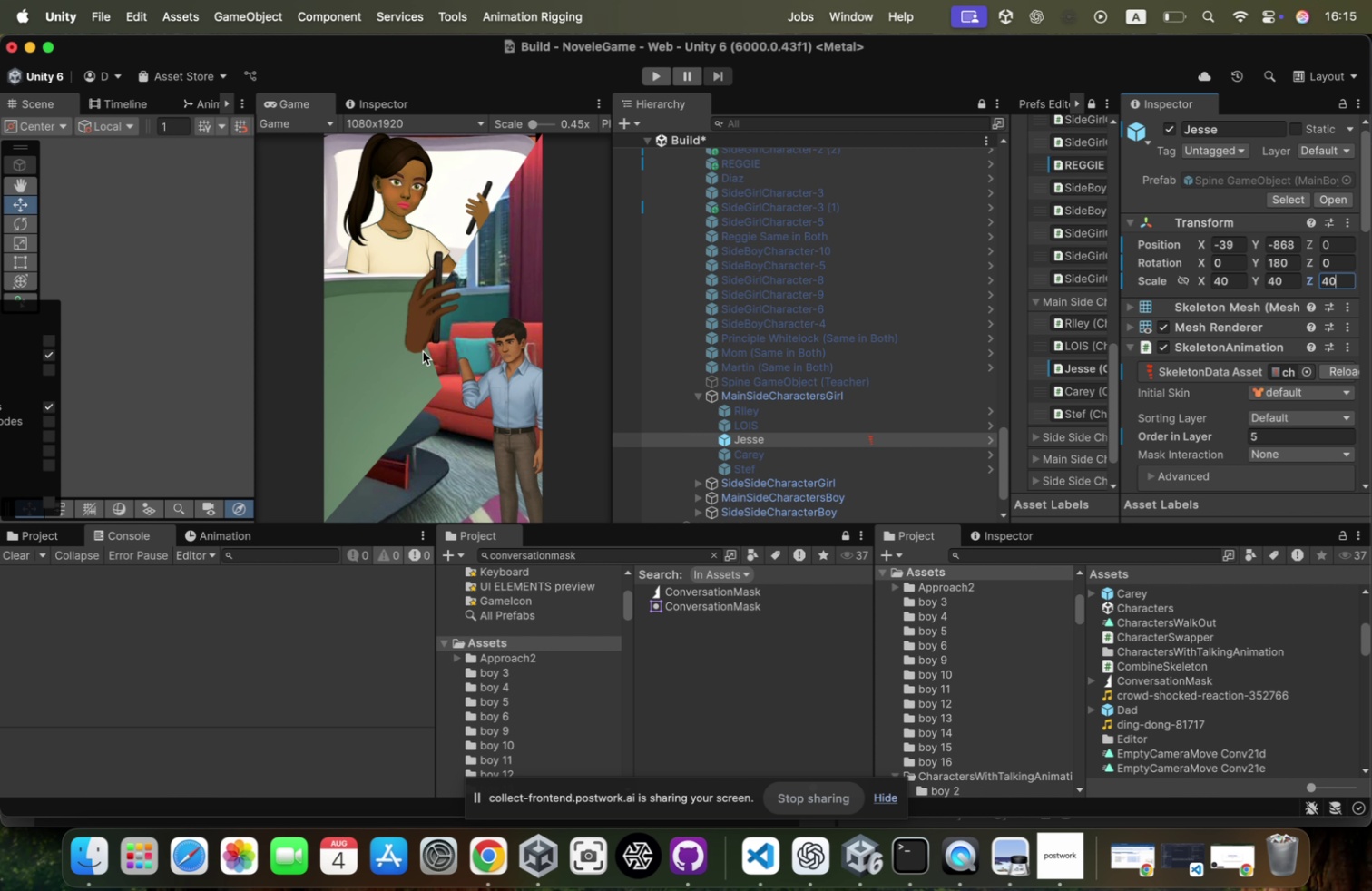 
key(Tab)
 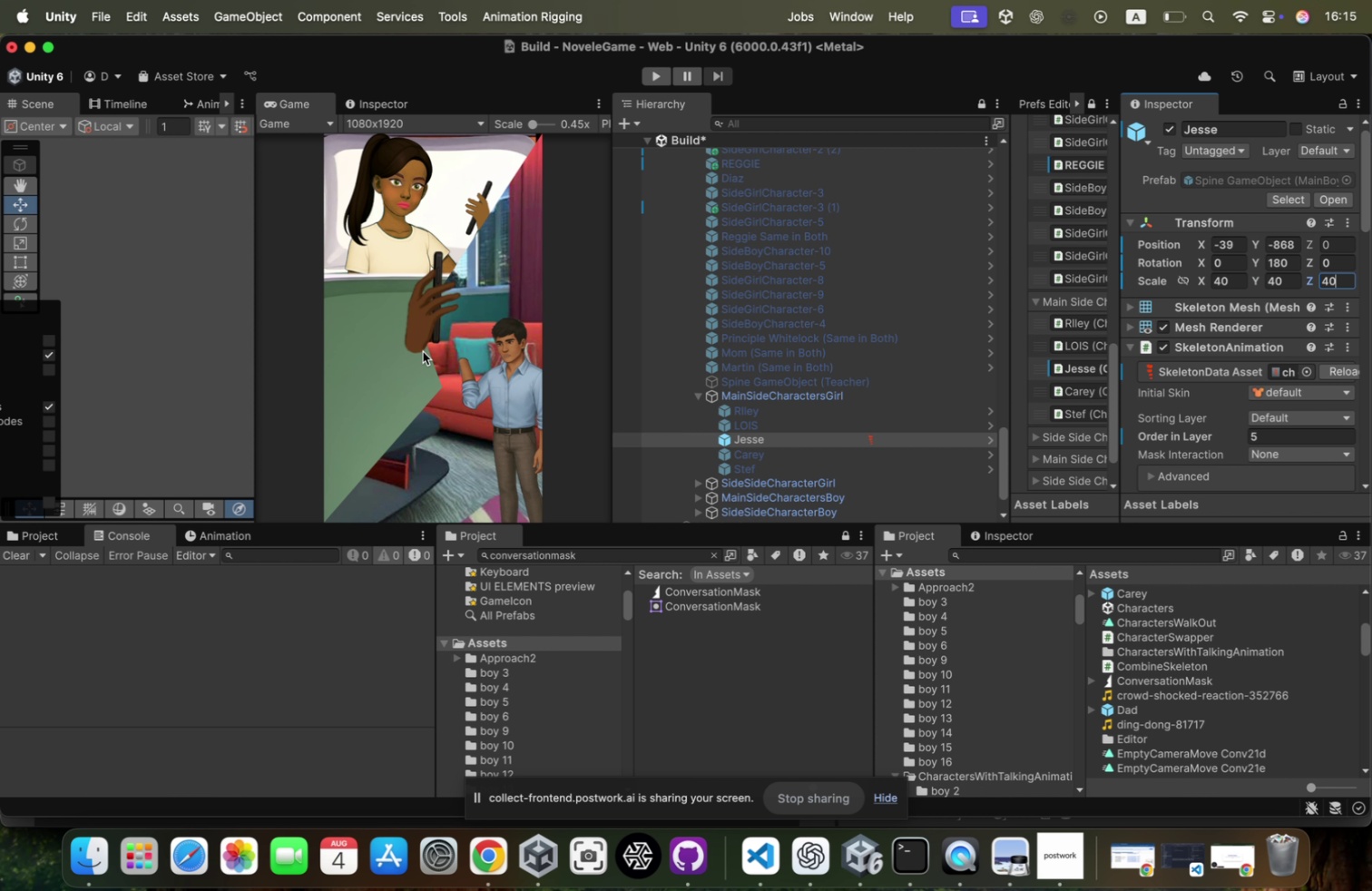 
key(Meta+CommandLeft)
 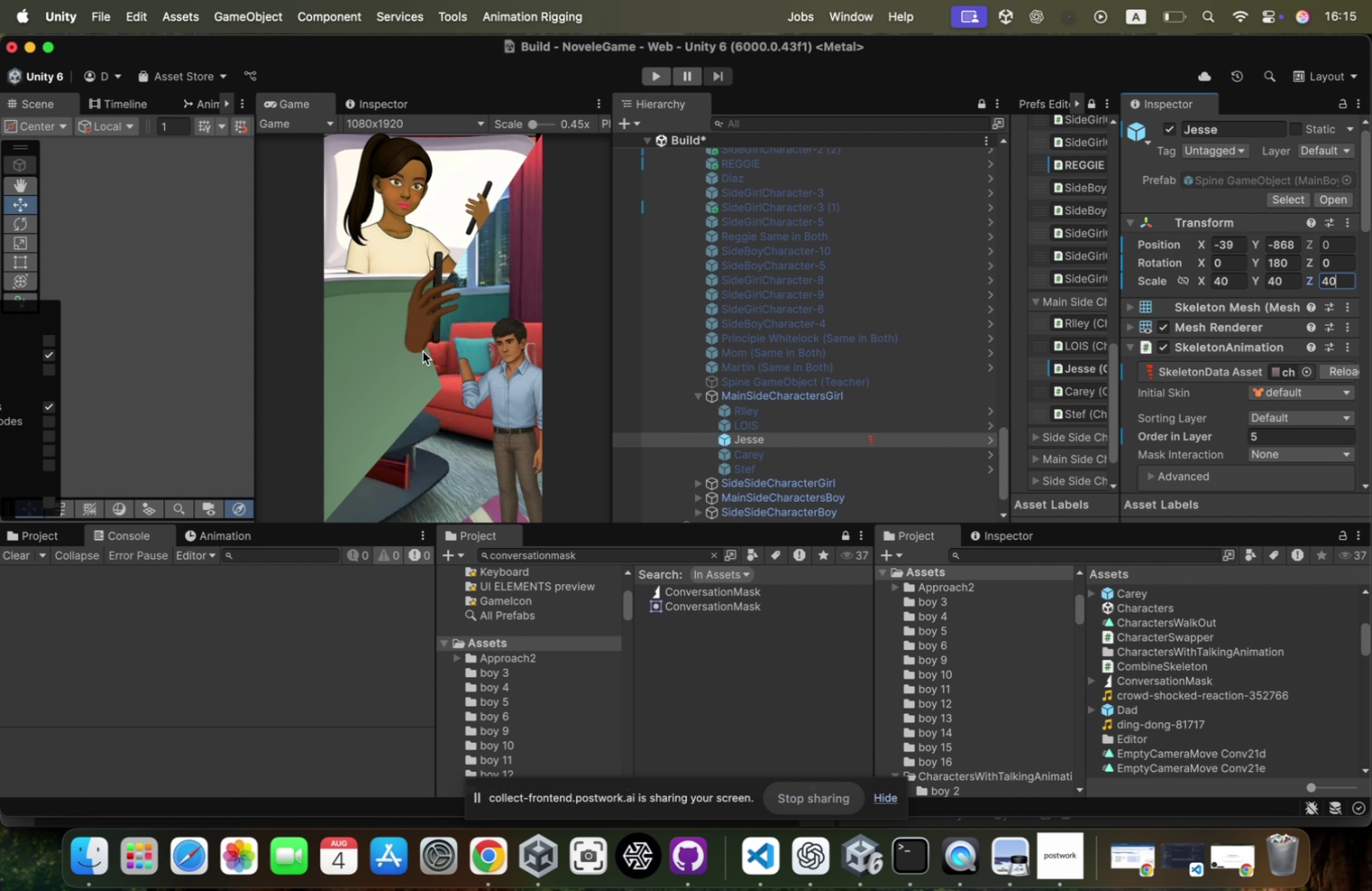 
key(Meta+V)
 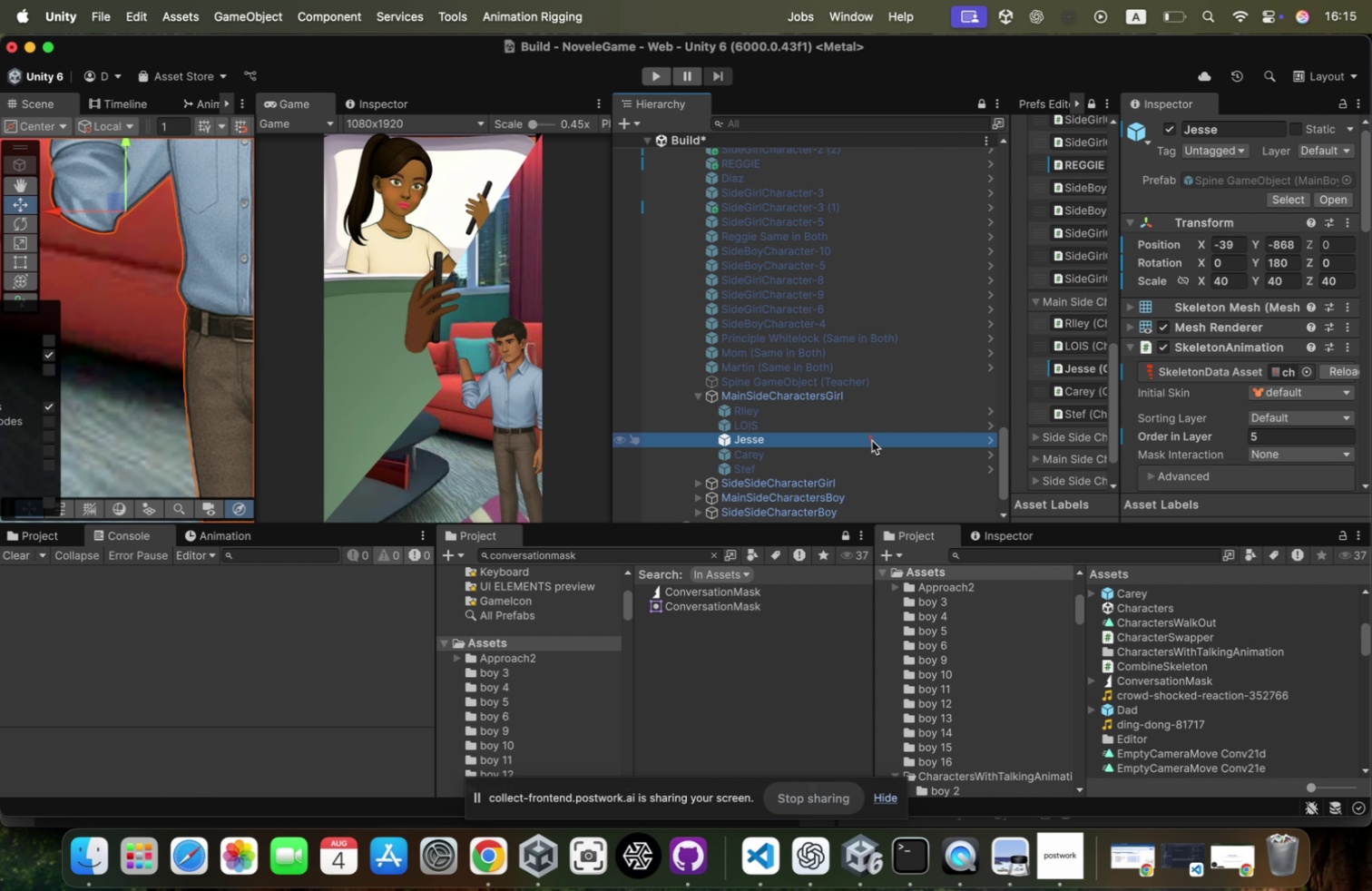 
wait(5.01)
 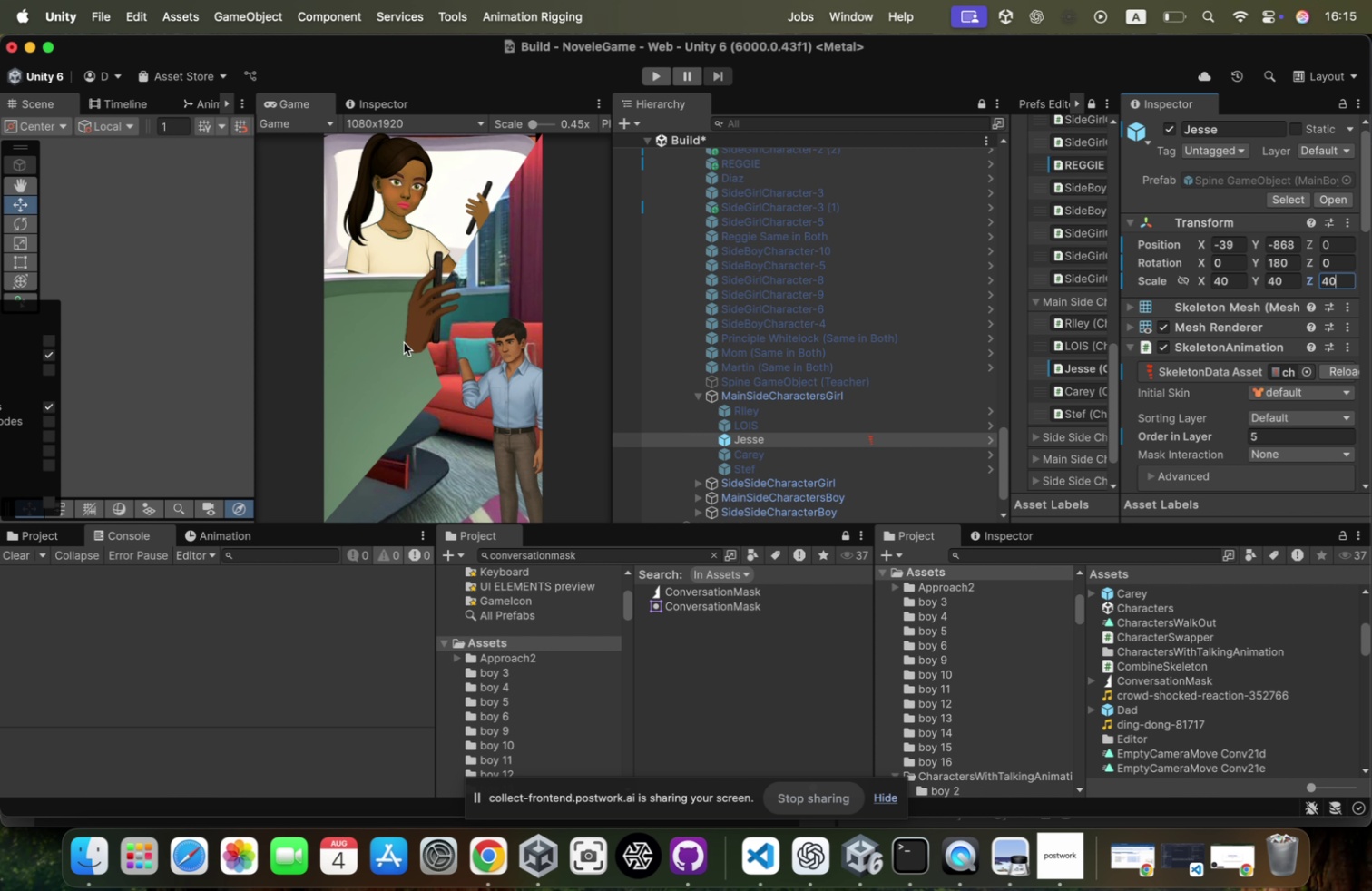 
left_click([1280, 369])
 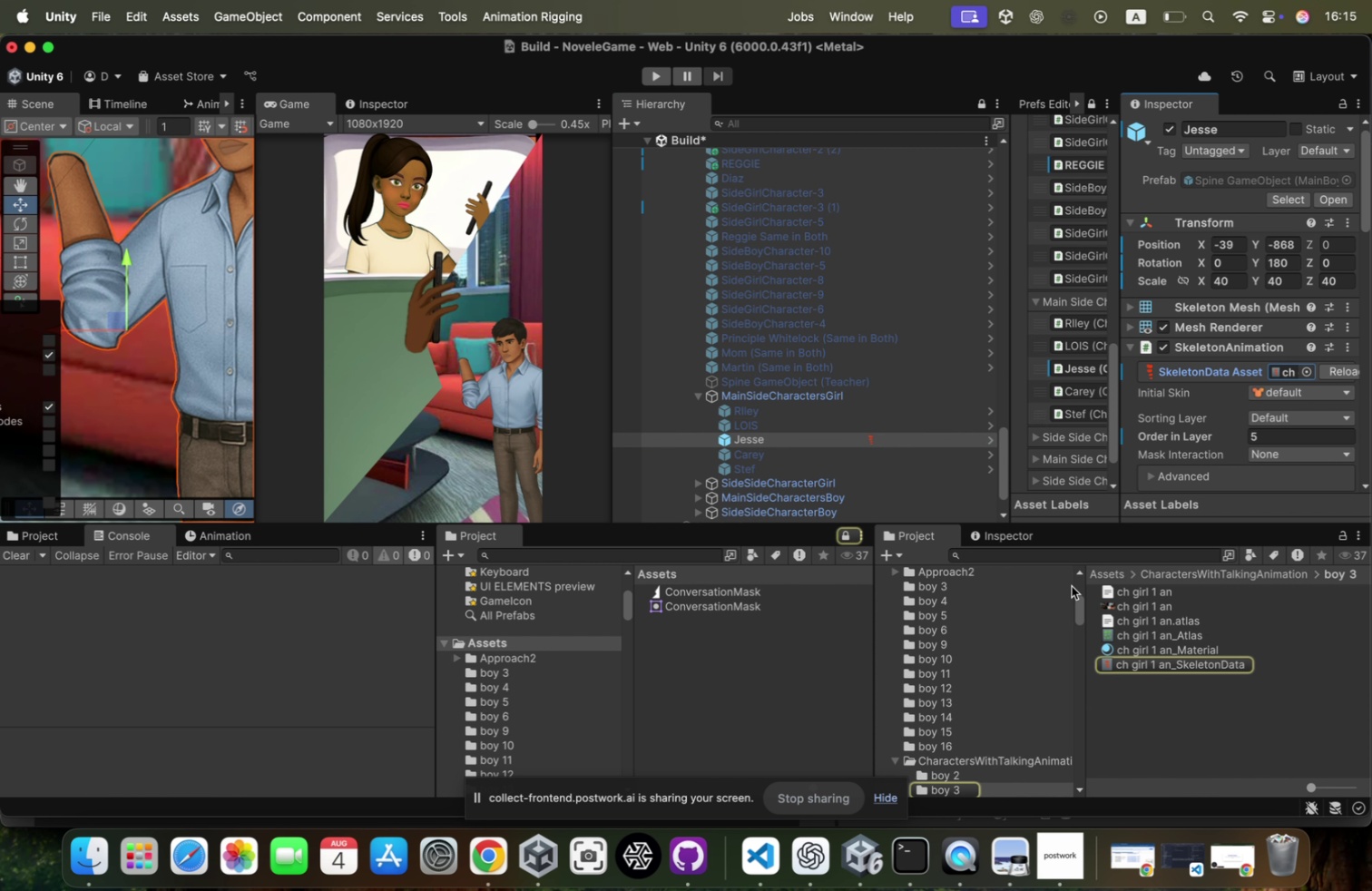 
scroll: coordinate [1007, 669], scroll_direction: down, amount: 17.0
 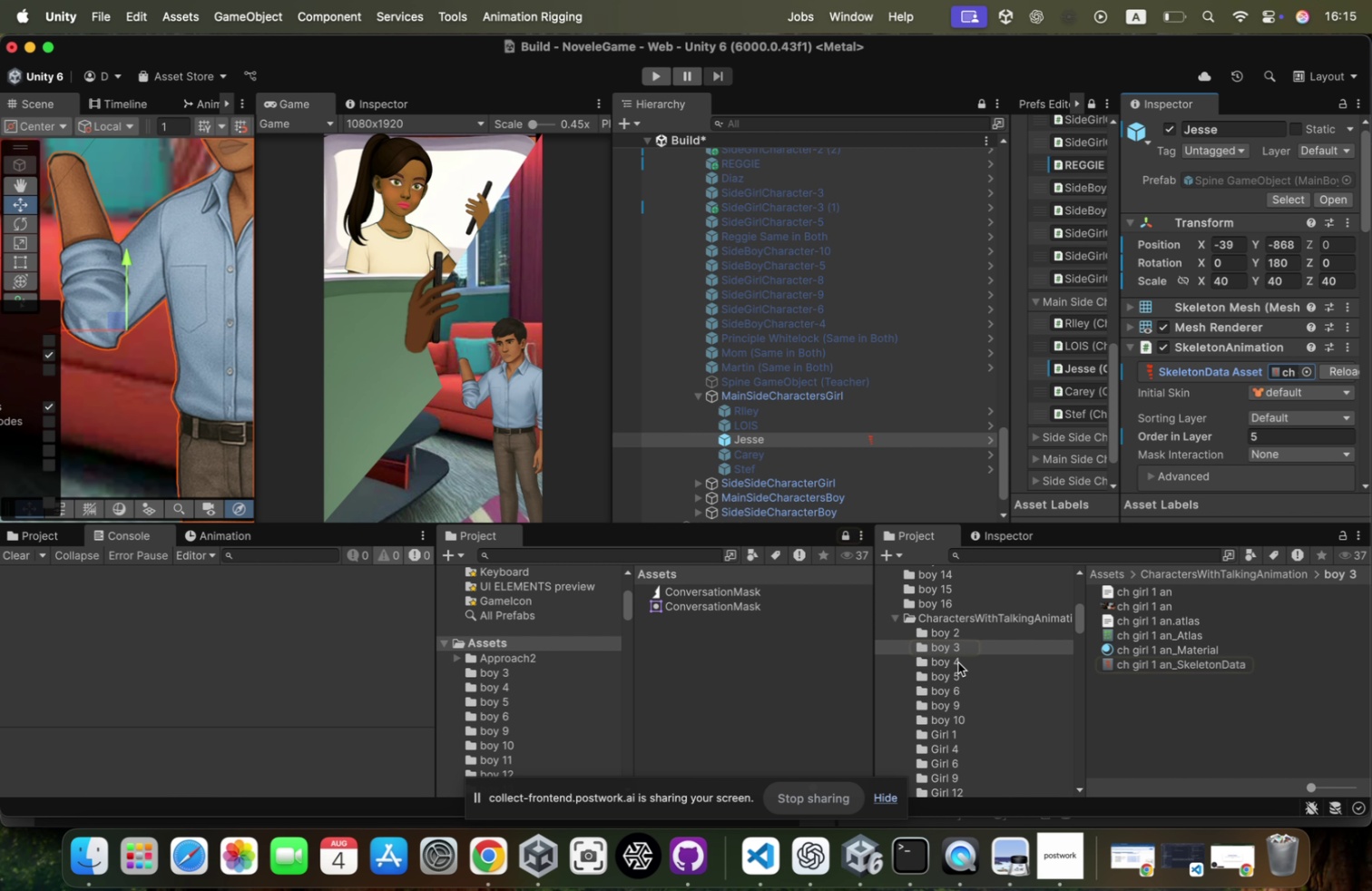 
scroll: coordinate [972, 633], scroll_direction: up, amount: 16.0
 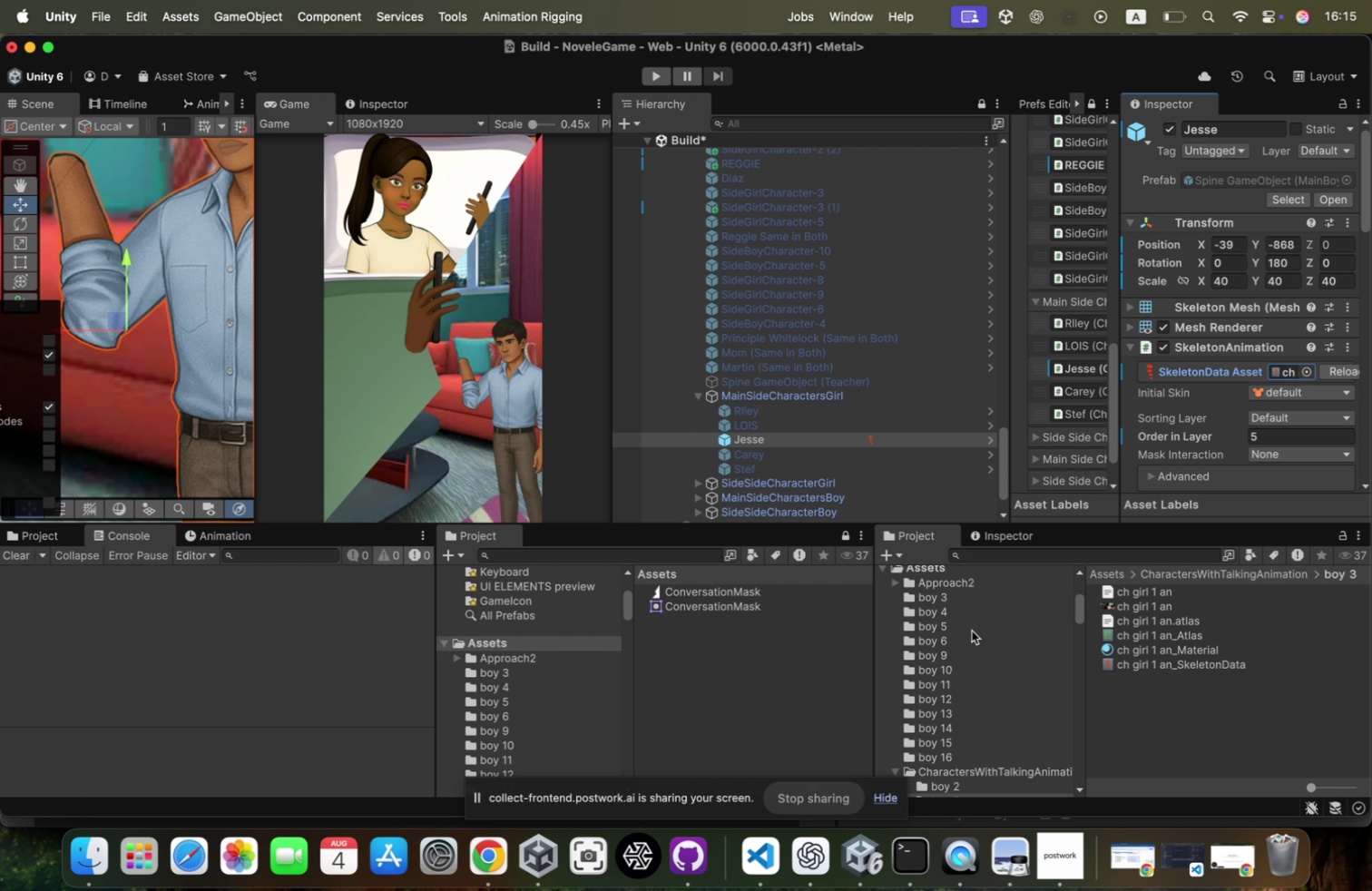 
left_click([974, 616])
 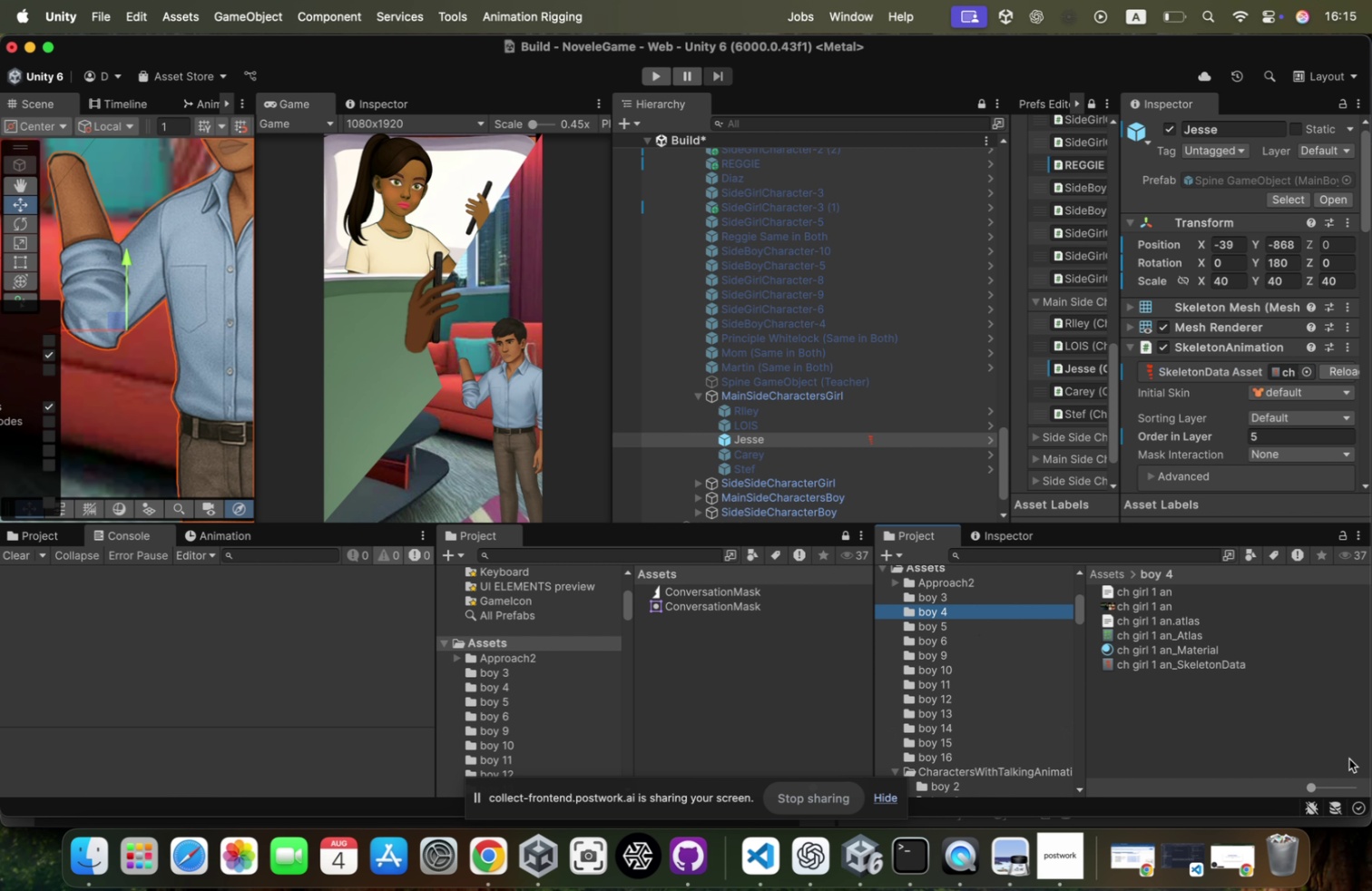 
left_click_drag(start_coordinate=[1341, 785], to_coordinate=[1367, 780])
 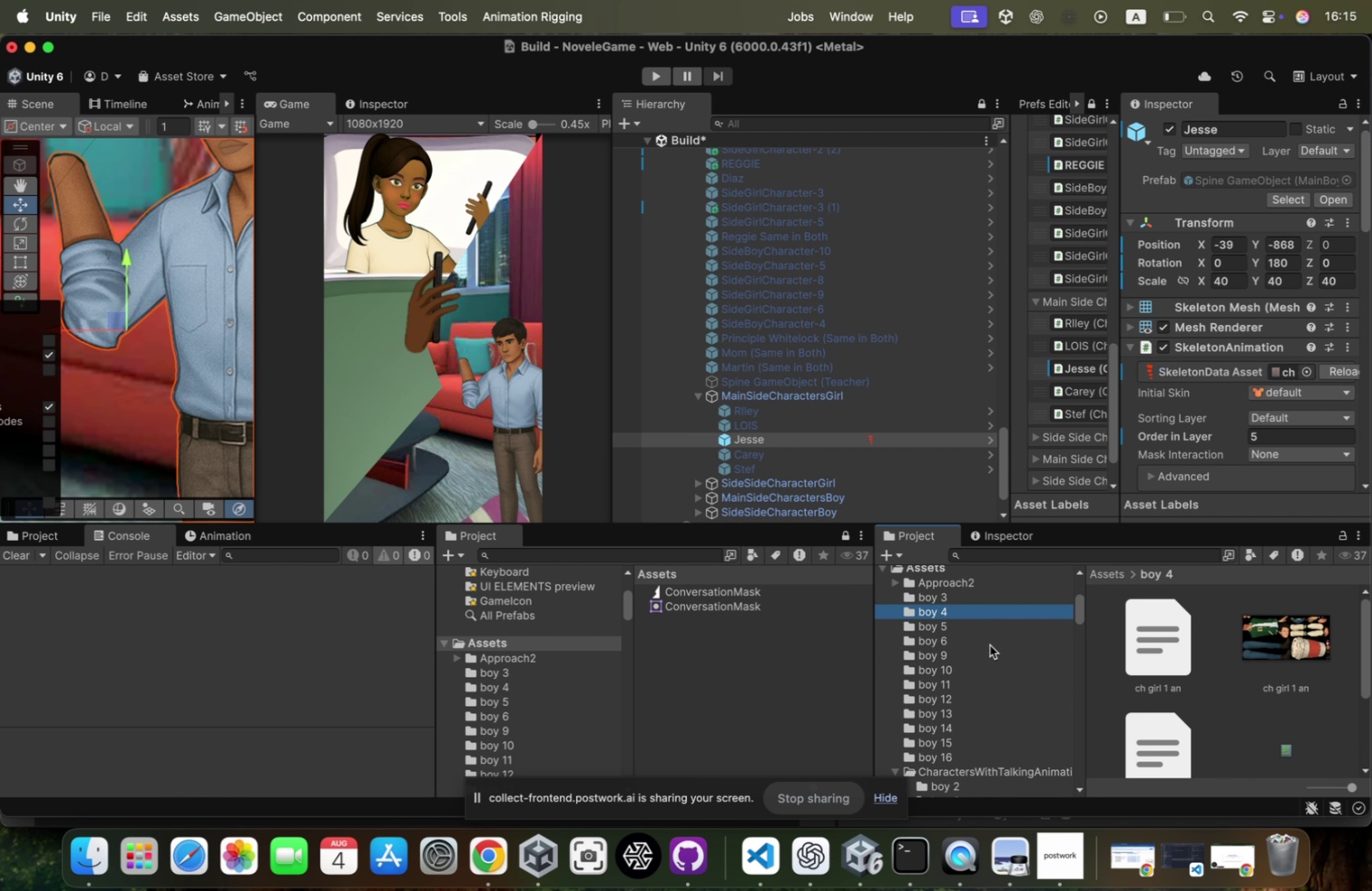 
left_click([982, 622])
 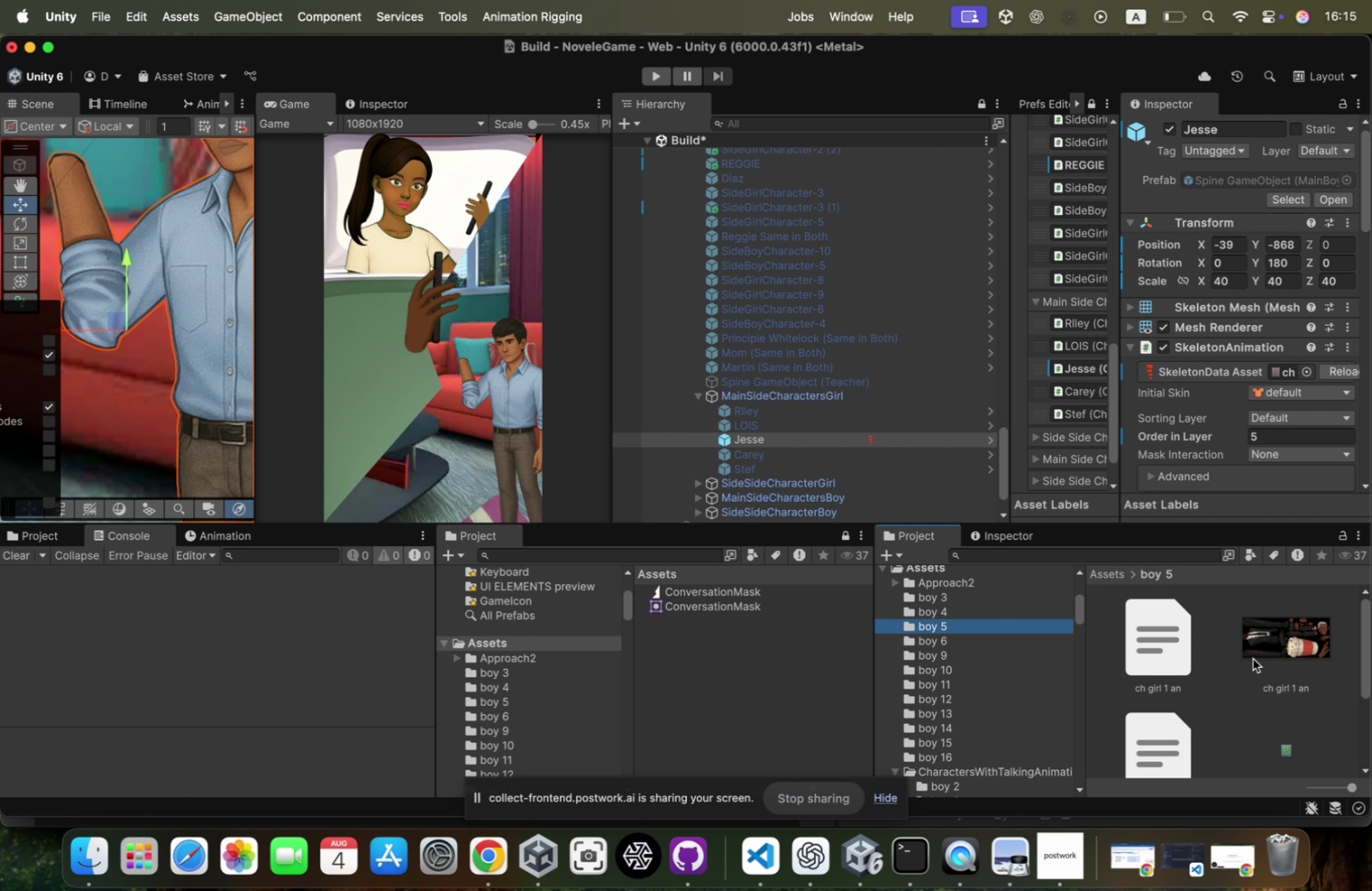 
scroll: coordinate [1253, 658], scroll_direction: down, amount: 65.0
 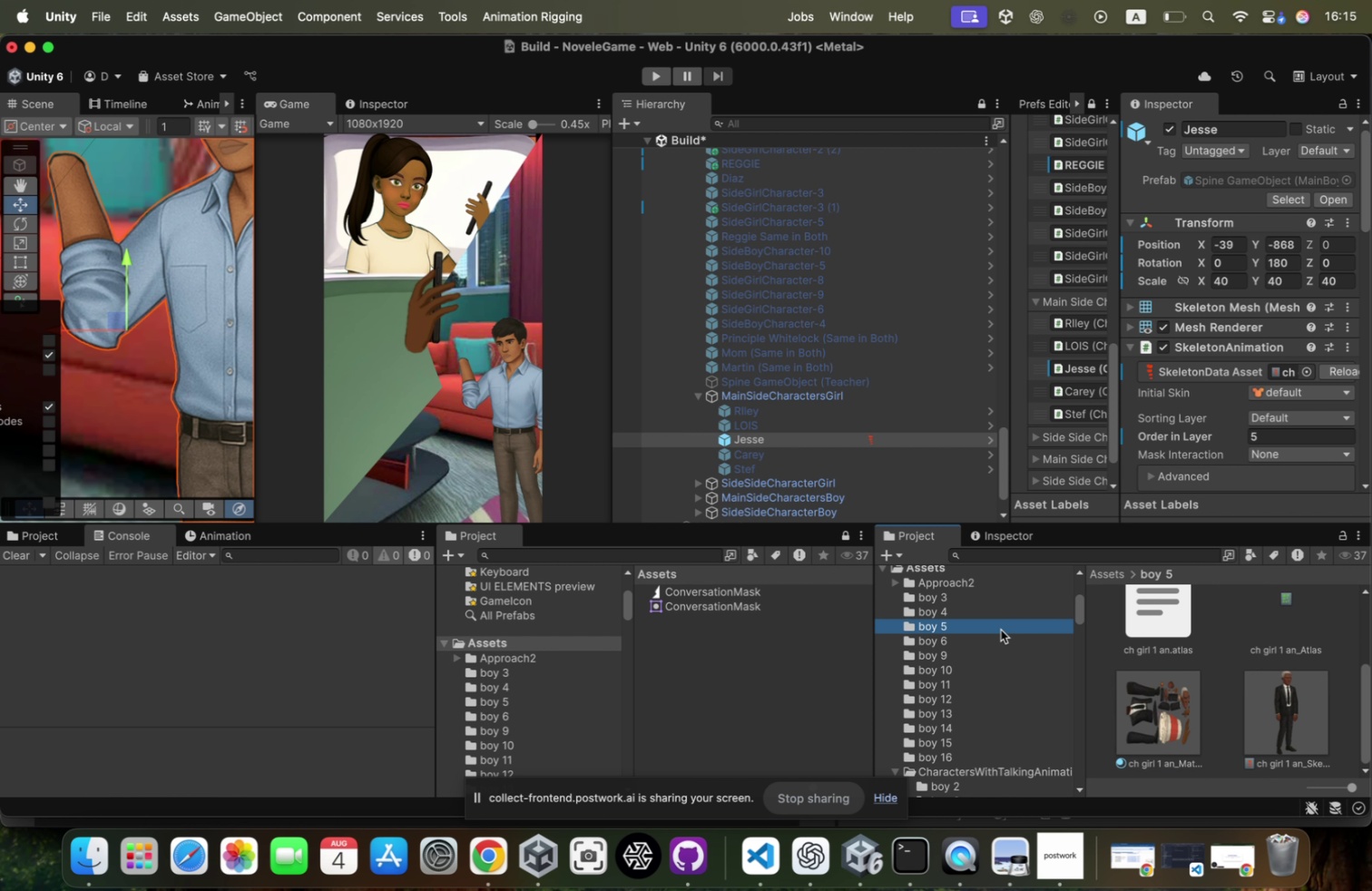 
left_click([977, 636])
 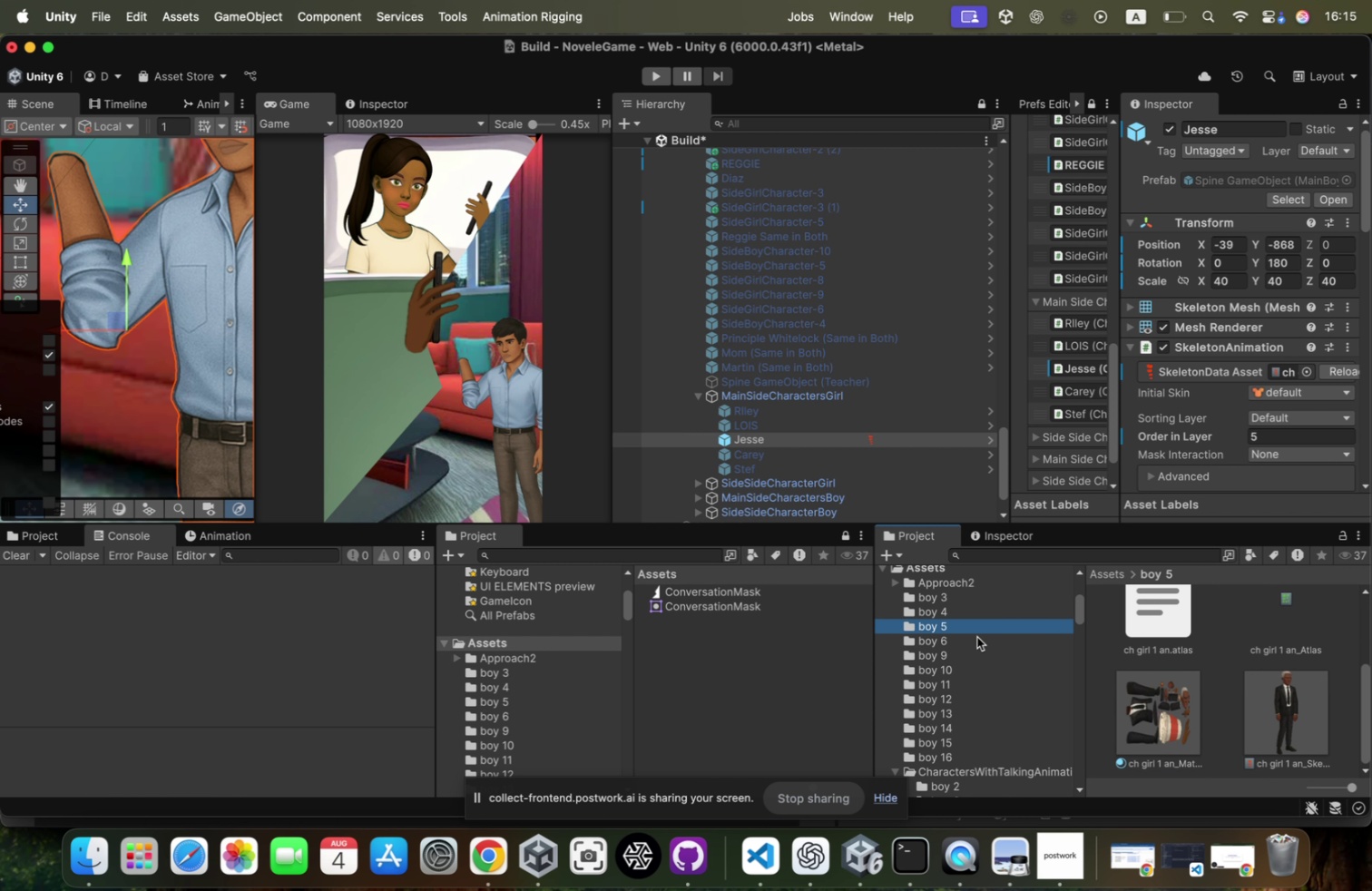 
key(ArrowUp)
 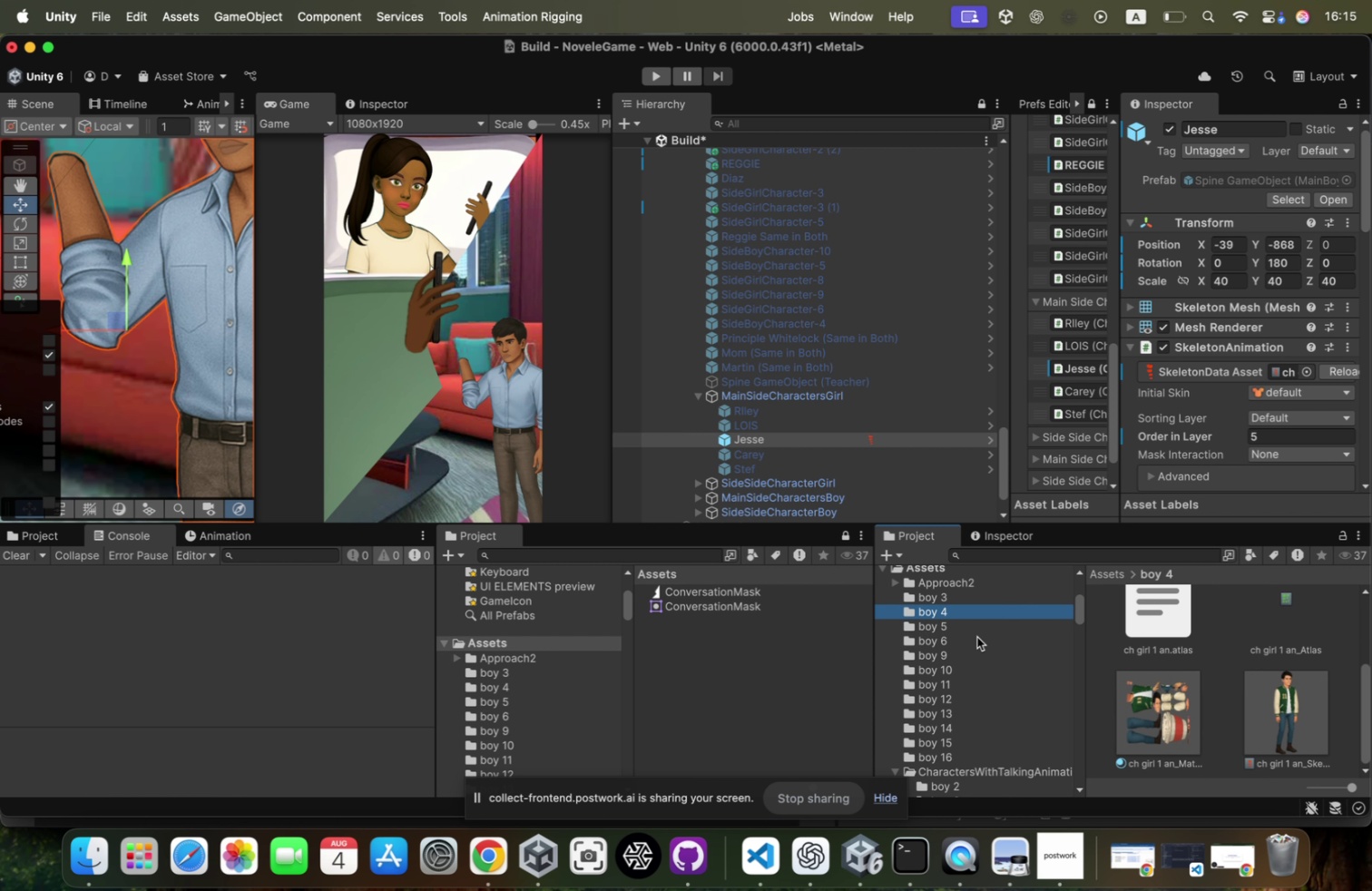 
key(ArrowUp)
 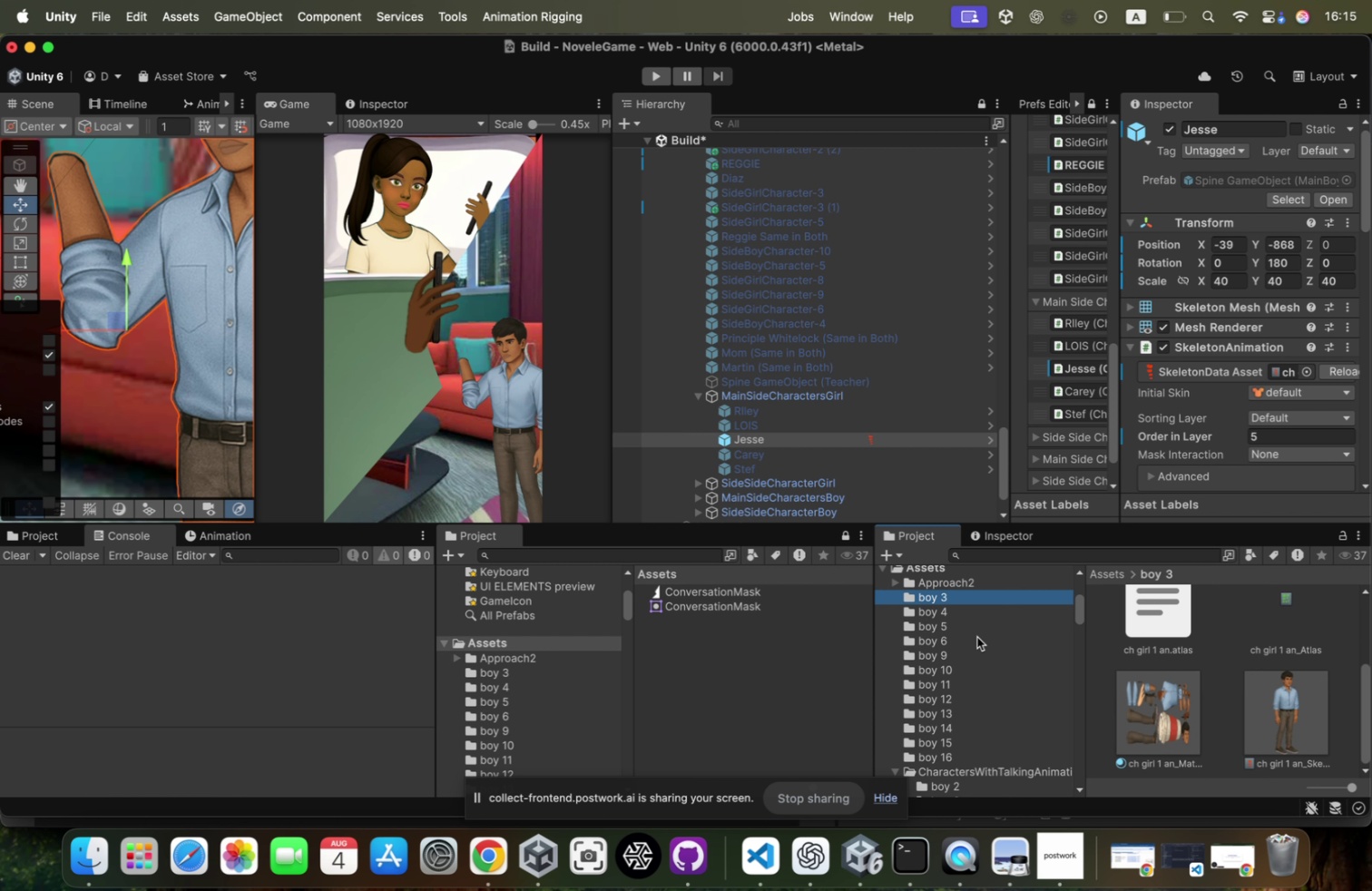 
key(ArrowUp)
 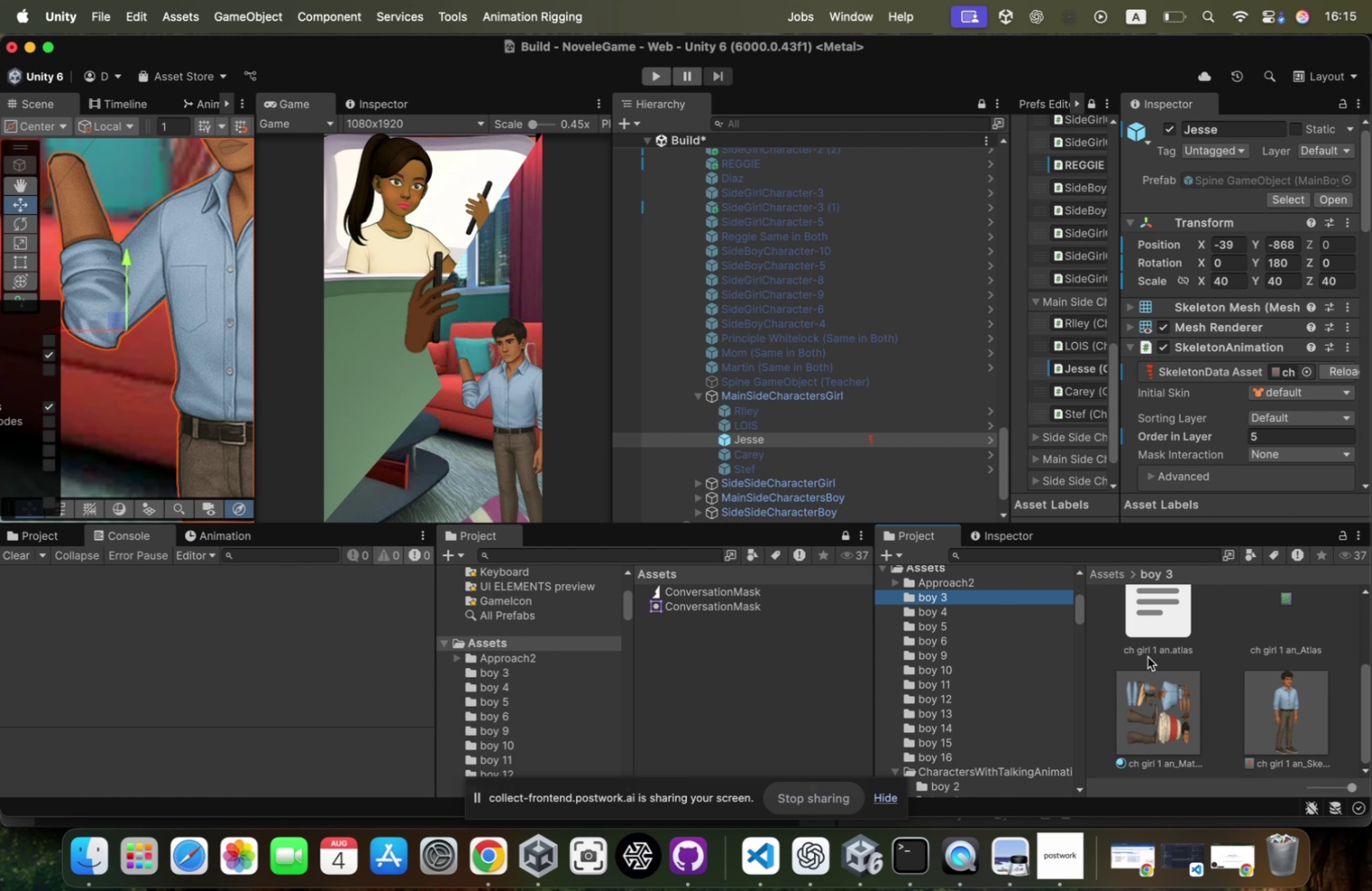 
left_click_drag(start_coordinate=[1283, 730], to_coordinate=[1277, 312])
 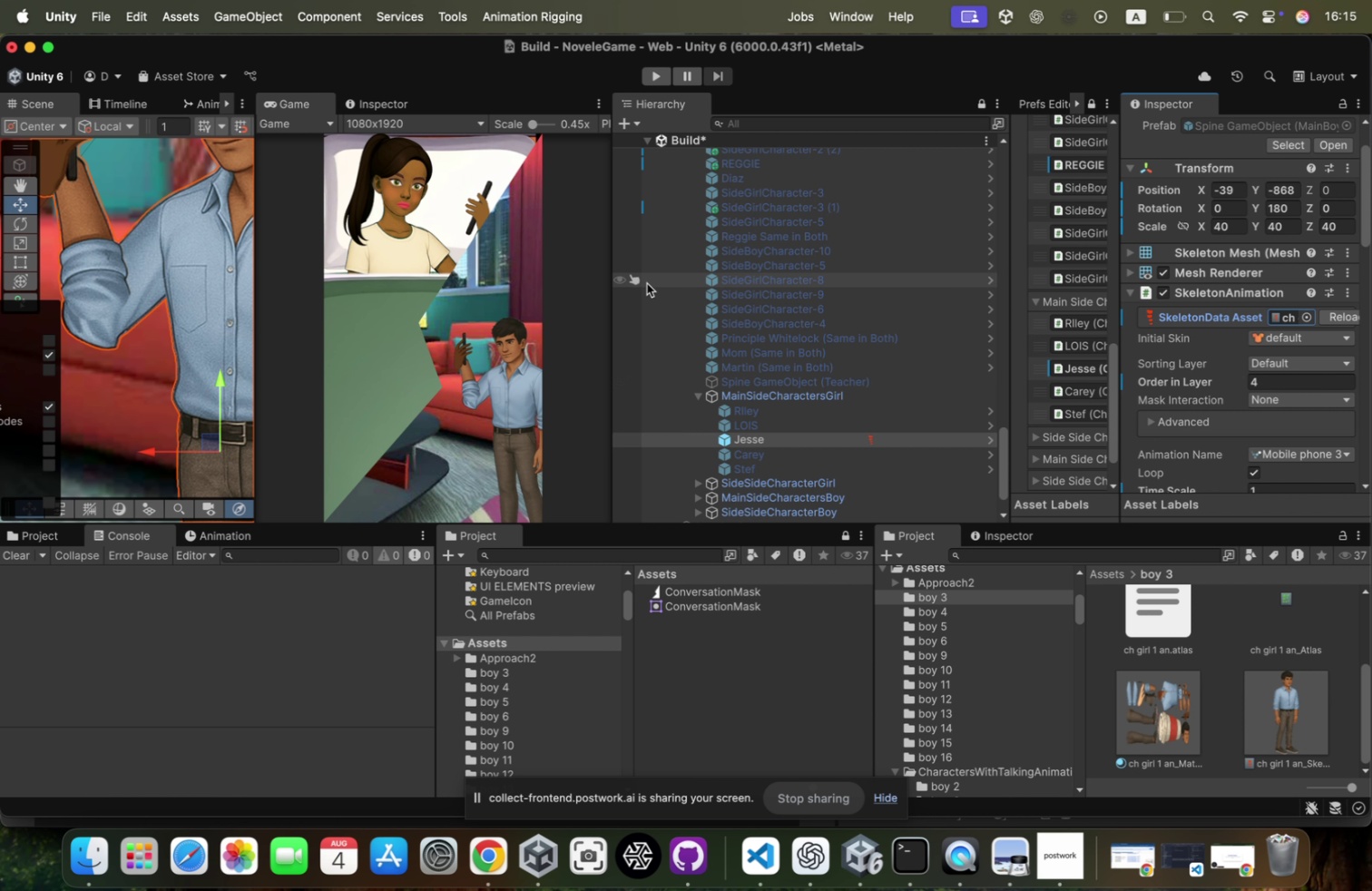 
wait(7.53)
 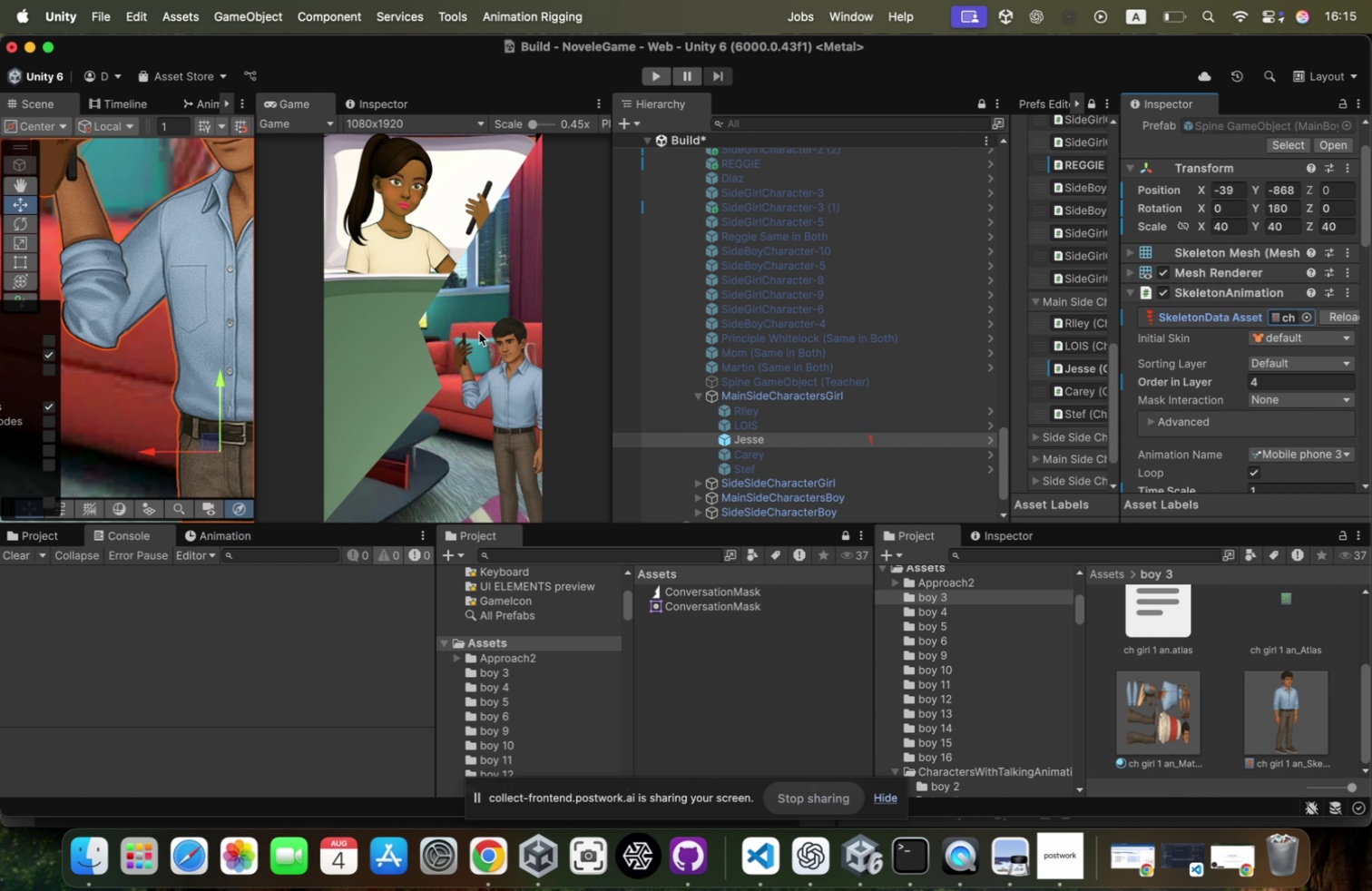 
left_click([767, 397])
 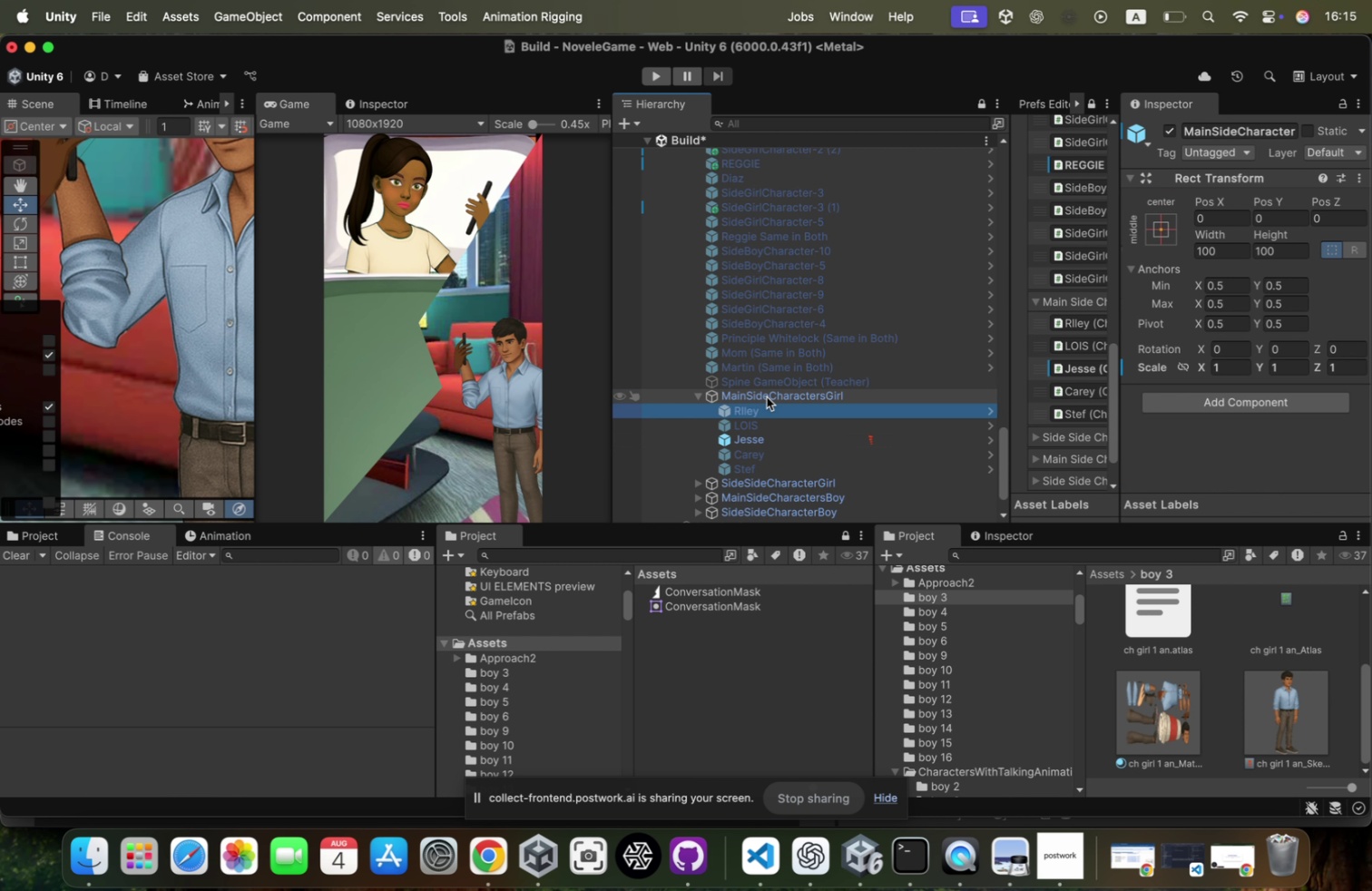 
key(ArrowDown)
 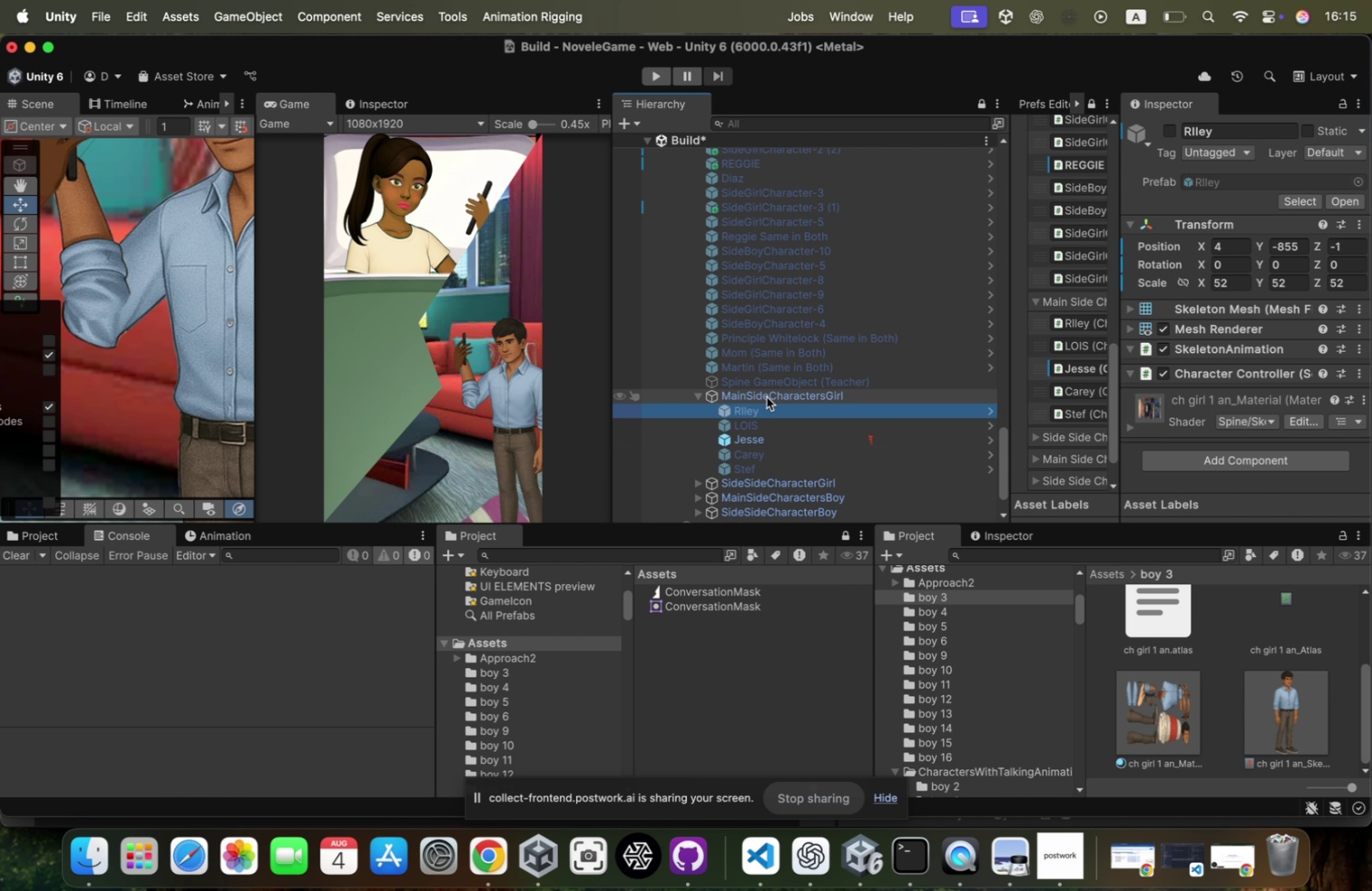 
key(ArrowDown)
 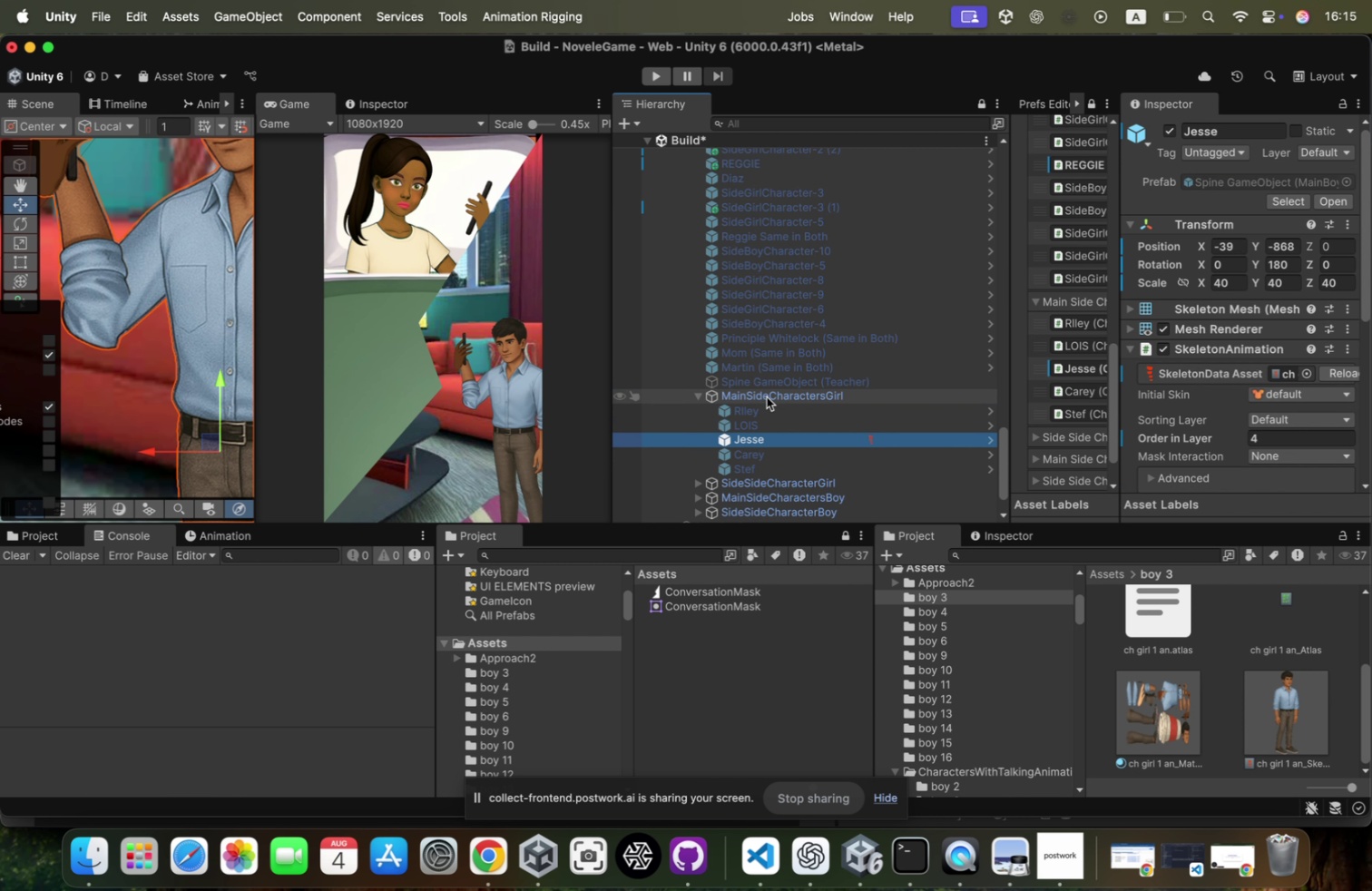 
key(ArrowDown)
 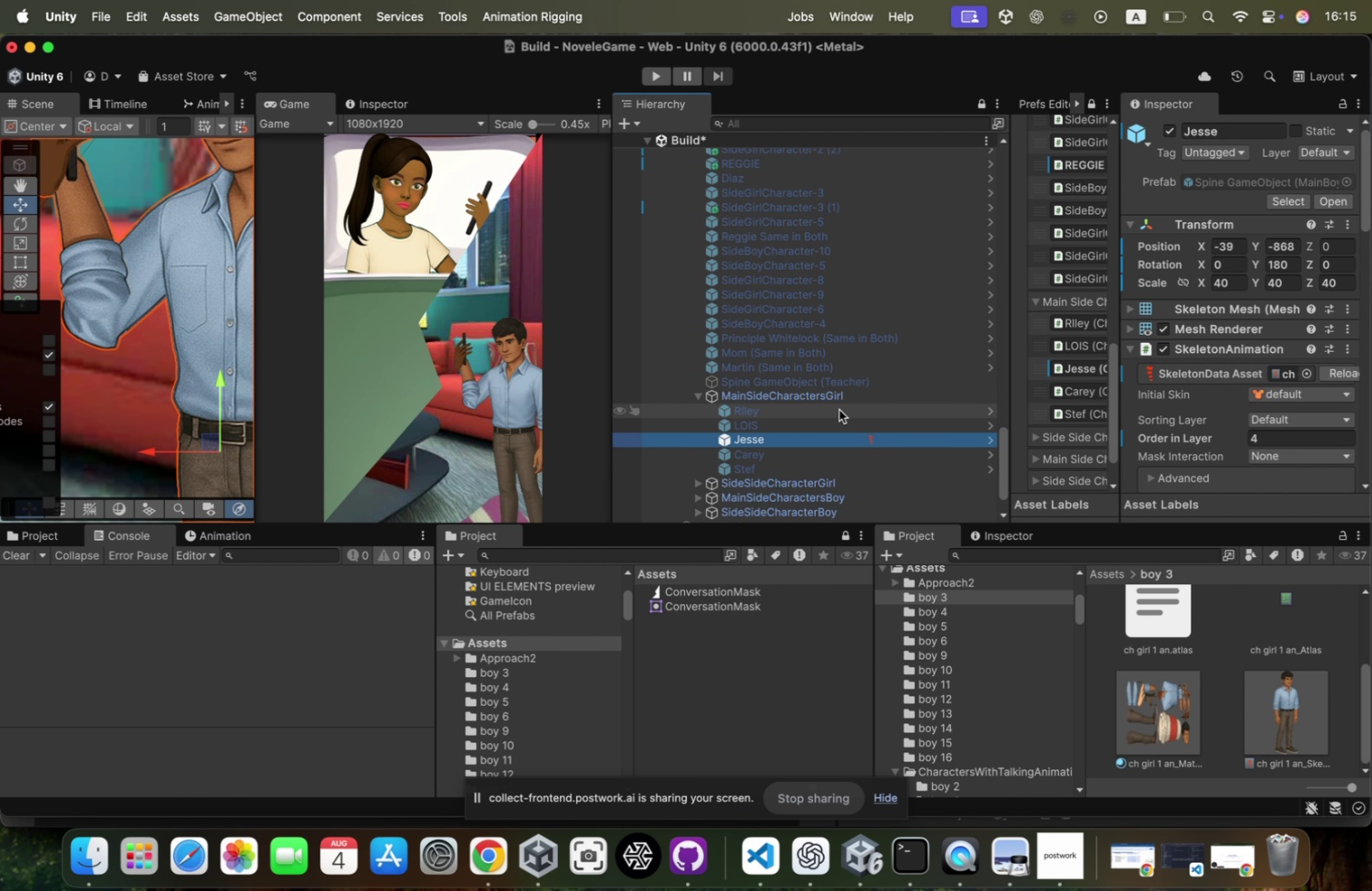 
scroll: coordinate [764, 394], scroll_direction: up, amount: 49.0
 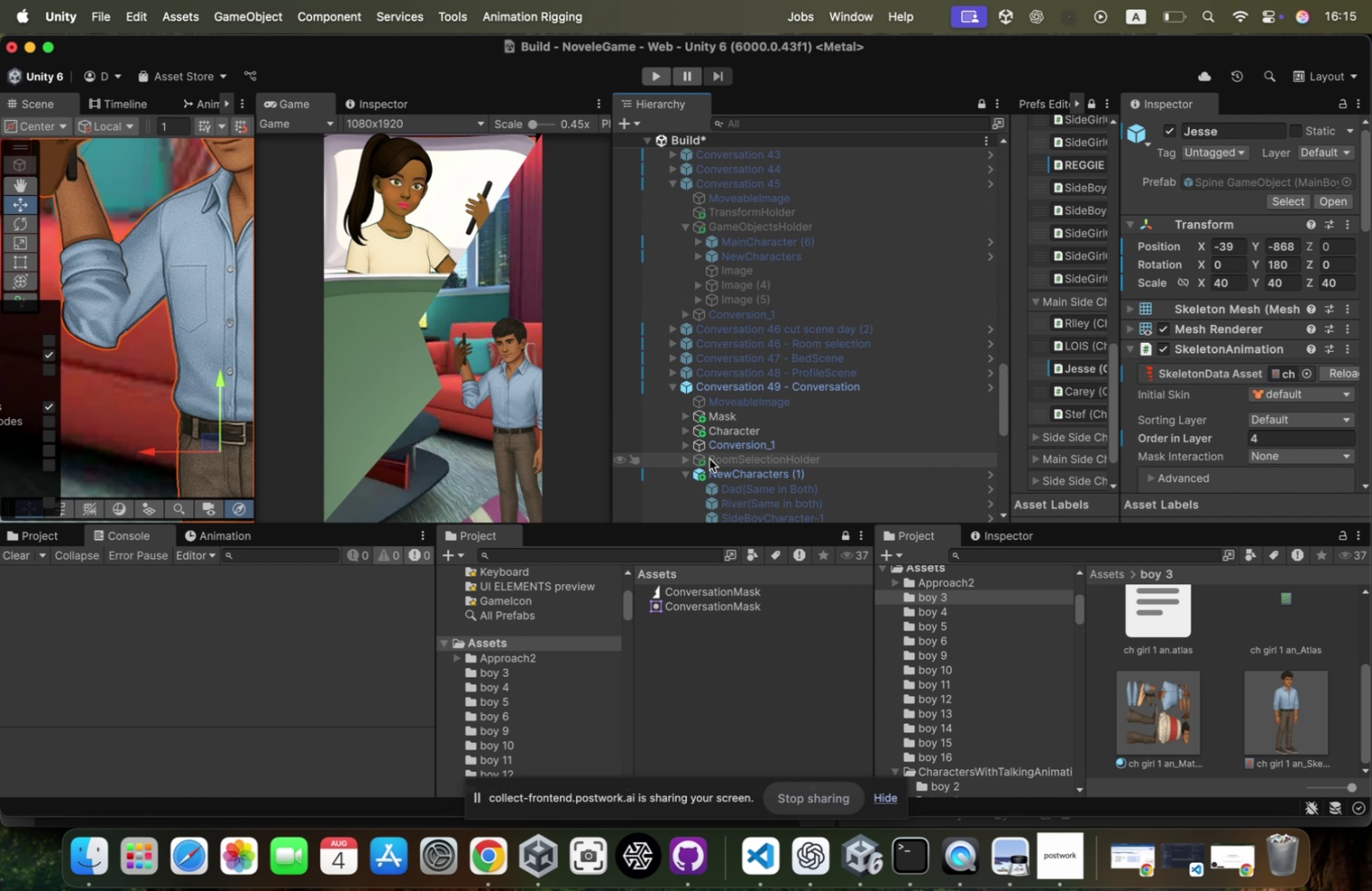 
left_click([683, 475])
 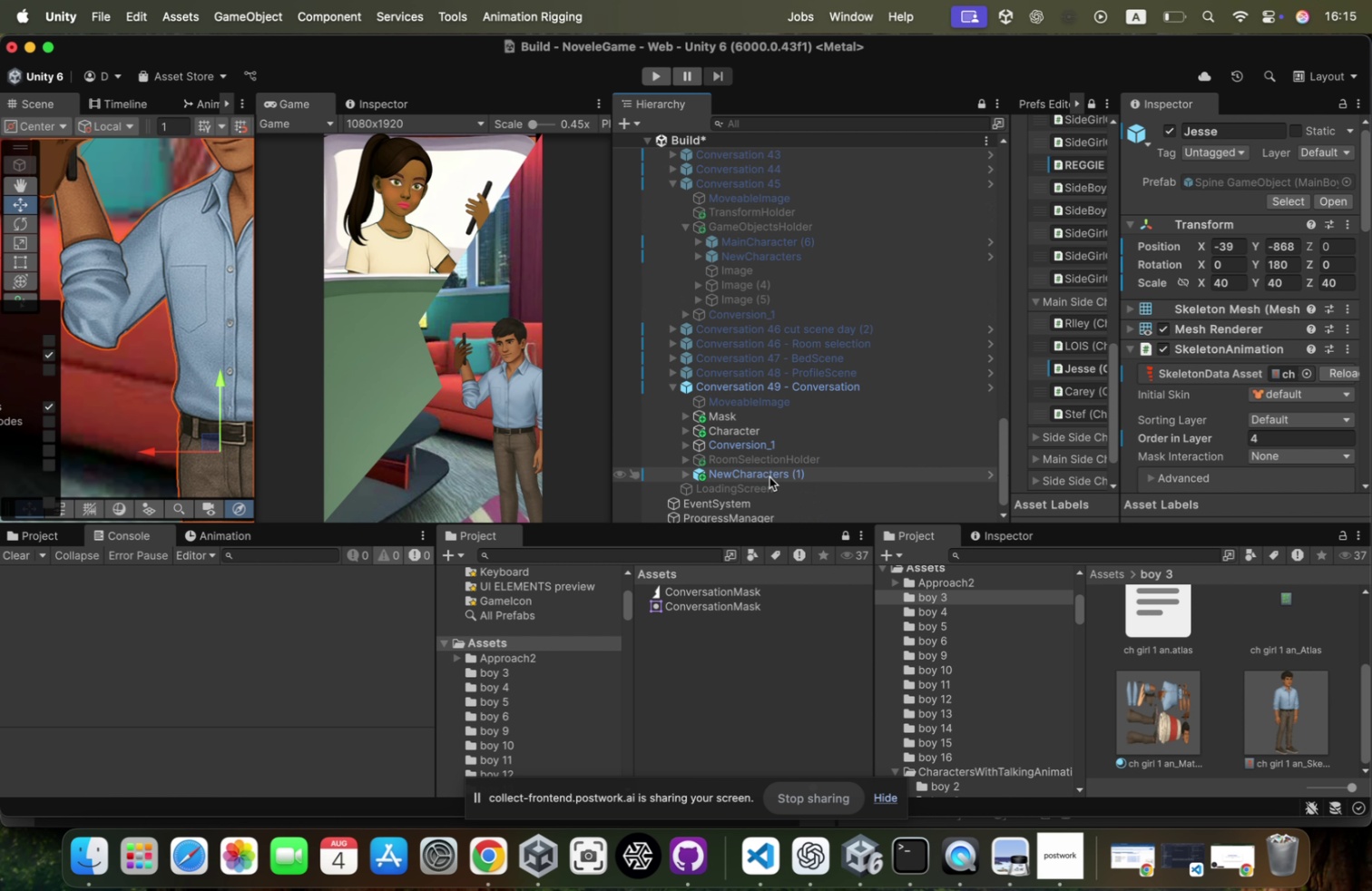 
scroll: coordinate [769, 476], scroll_direction: down, amount: 48.0
 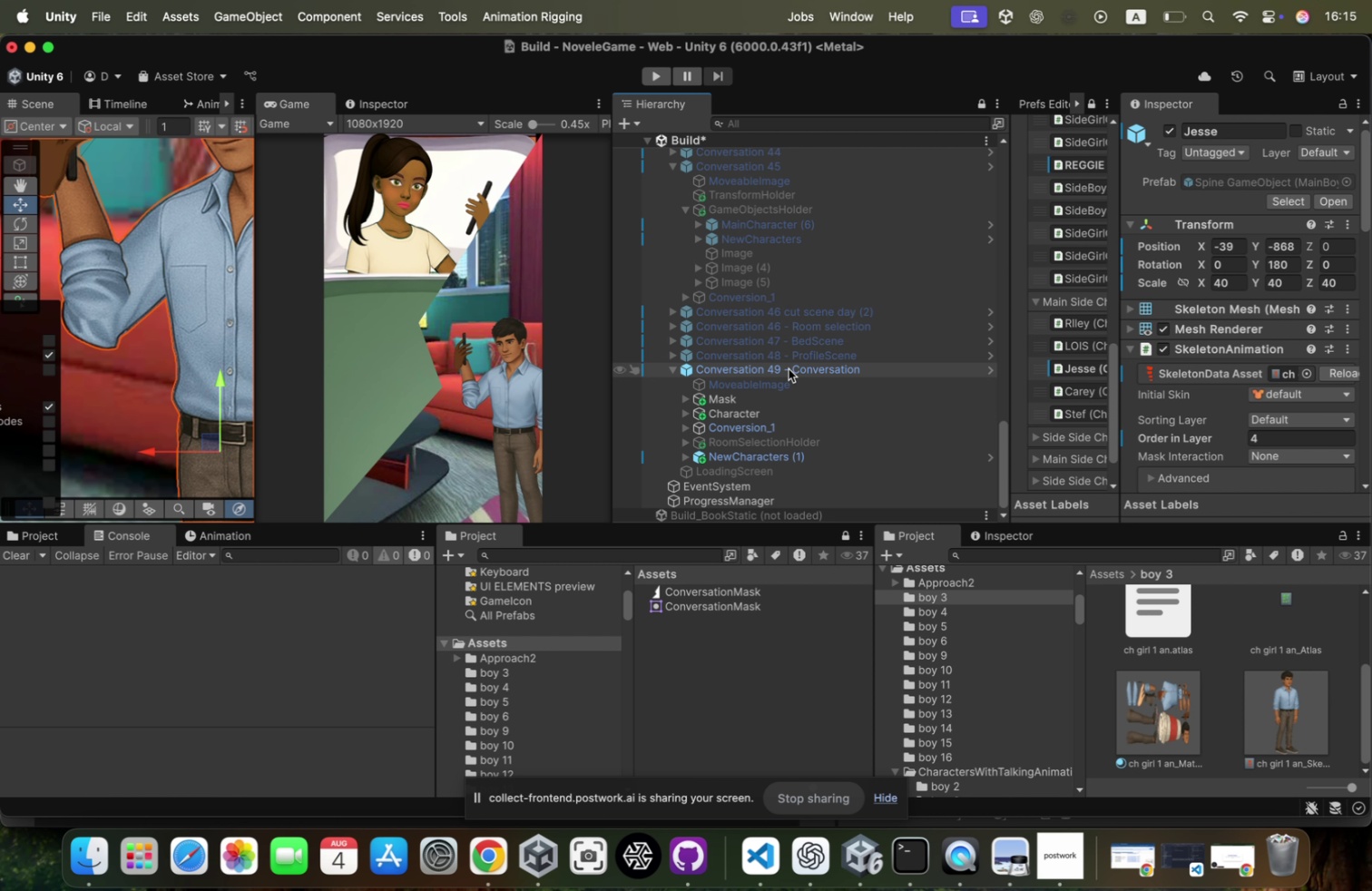 
left_click([787, 368])
 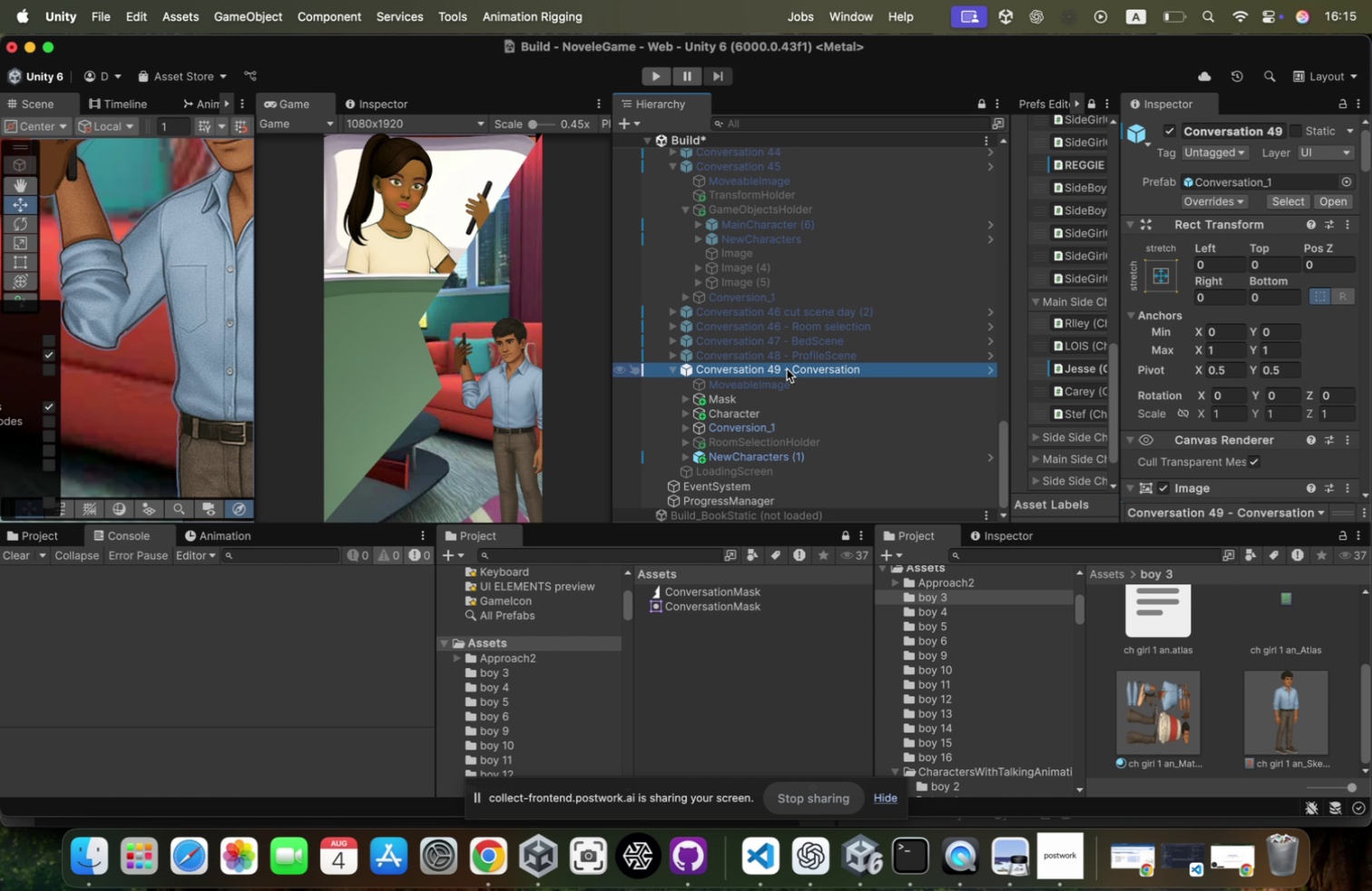 
key(ArrowDown)
 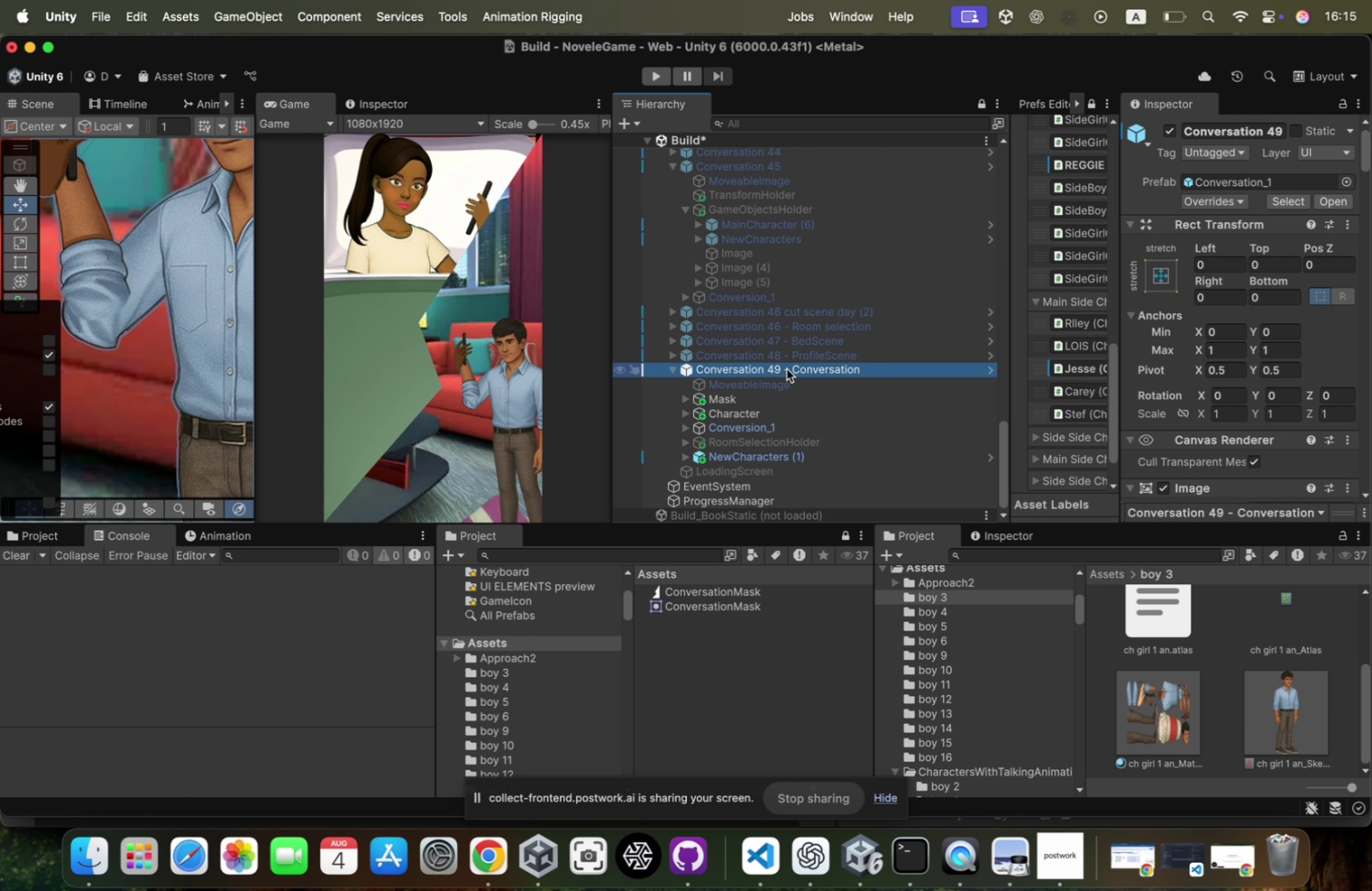 
key(ArrowDown)
 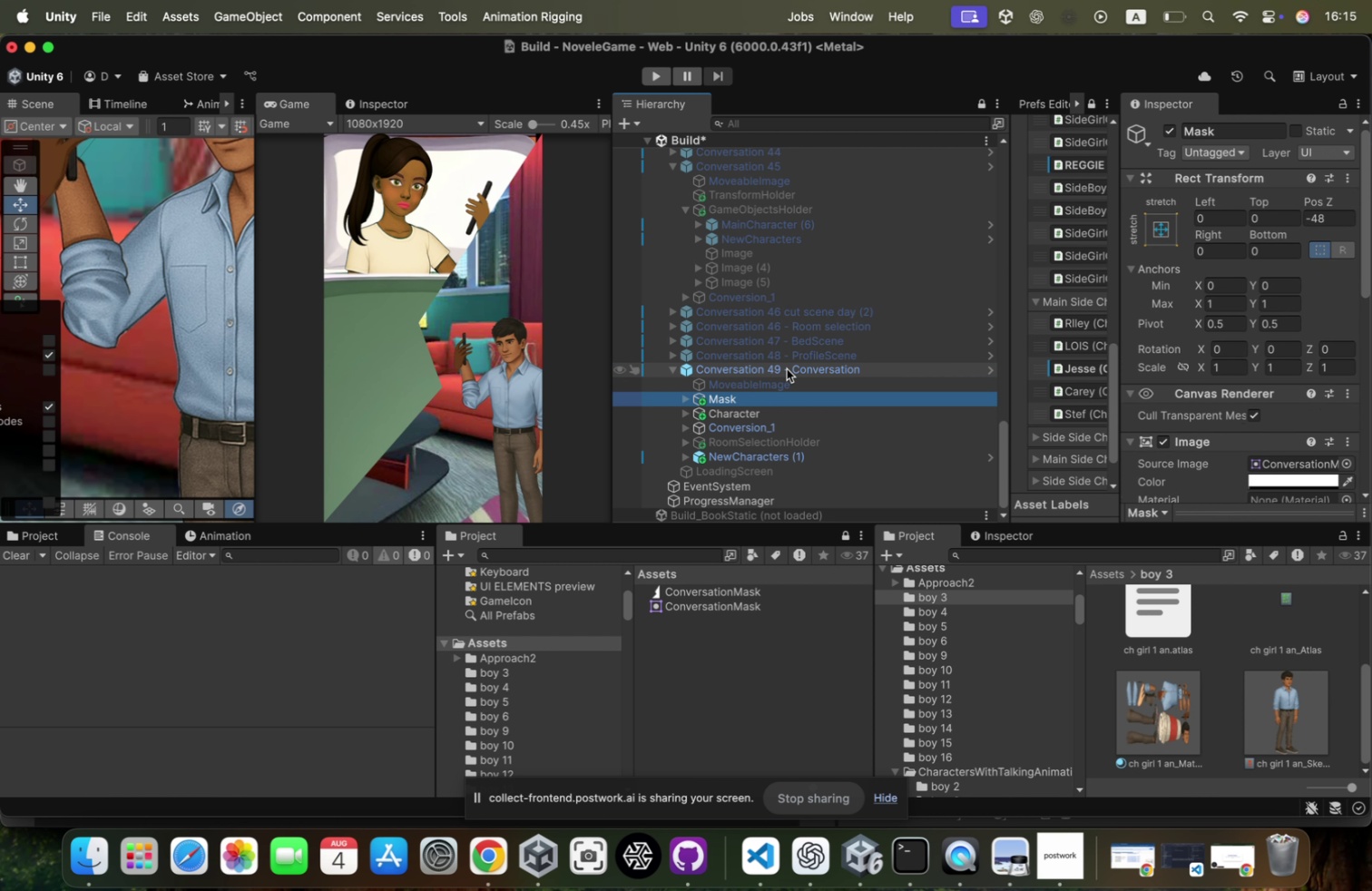 
key(ArrowRight)
 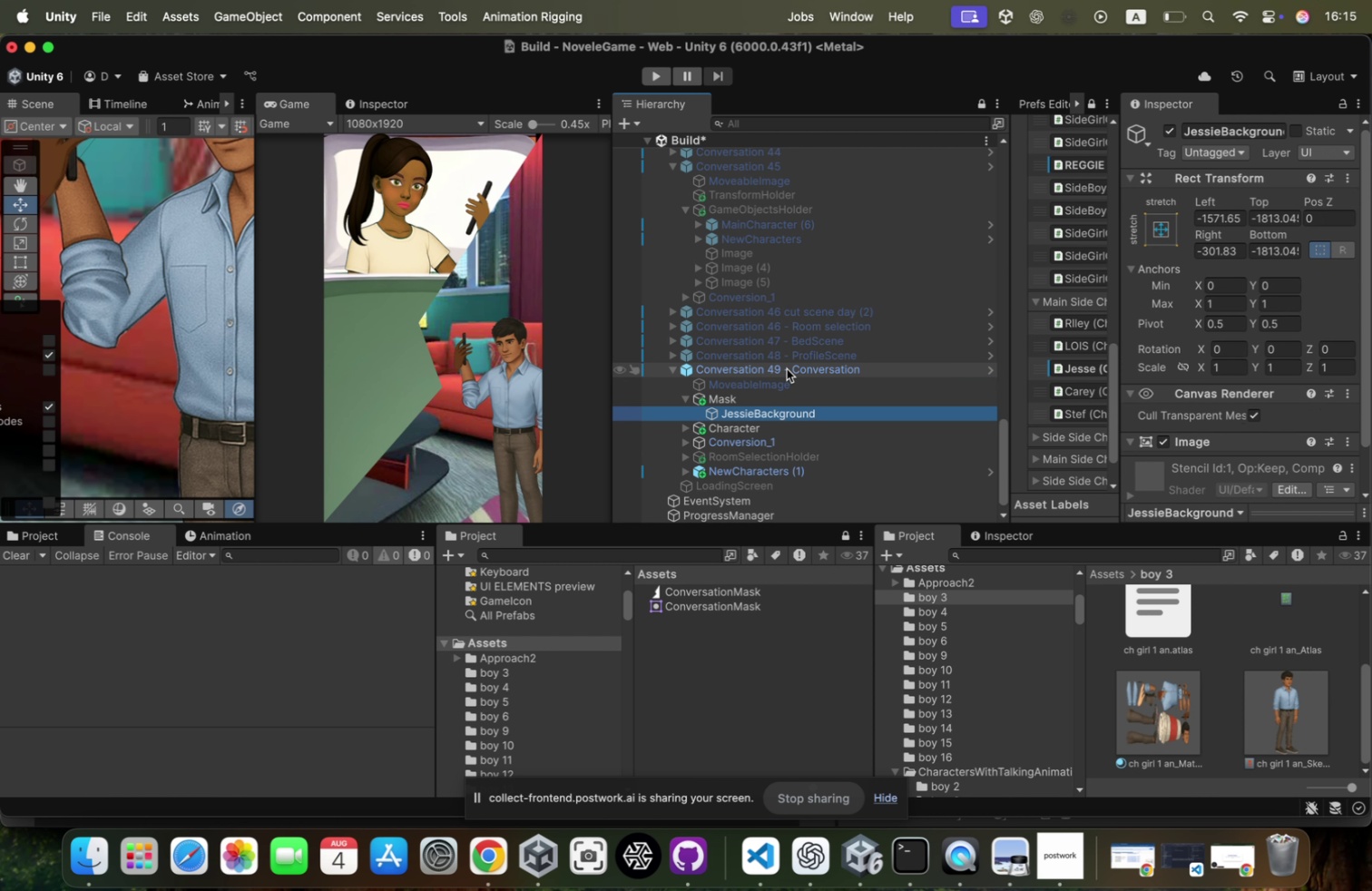 
key(ArrowDown)
 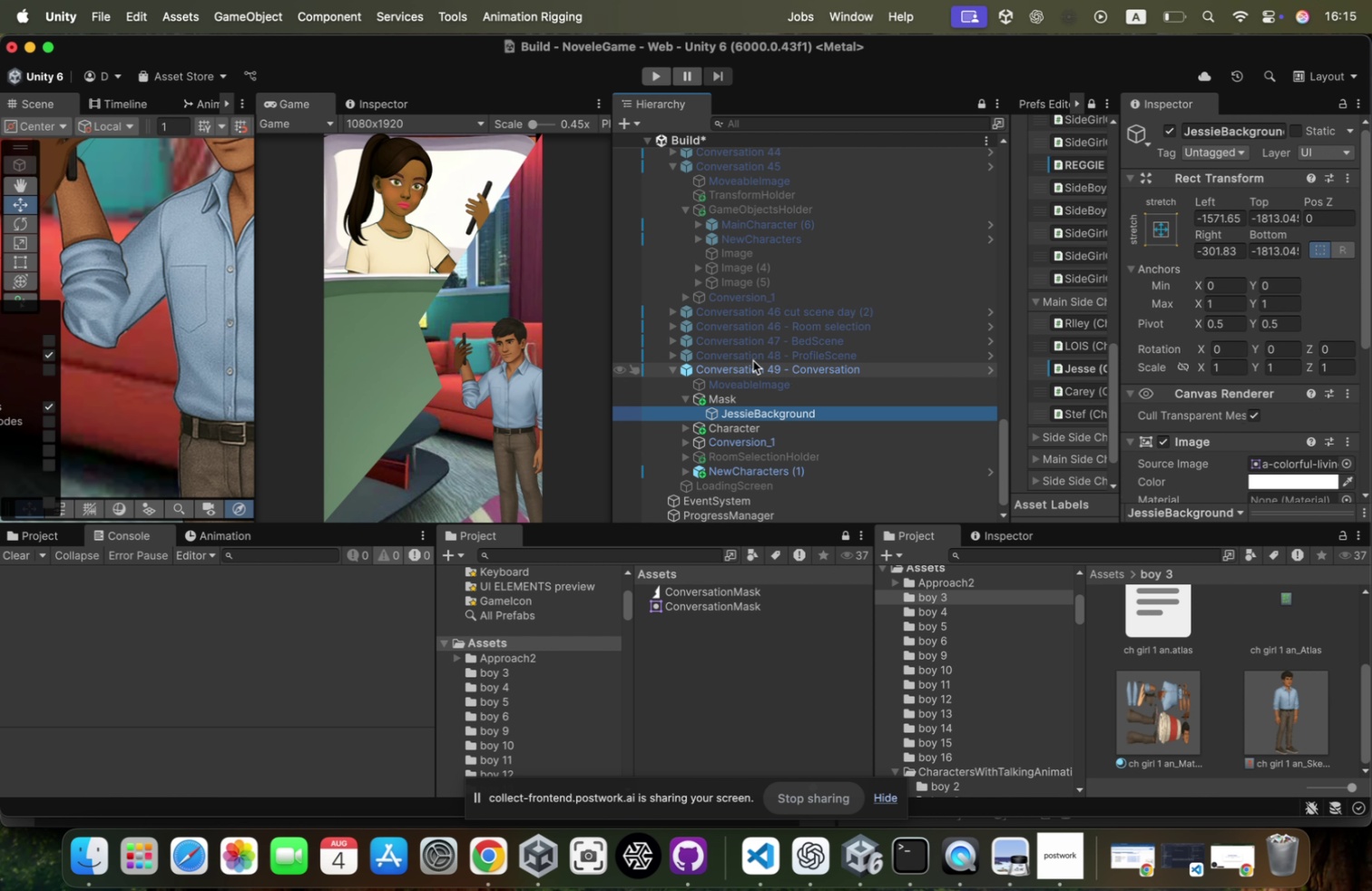 
key(T)
 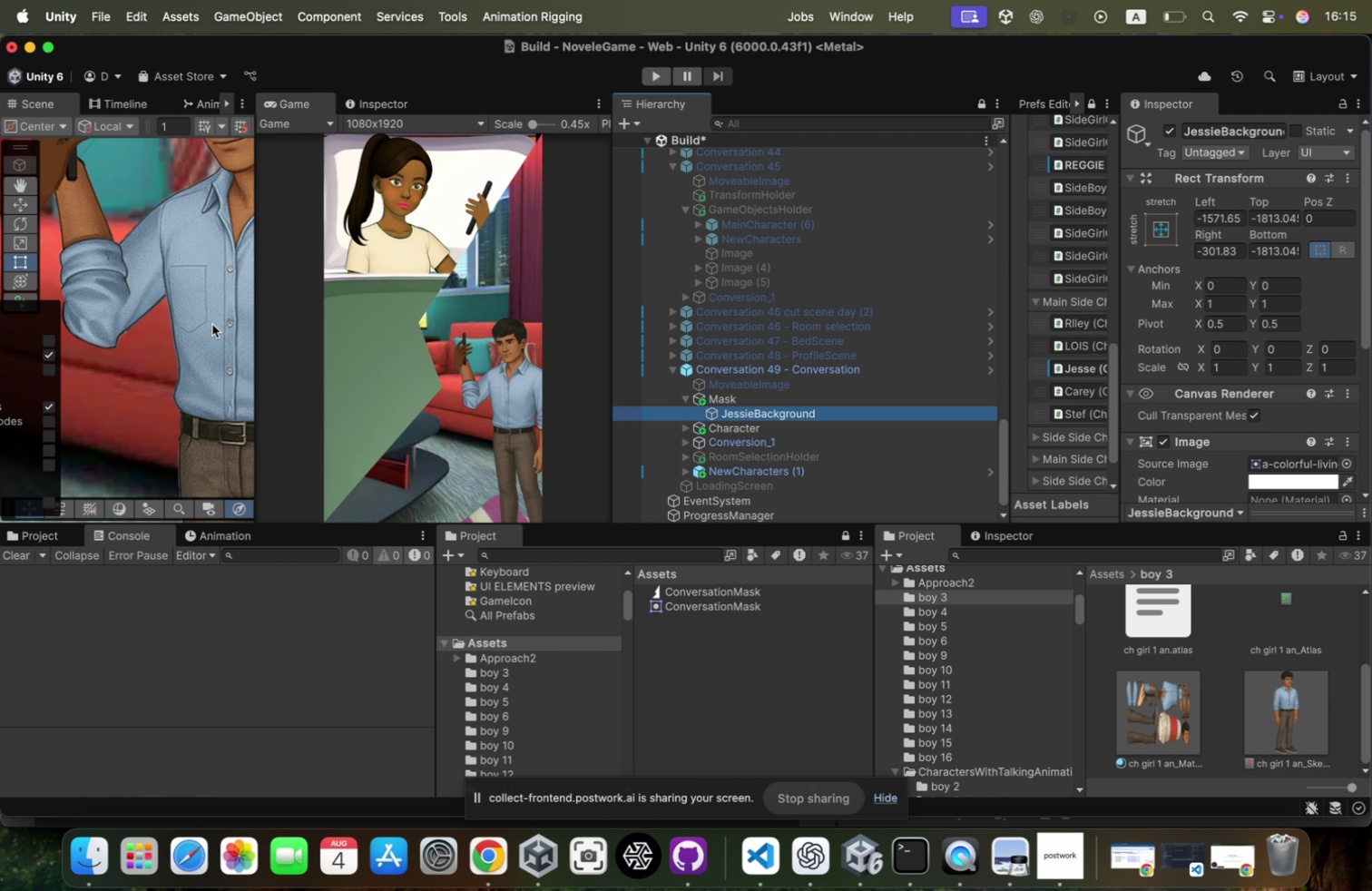 
scroll: coordinate [128, 297], scroll_direction: down, amount: 372.0
 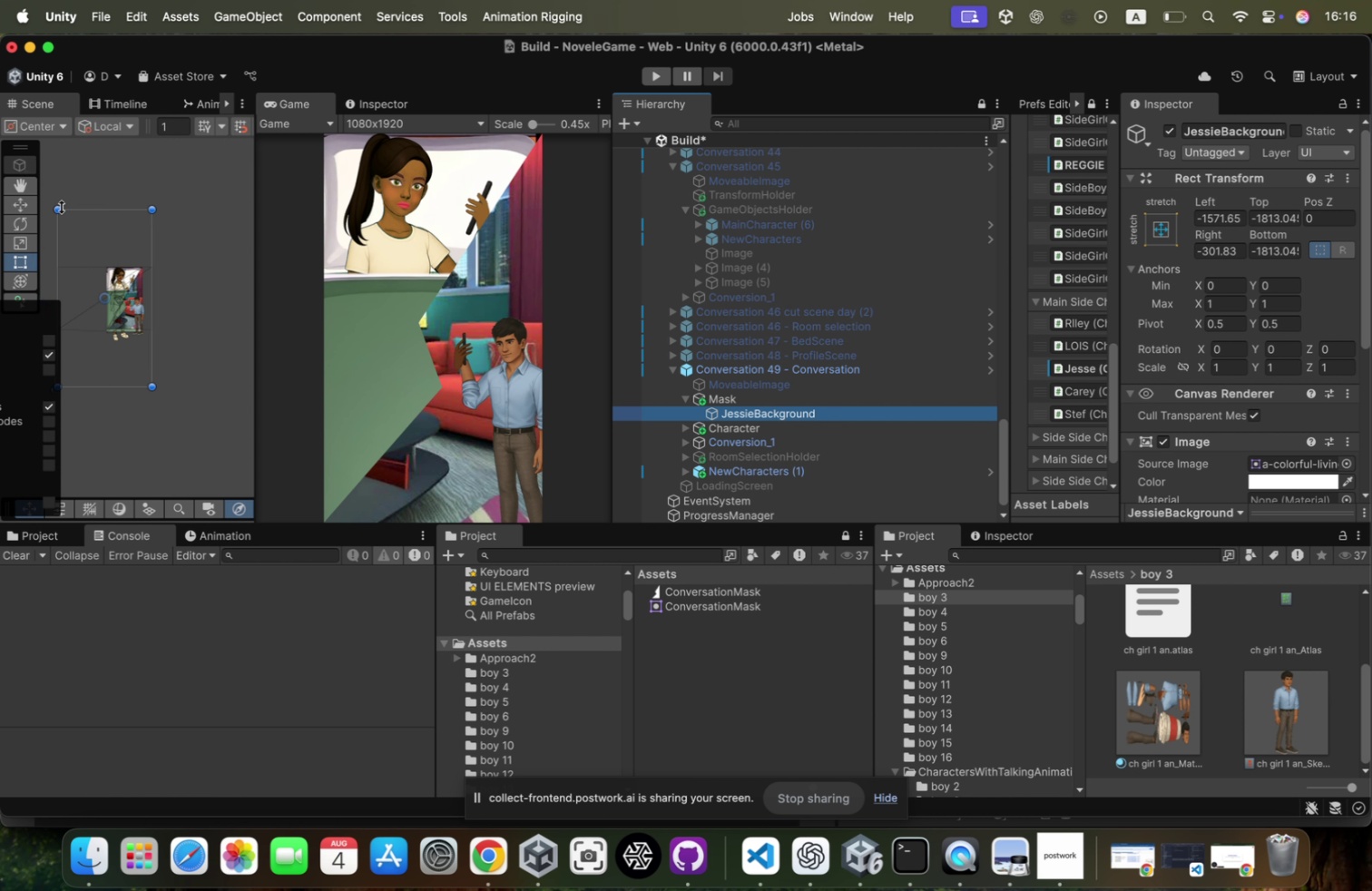 
left_click_drag(start_coordinate=[57, 209], to_coordinate=[81, 223])
 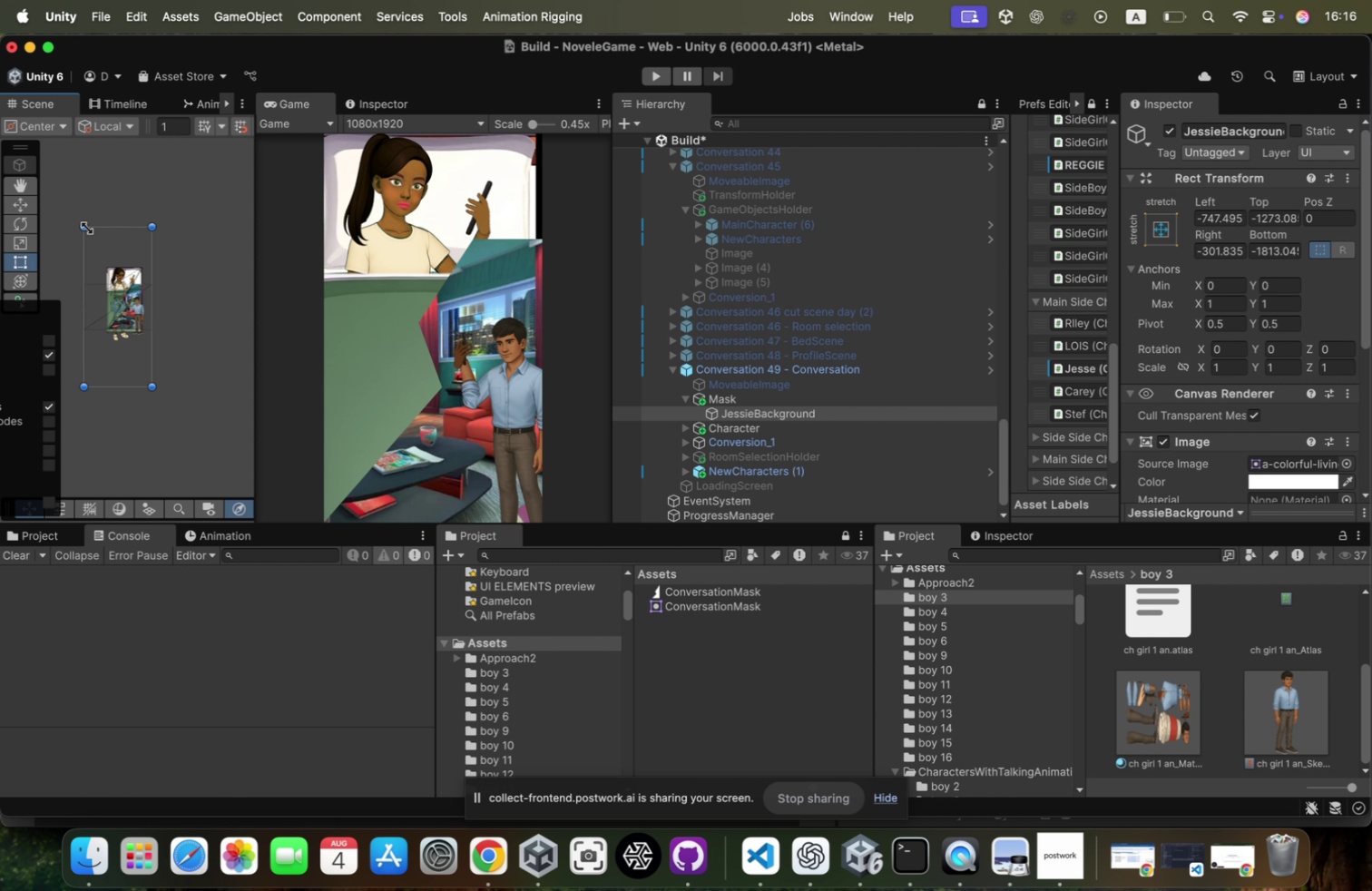 
wait(8.17)
 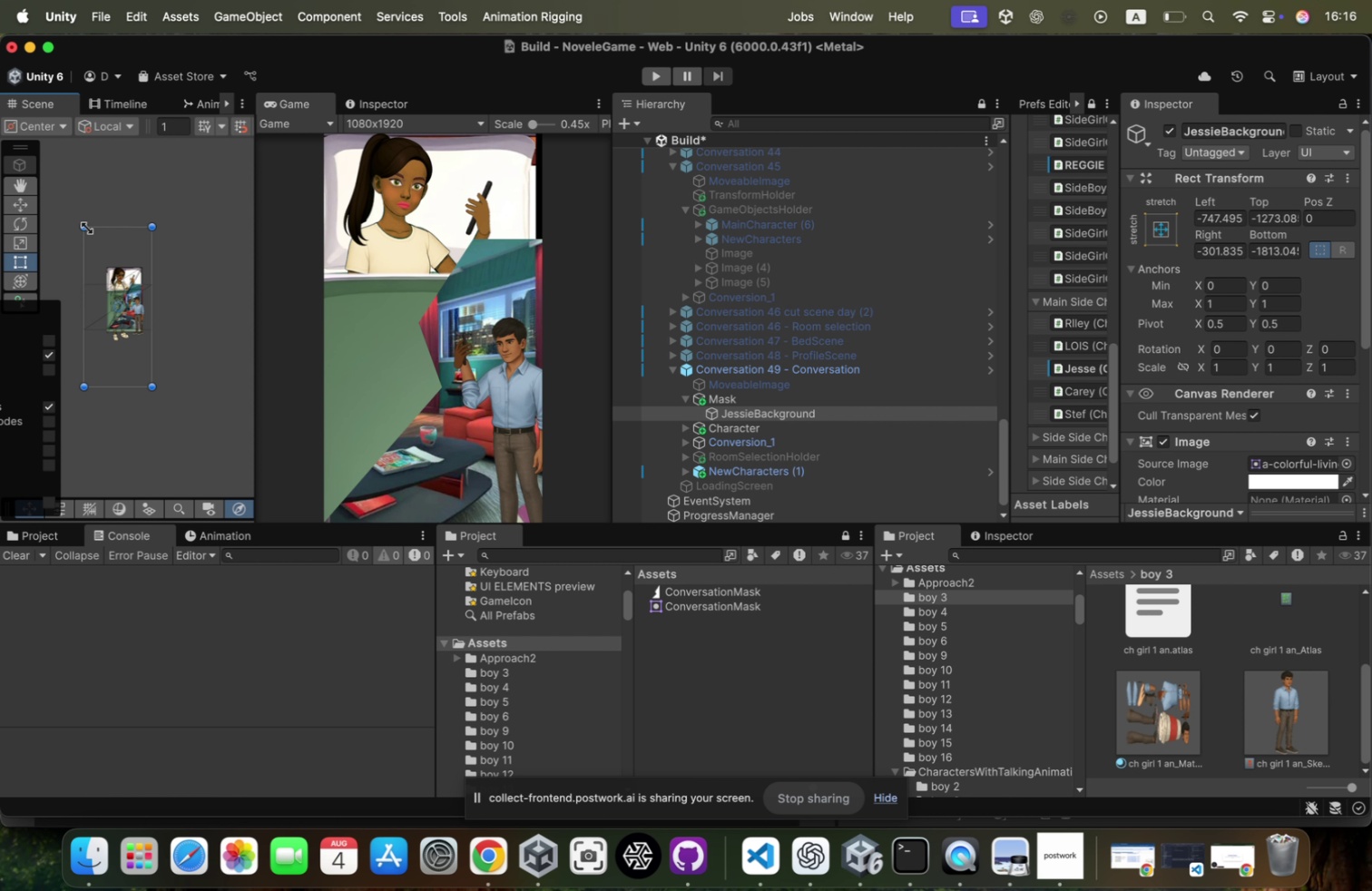 
left_click_drag(start_coordinate=[132, 224], to_coordinate=[130, 233])
 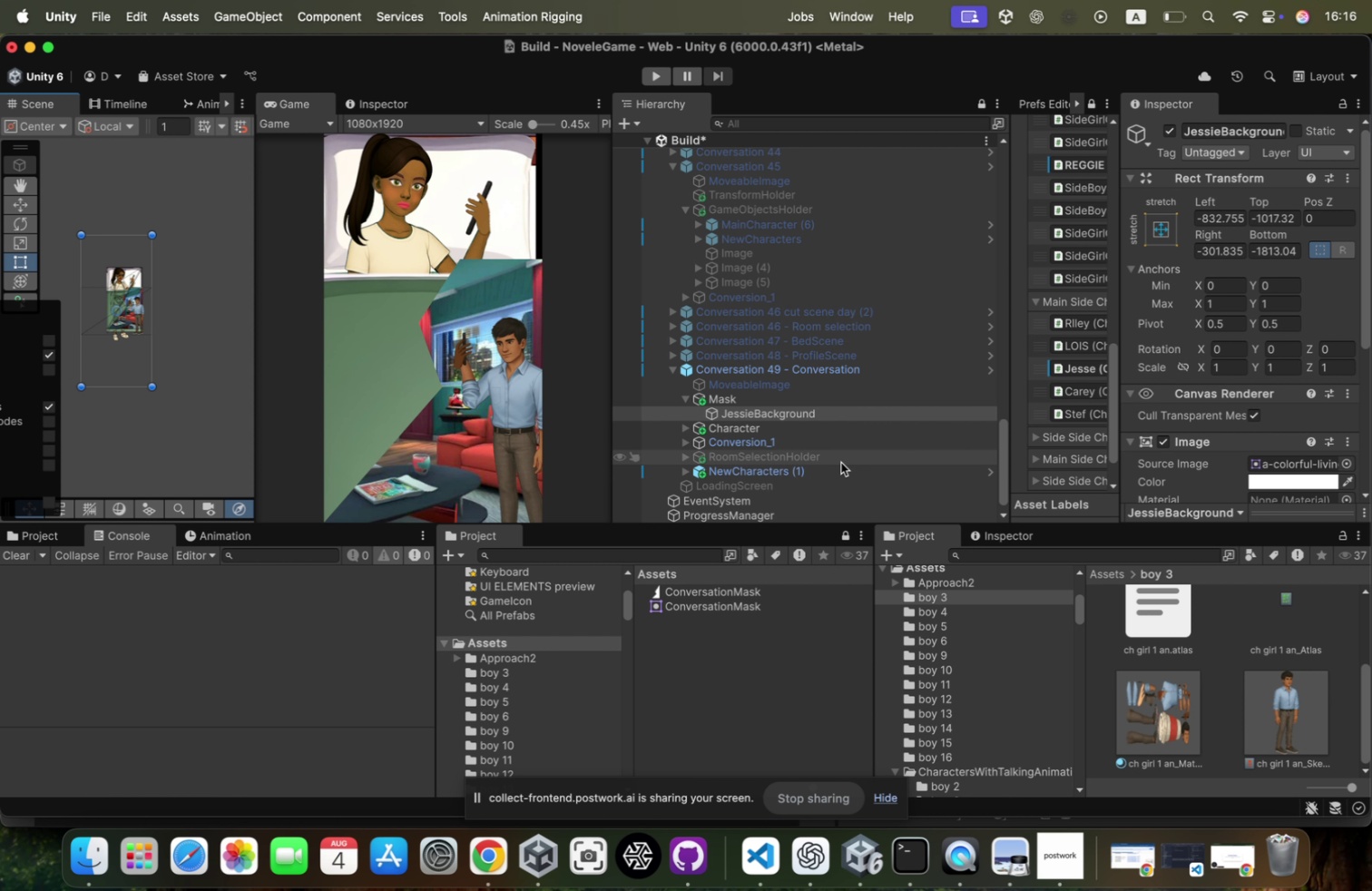 
wait(8.24)
 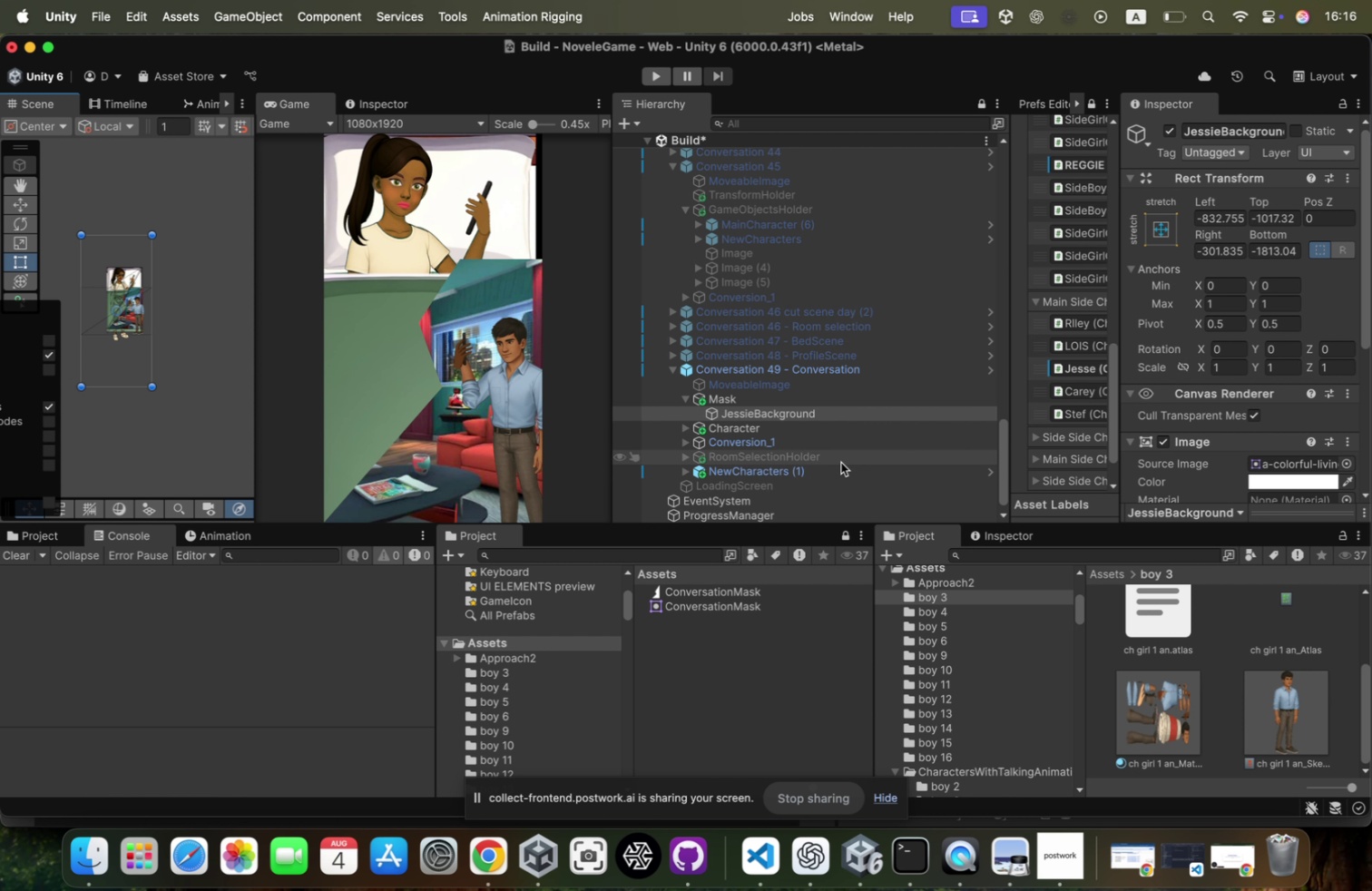 
left_click([343, 477])
 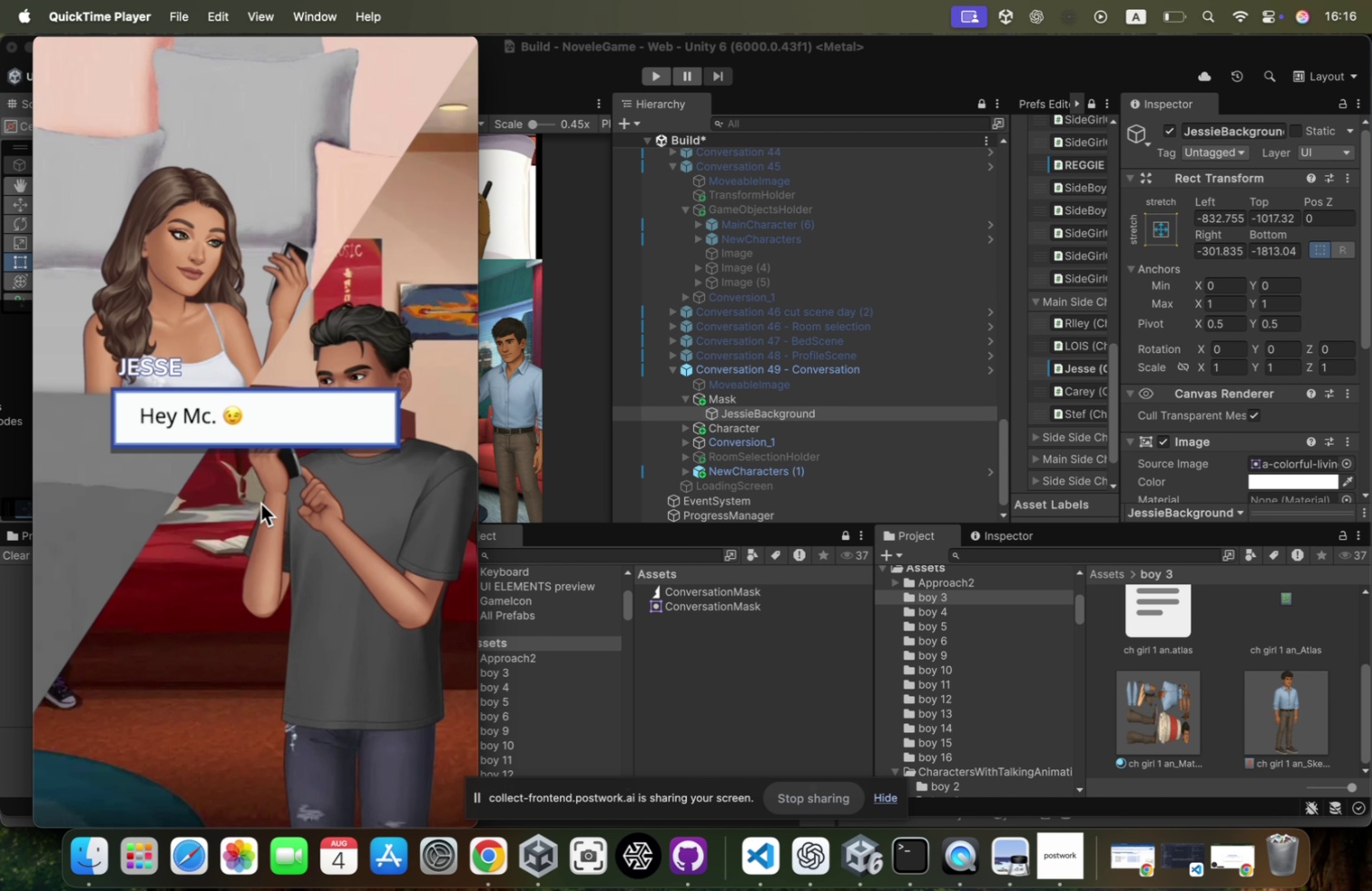 
key(Space)
 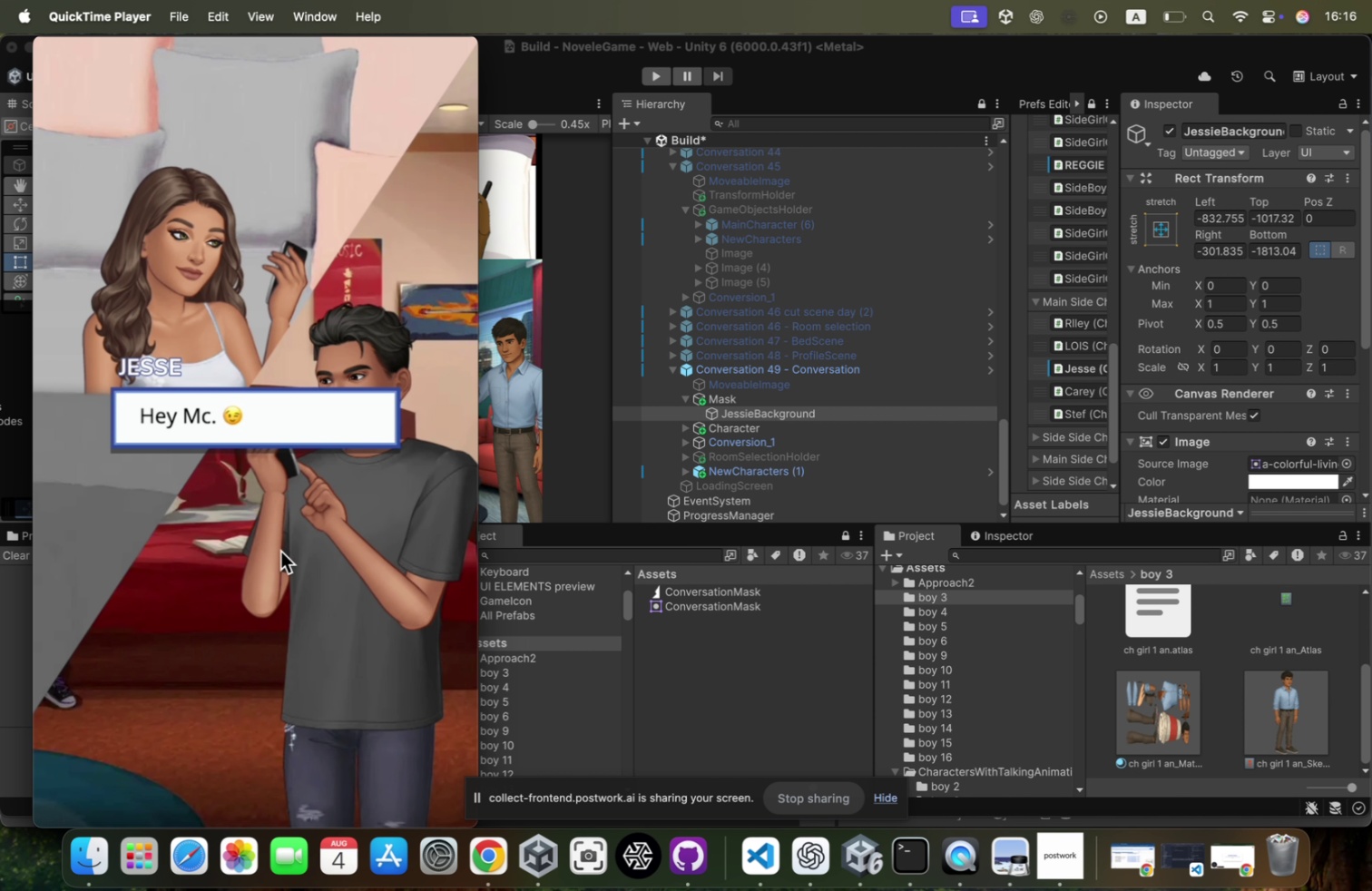 
key(Space)
 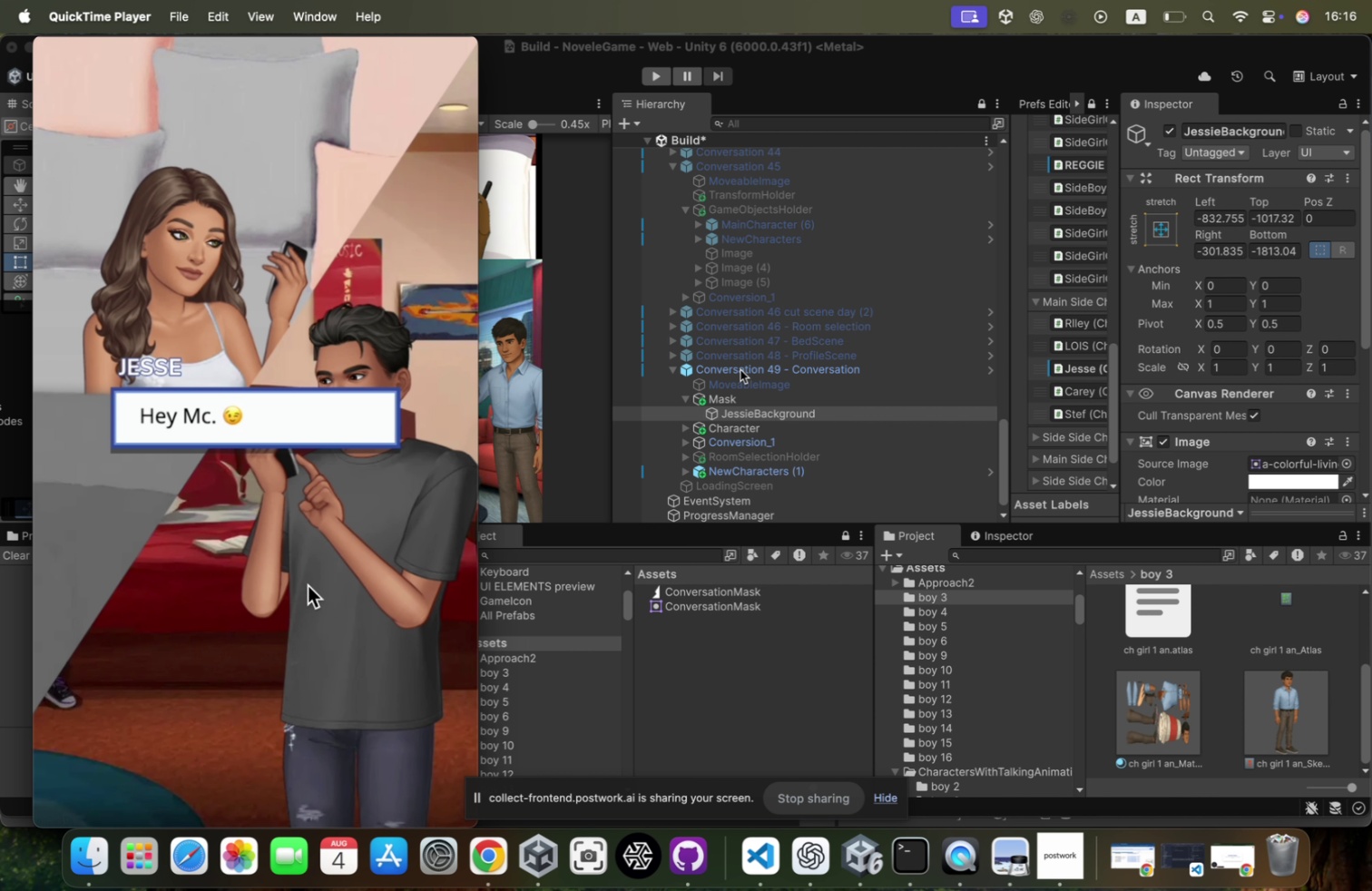 
left_click([740, 370])
 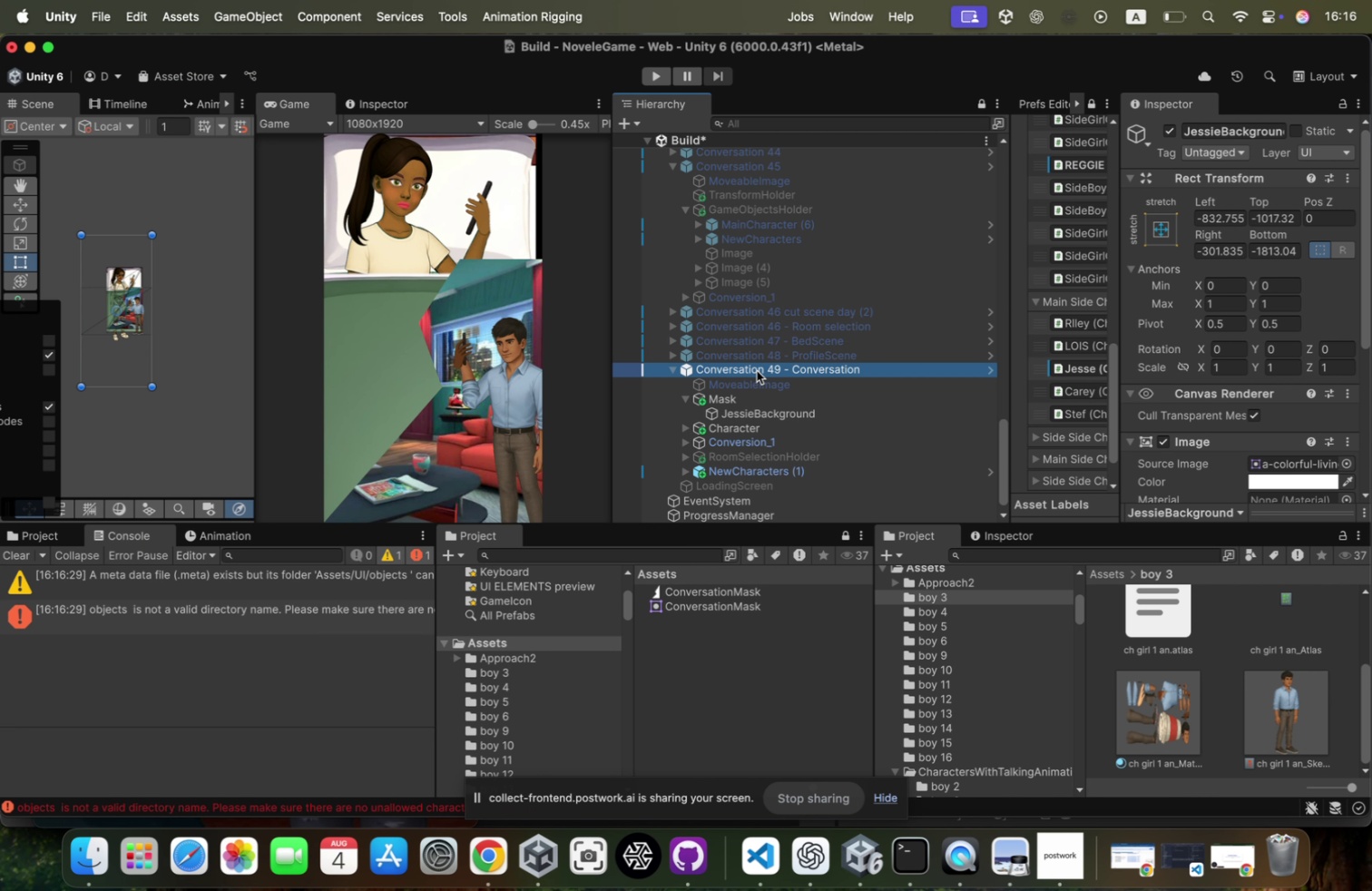 
left_click([757, 370])
 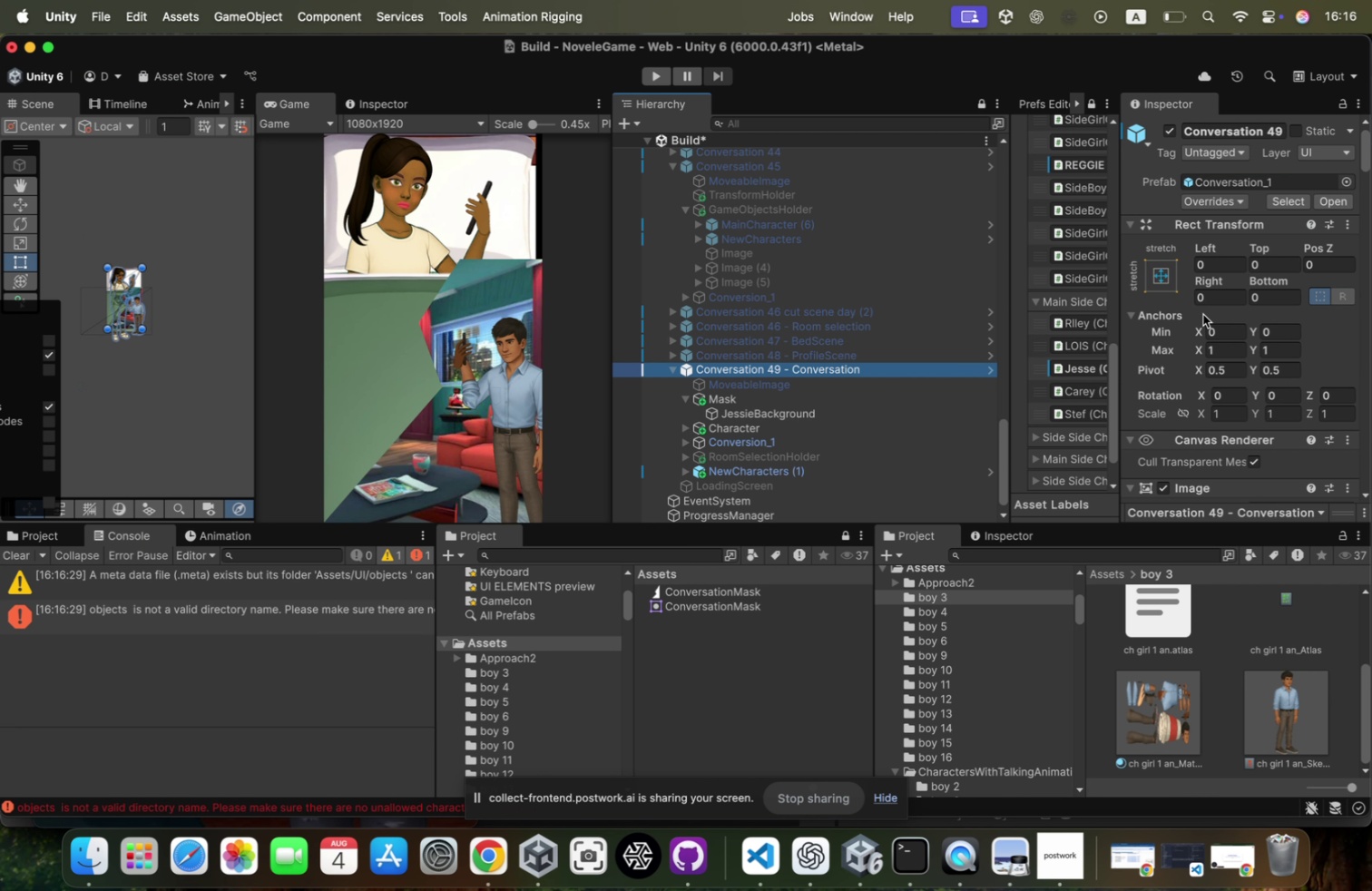 
scroll: coordinate [1295, 363], scroll_direction: down, amount: 47.0
 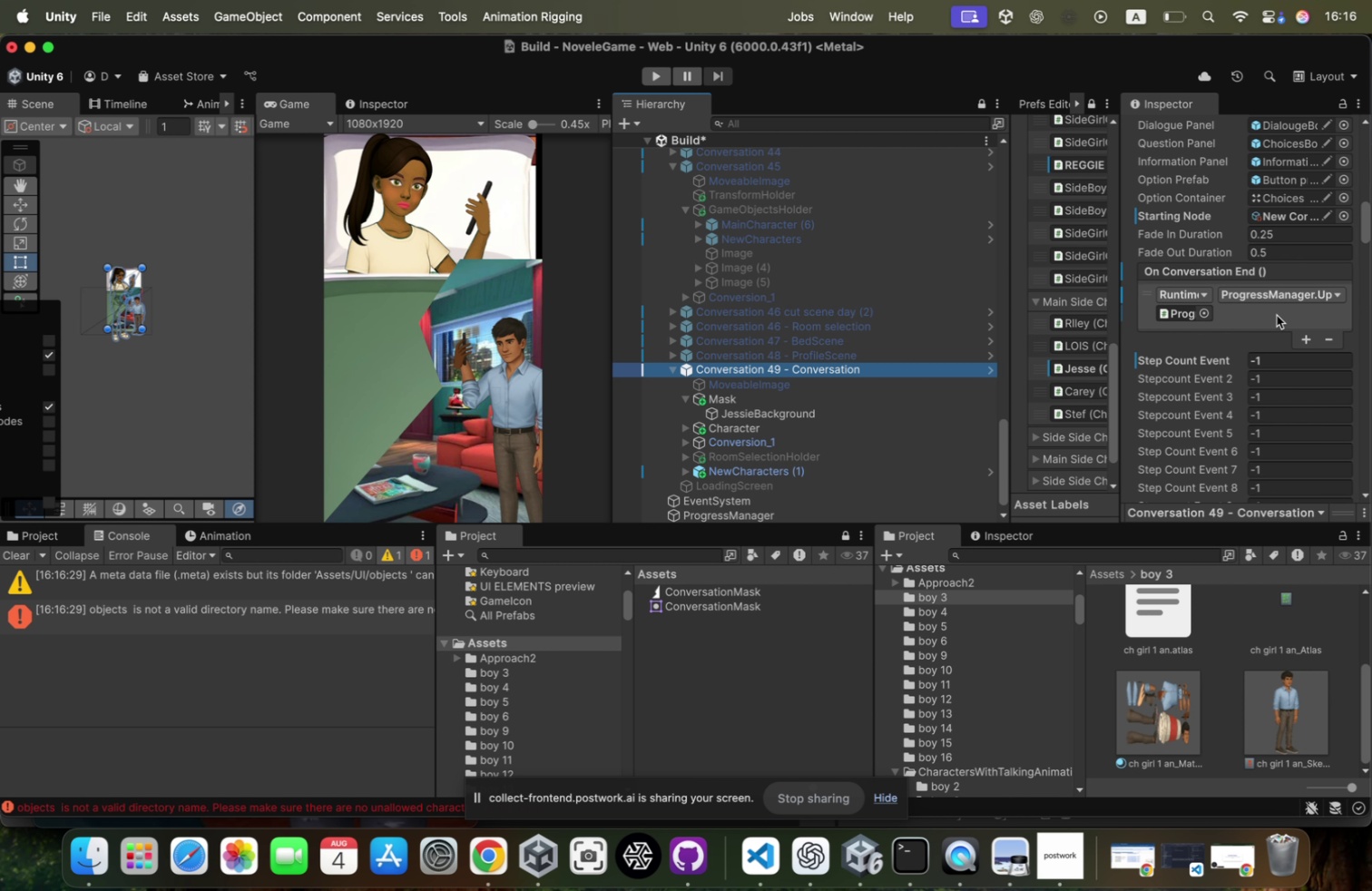 
scroll: coordinate [1275, 313], scroll_direction: up, amount: 9.0
 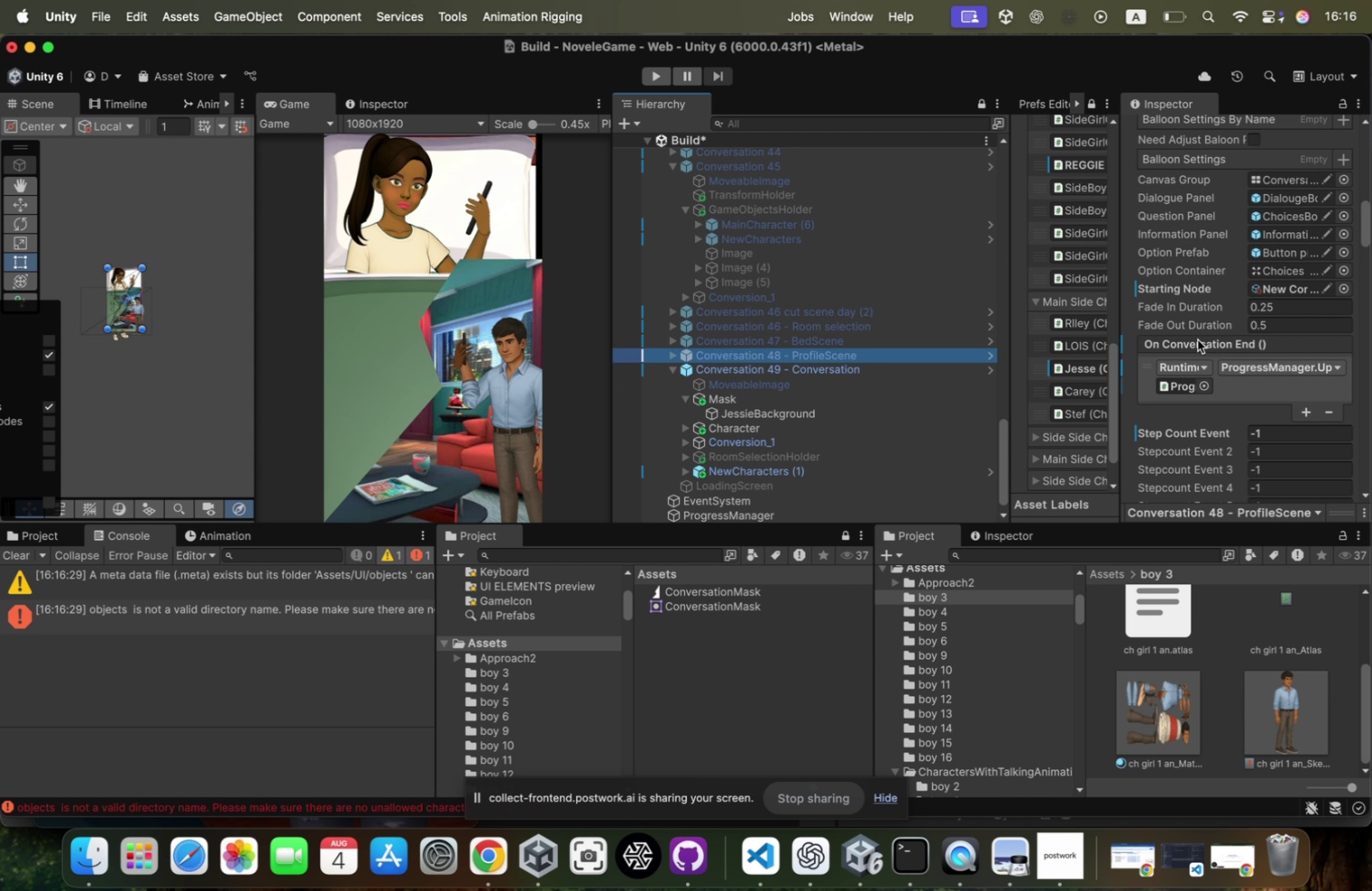 
left_click([1282, 283])
 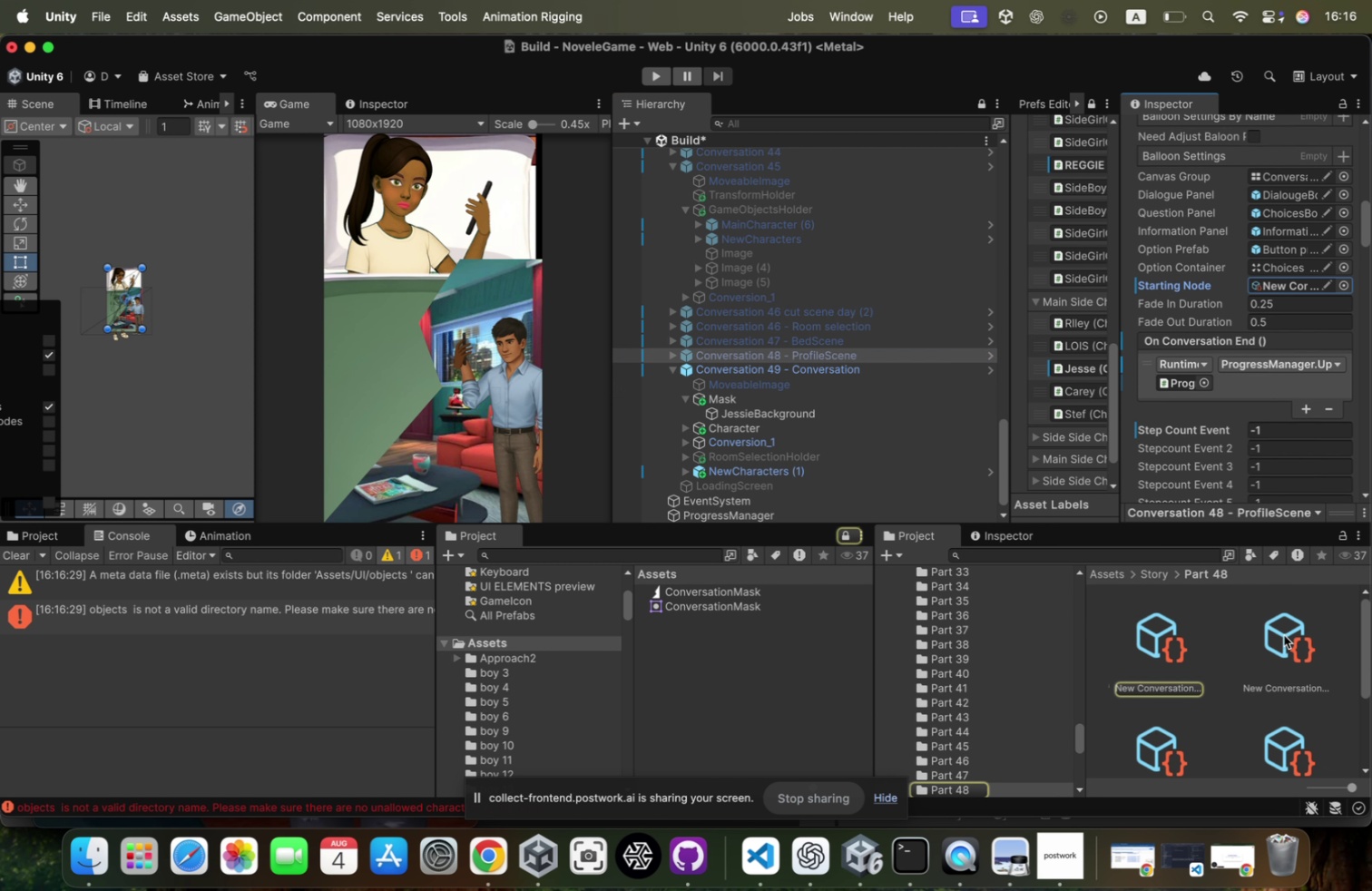 
left_click([1281, 634])
 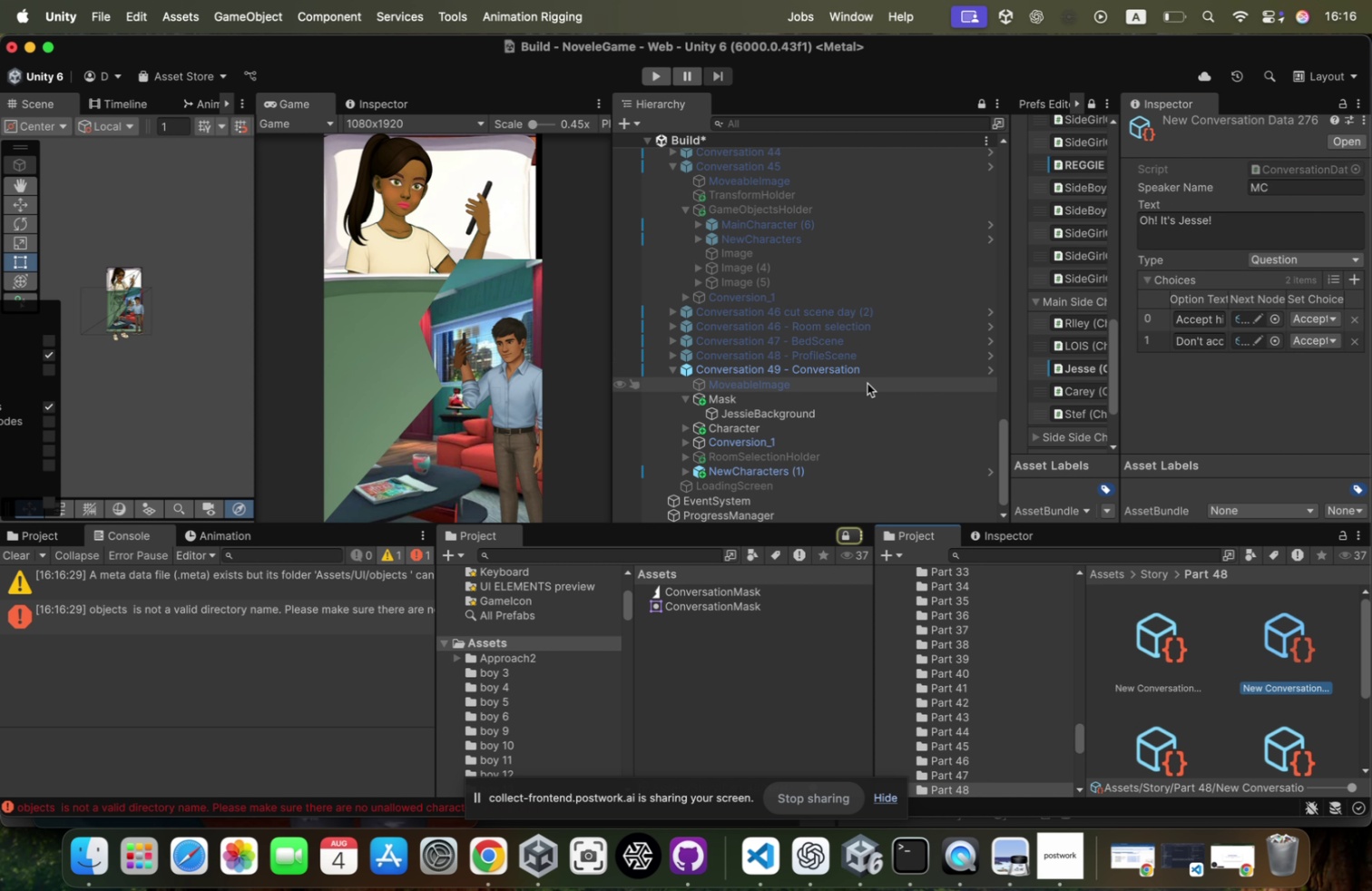 
left_click([872, 369])
 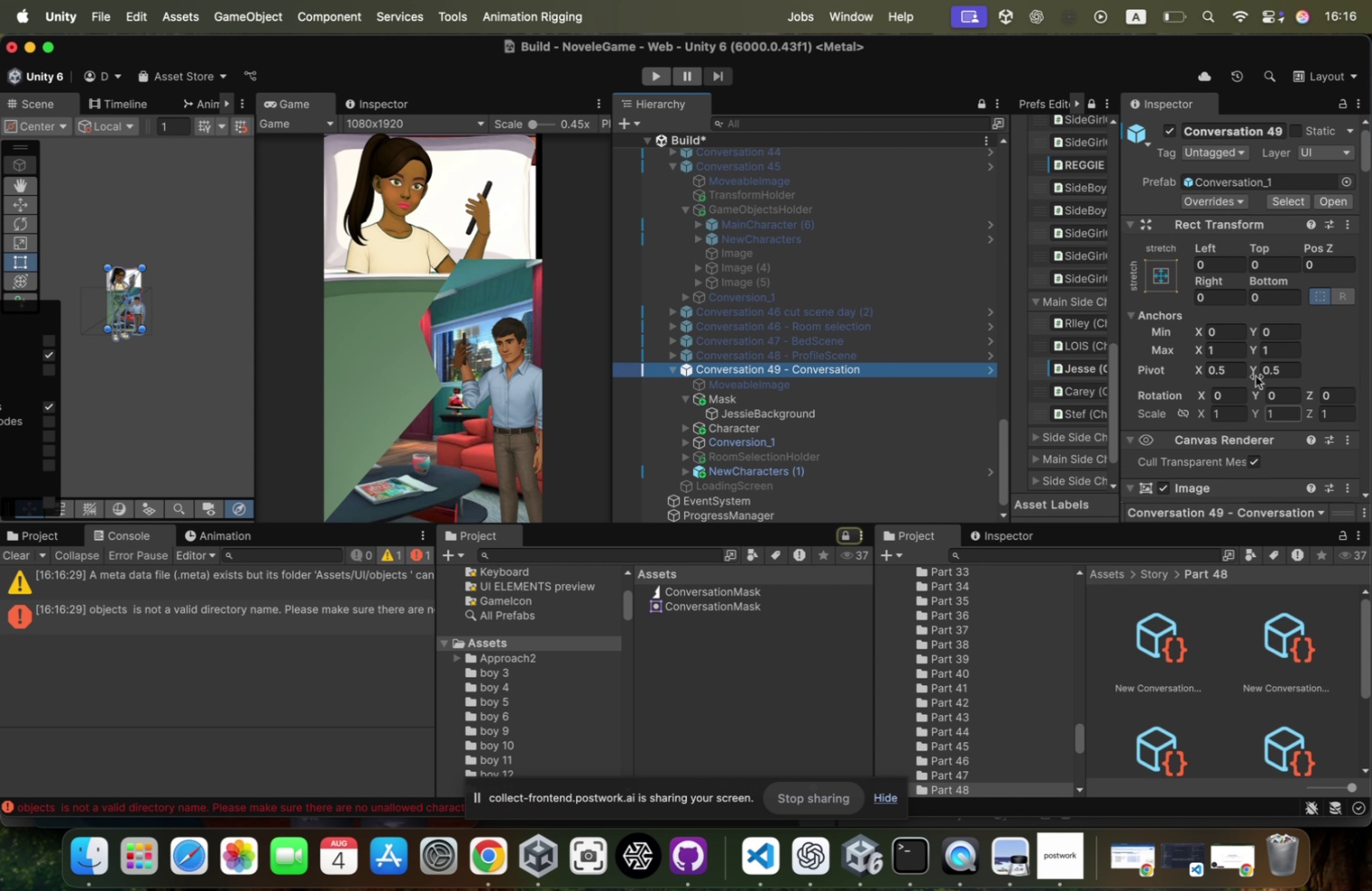 
scroll: coordinate [1014, 676], scroll_direction: down, amount: 26.0
 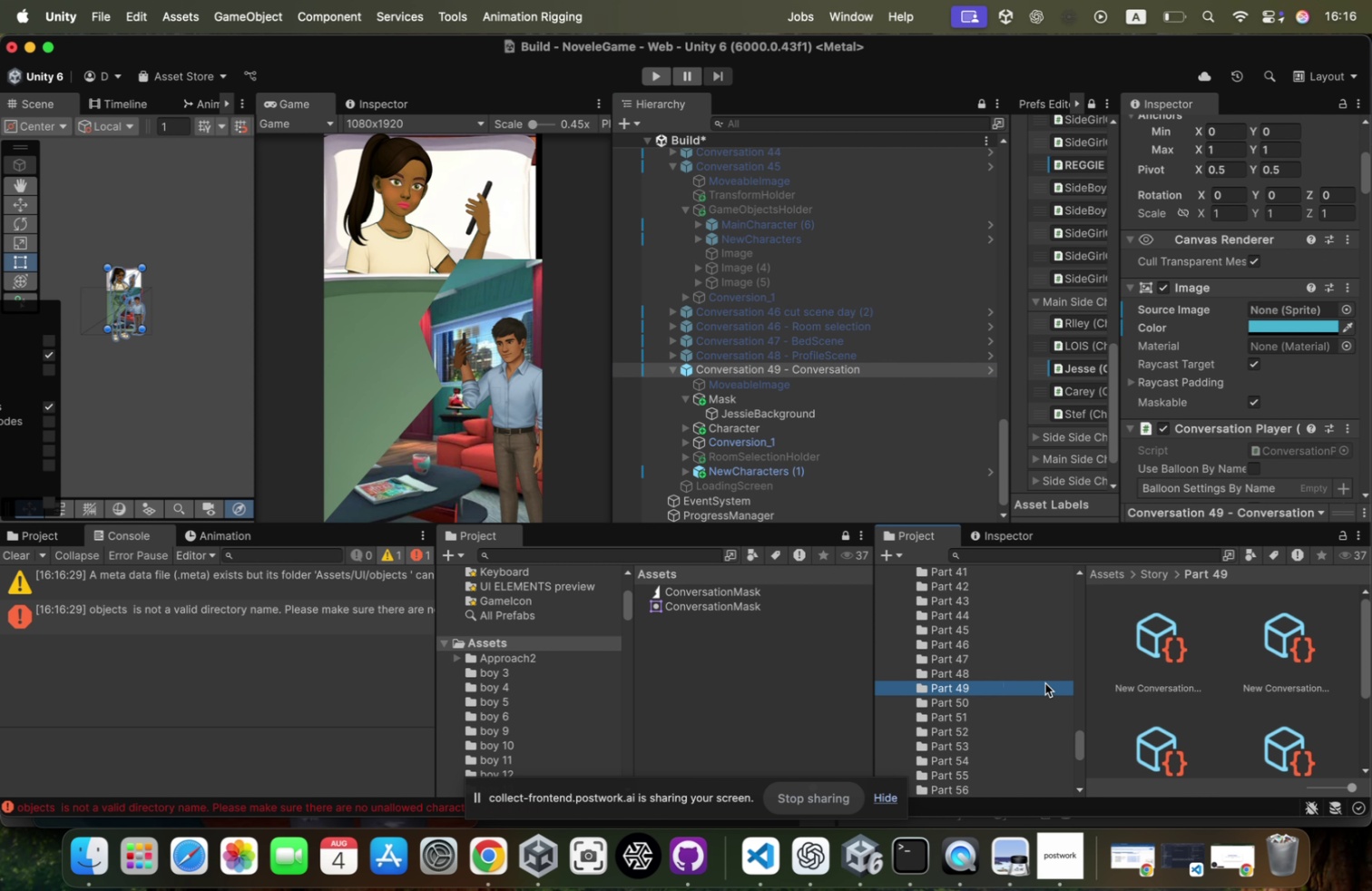 
left_click([997, 700])
 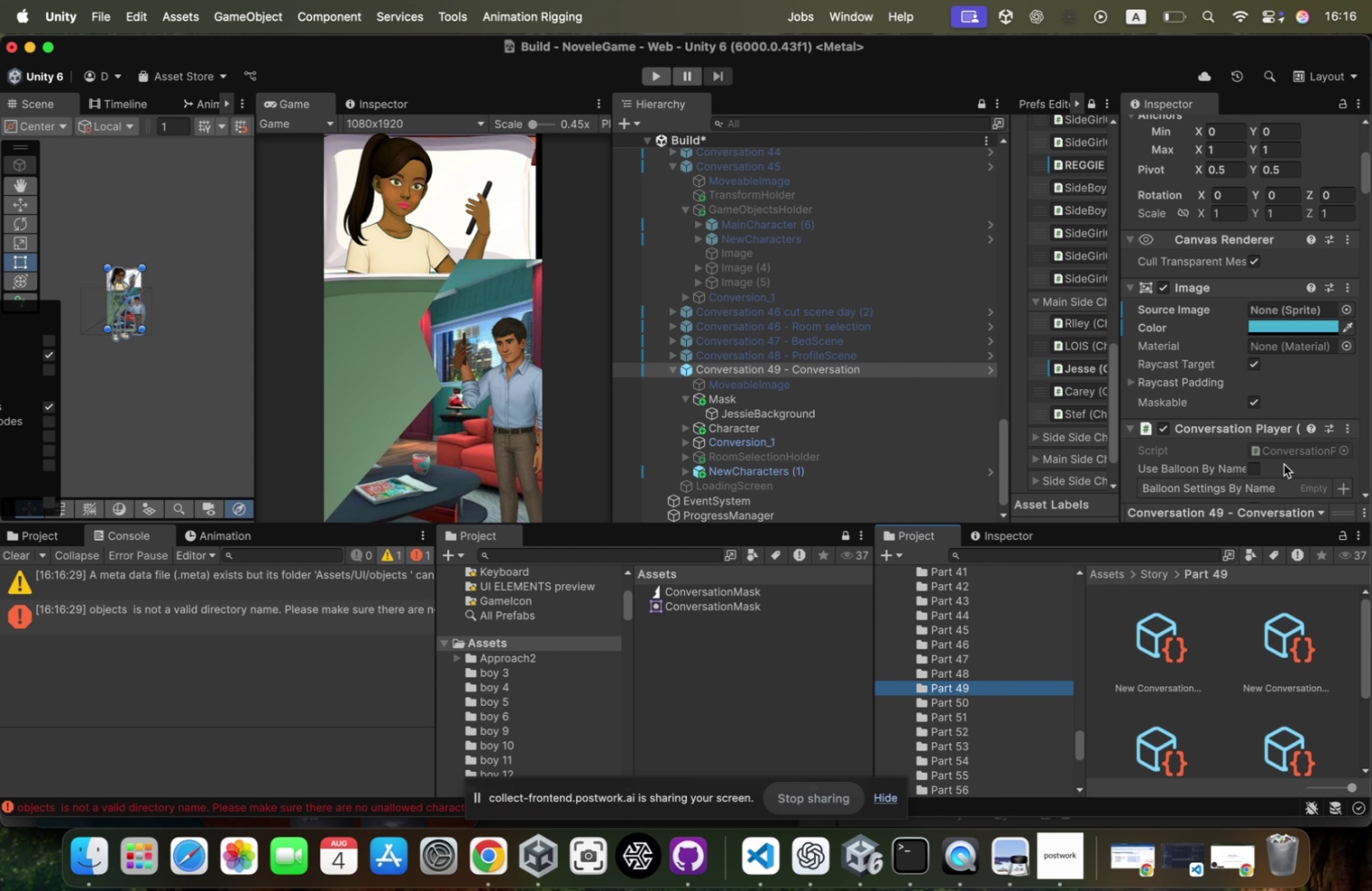 
scroll: coordinate [1253, 480], scroll_direction: down, amount: 24.0
 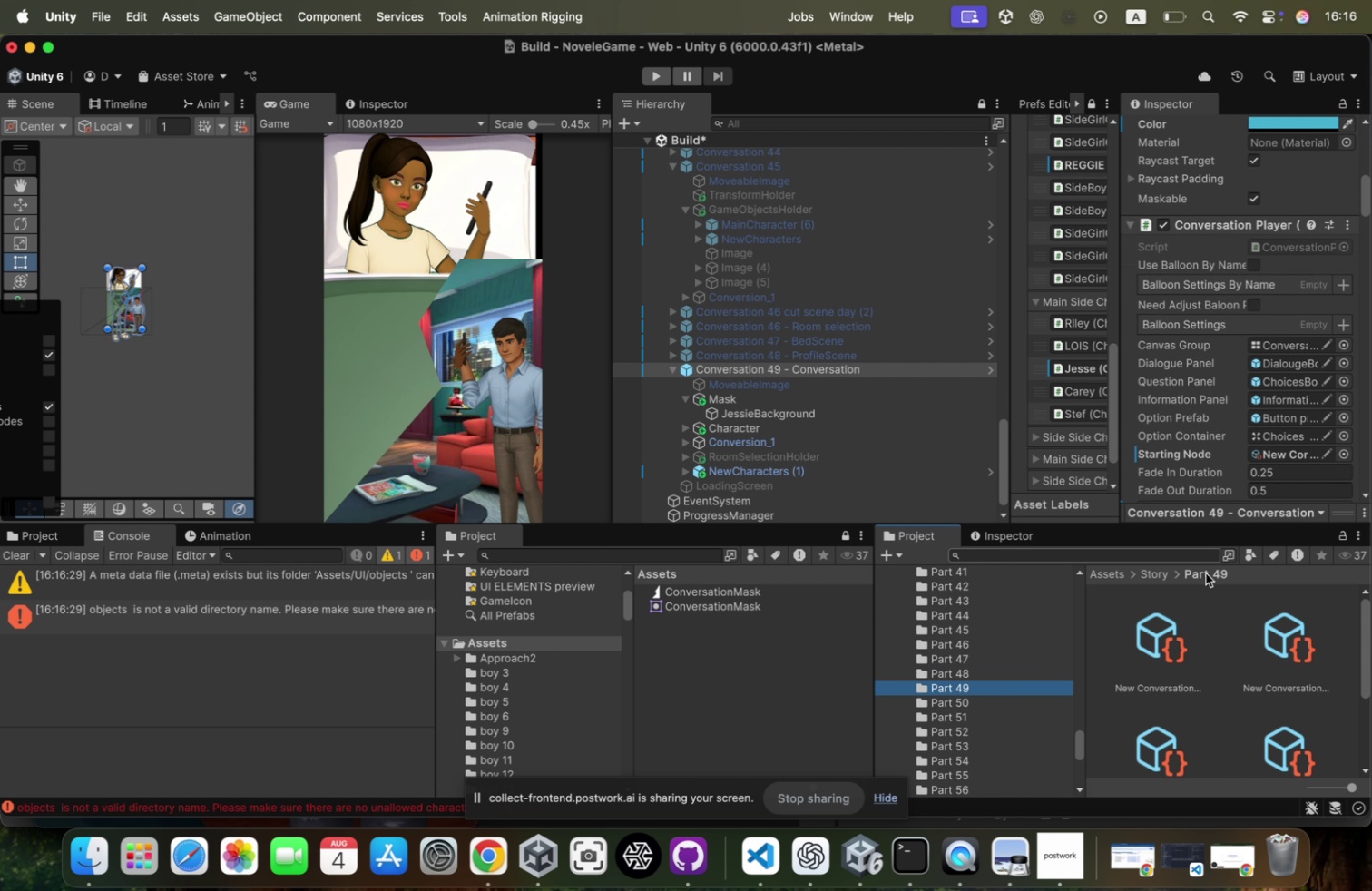 
left_click_drag(start_coordinate=[1172, 614], to_coordinate=[1268, 454])
 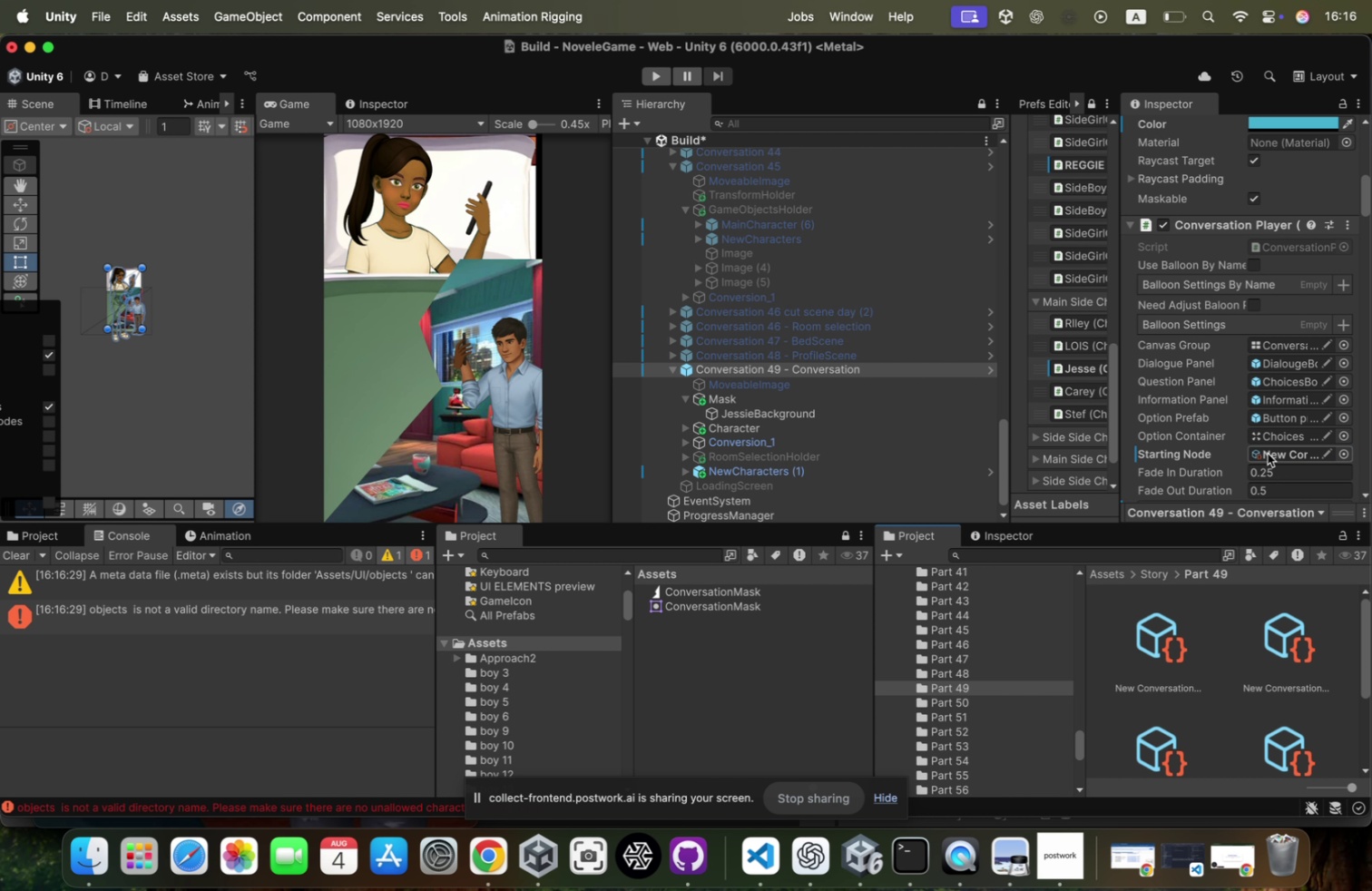 
left_click([1269, 453])
 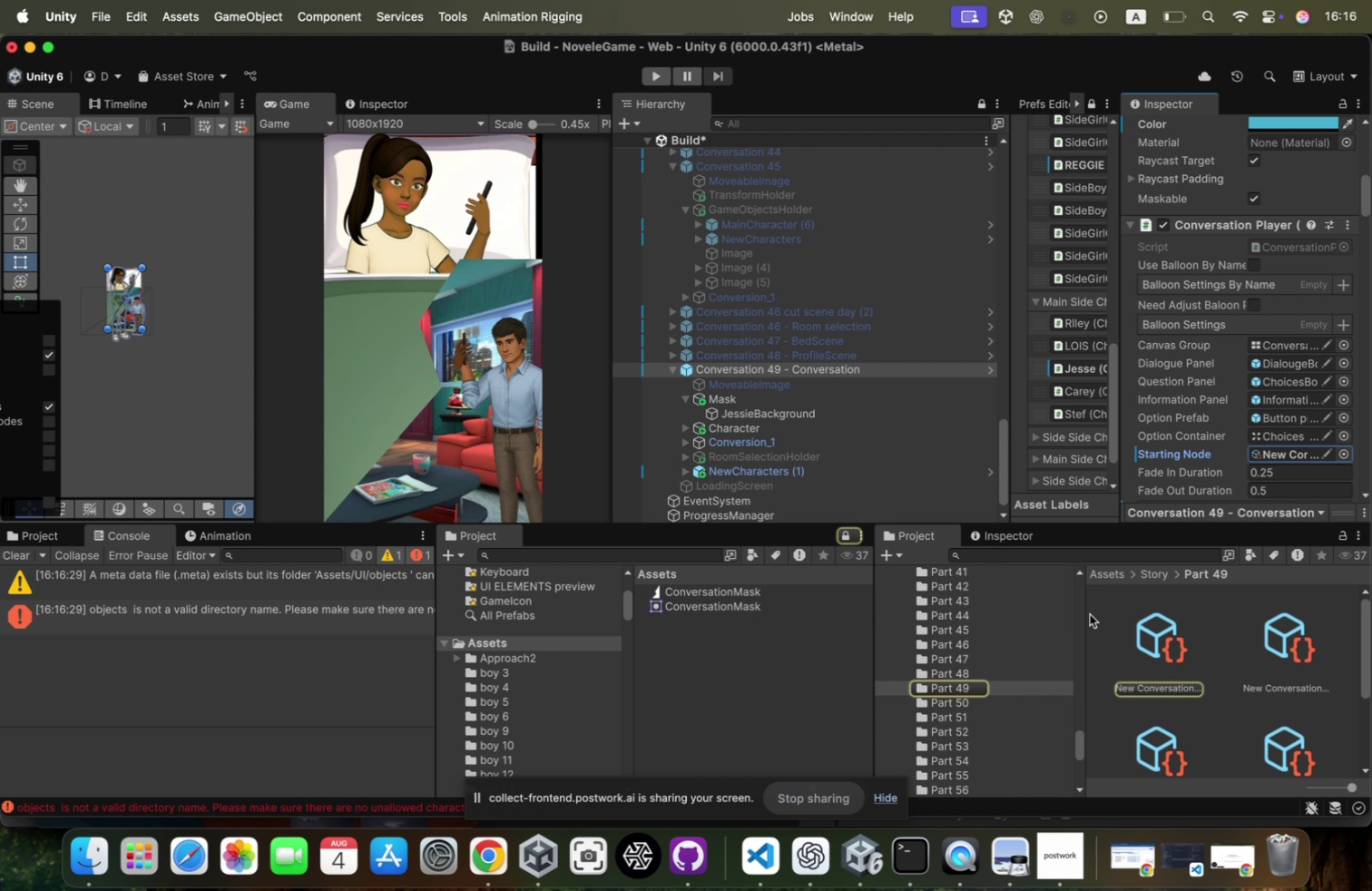 
left_click([1147, 628])
 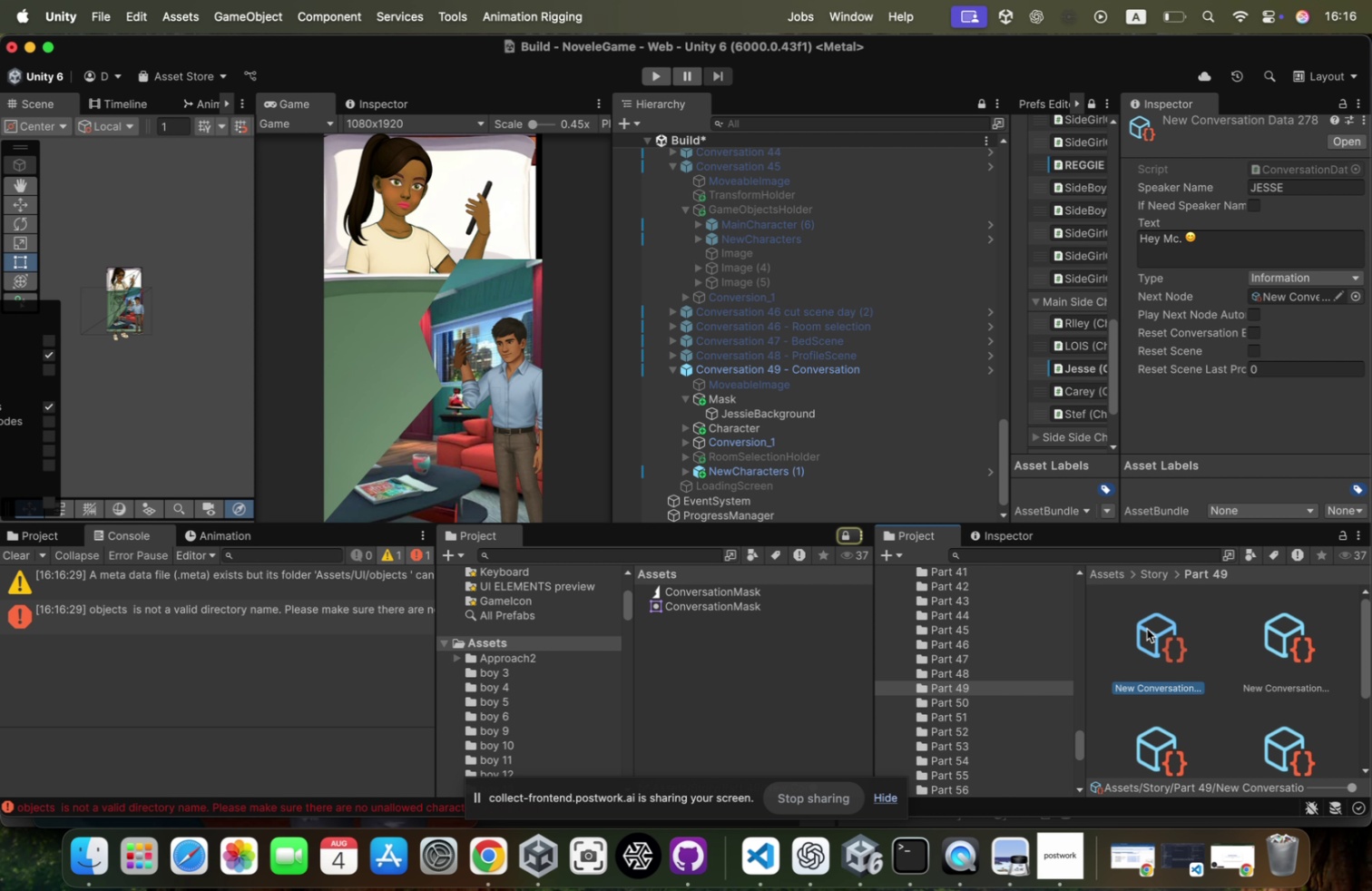 
key(ArrowRight)
 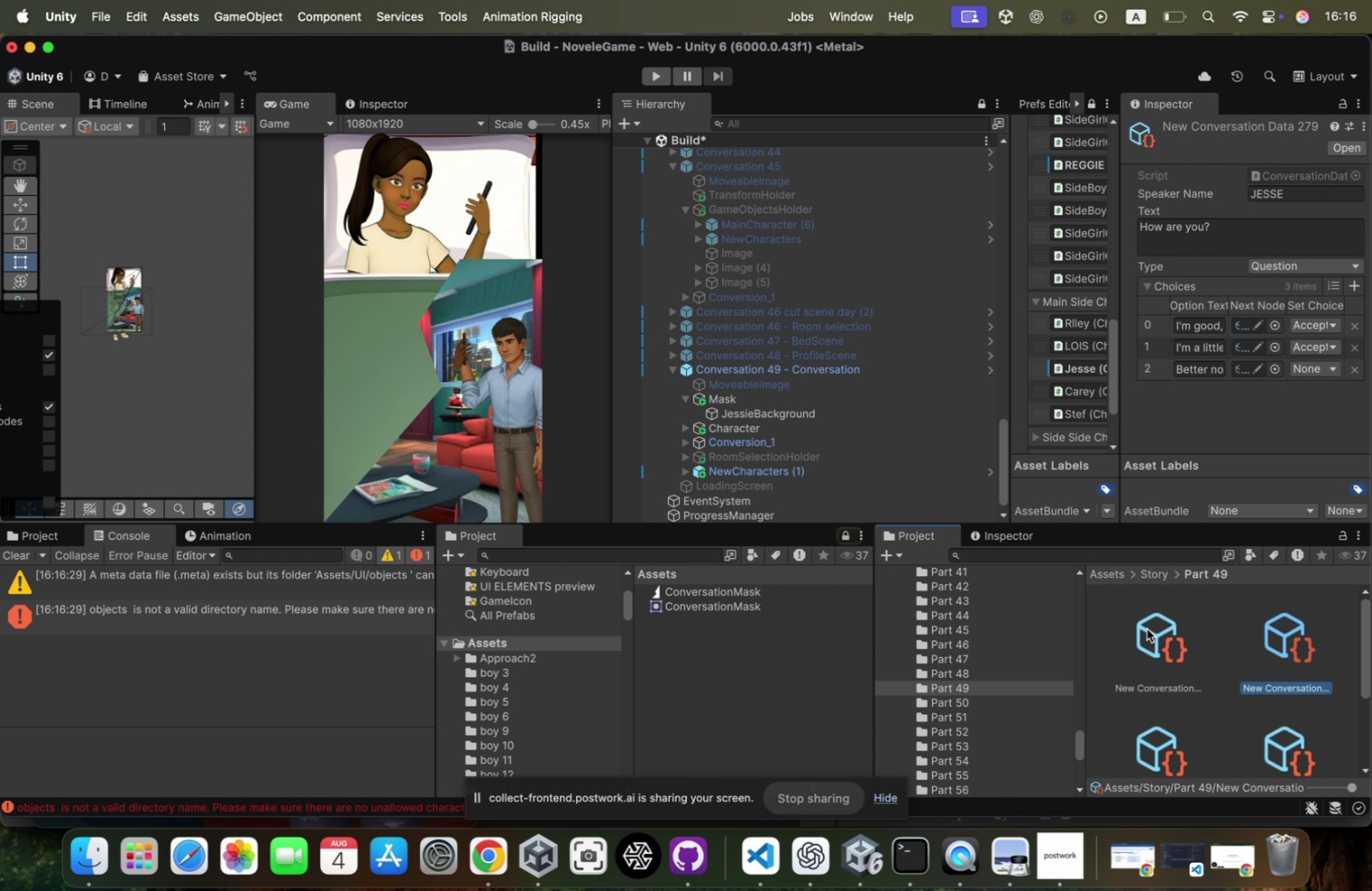 
key(ArrowLeft)
 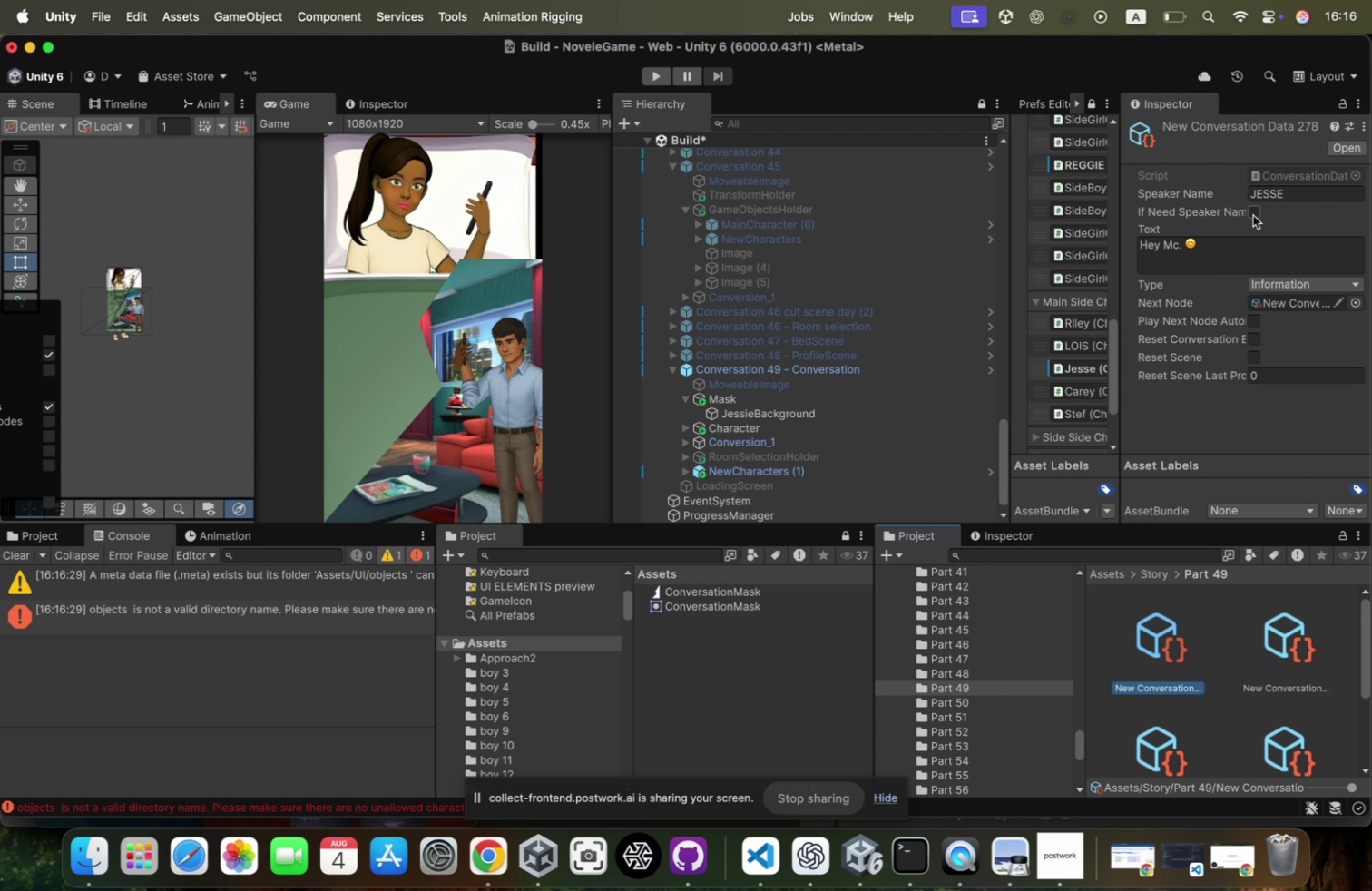 
scroll: coordinate [1222, 628], scroll_direction: up, amount: 20.0
 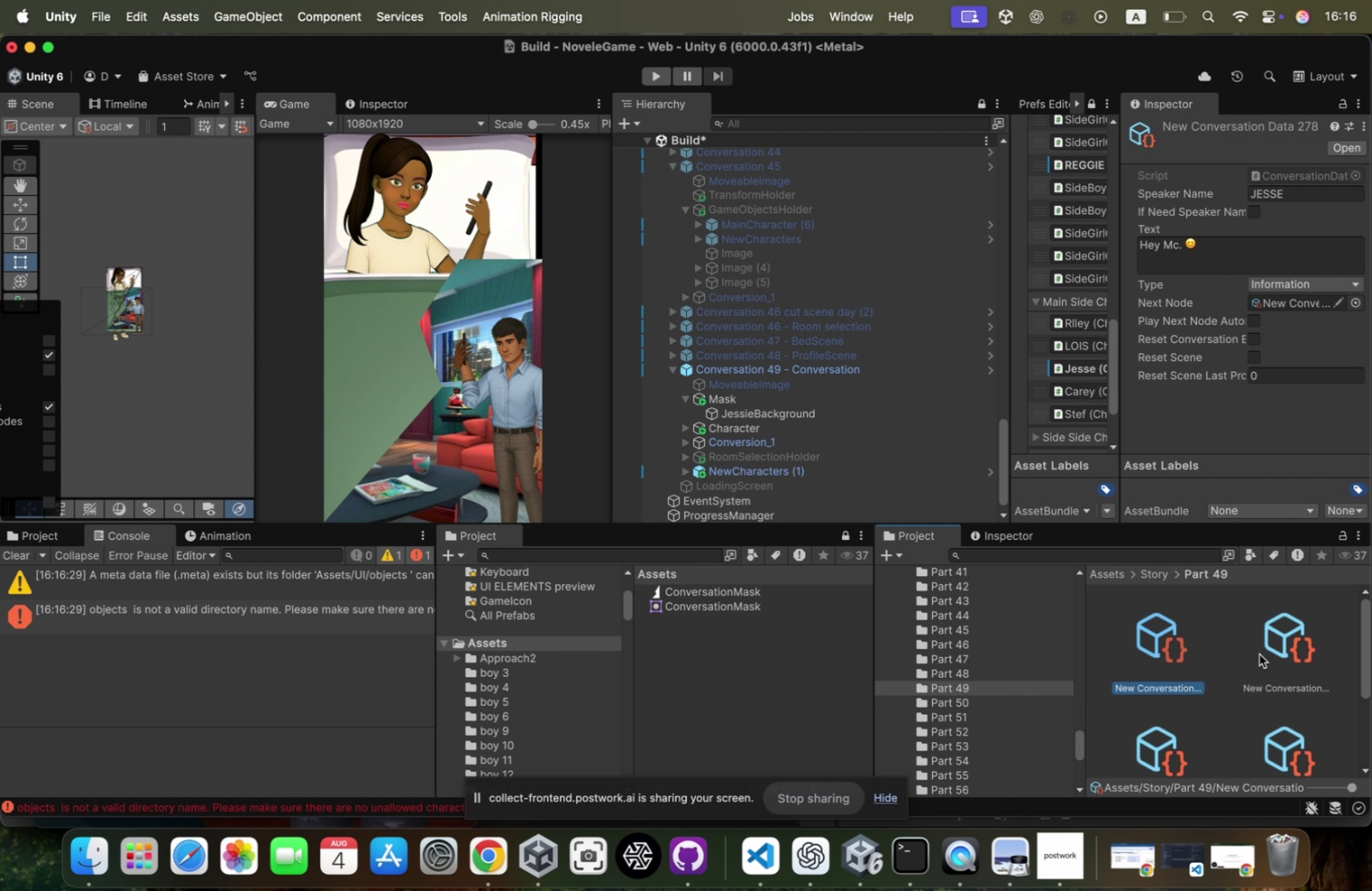 
left_click([1259, 652])
 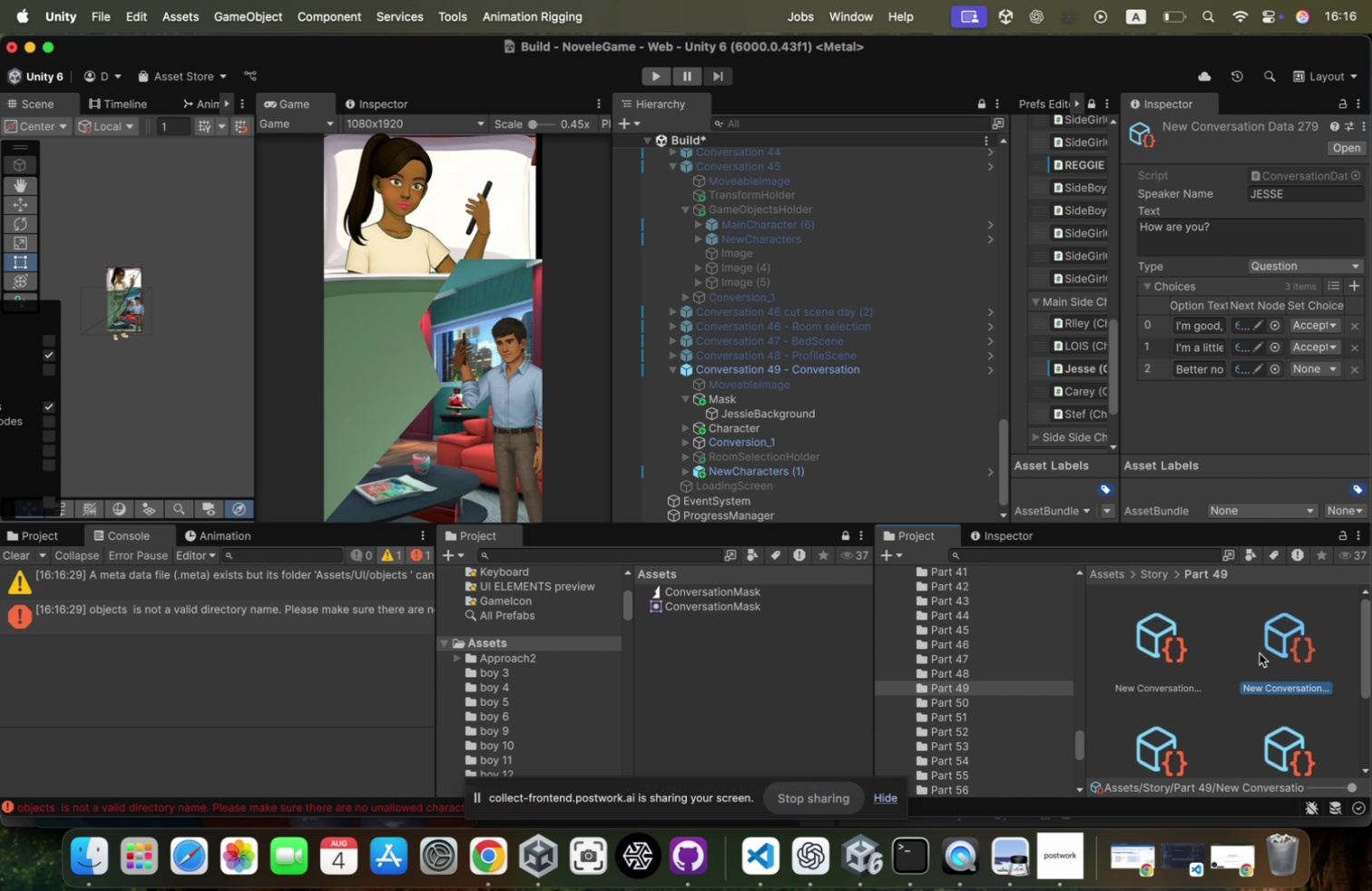 
key(ArrowRight)
 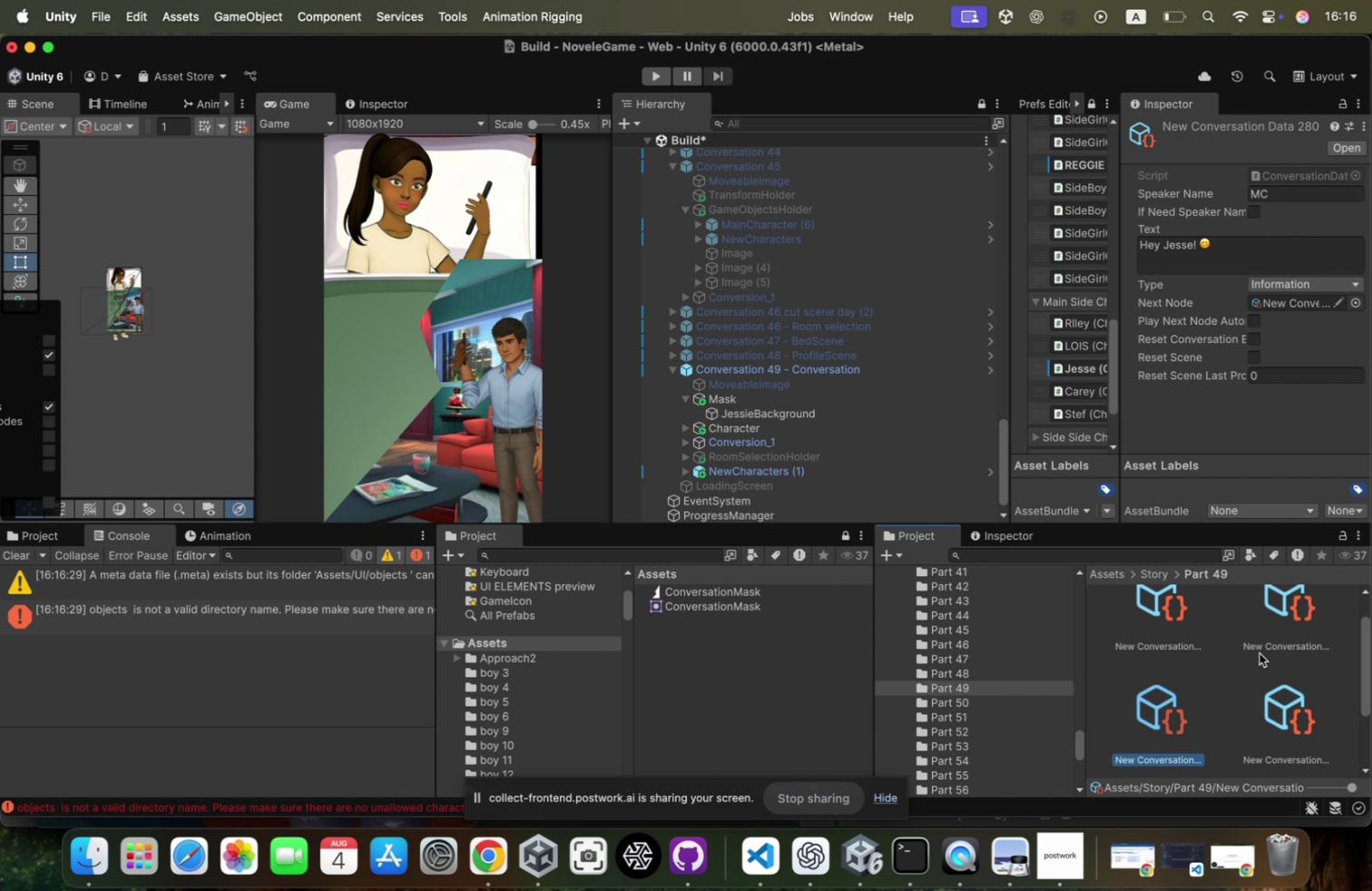 
key(ArrowRight)
 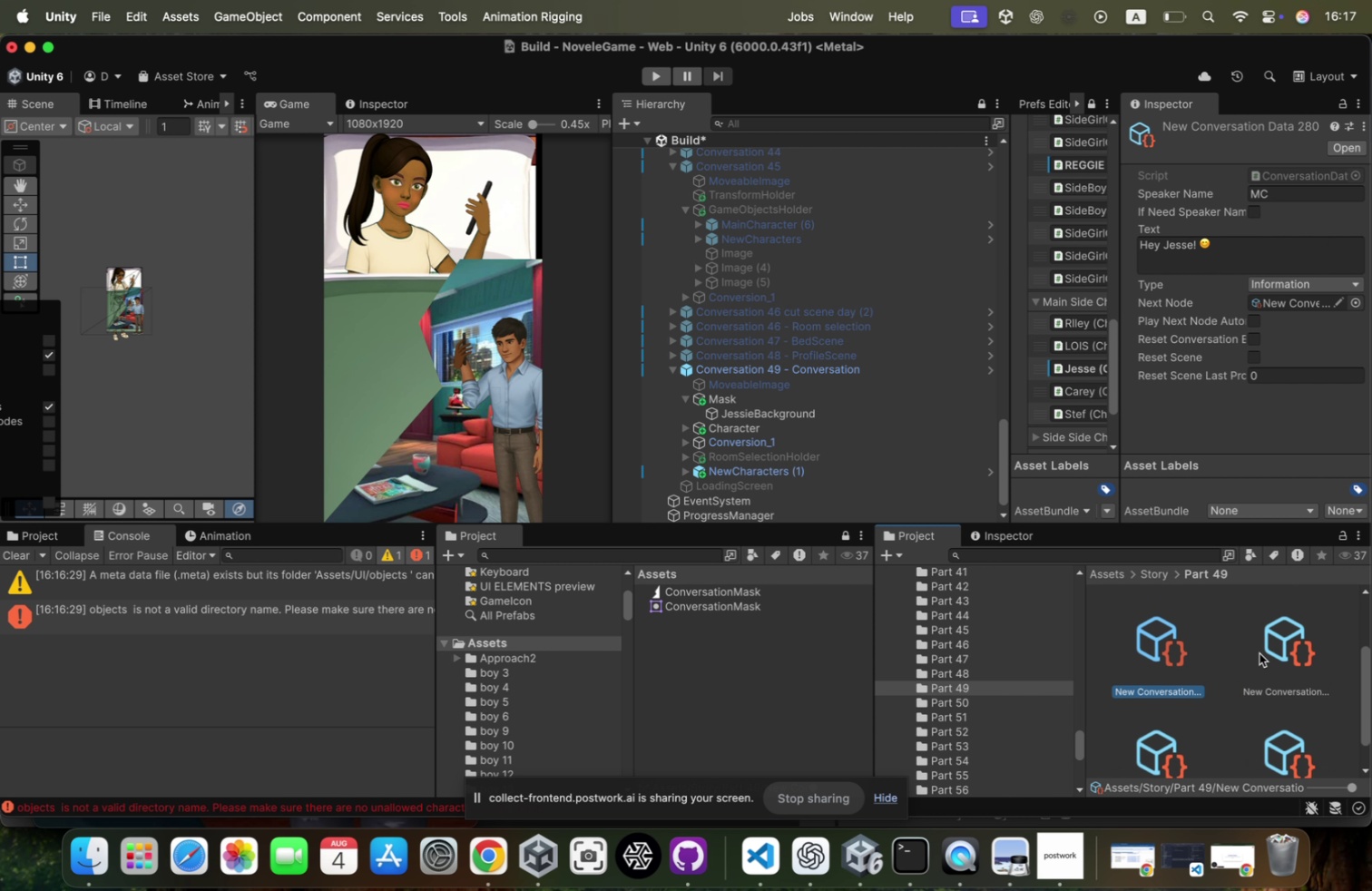 
key(ArrowRight)
 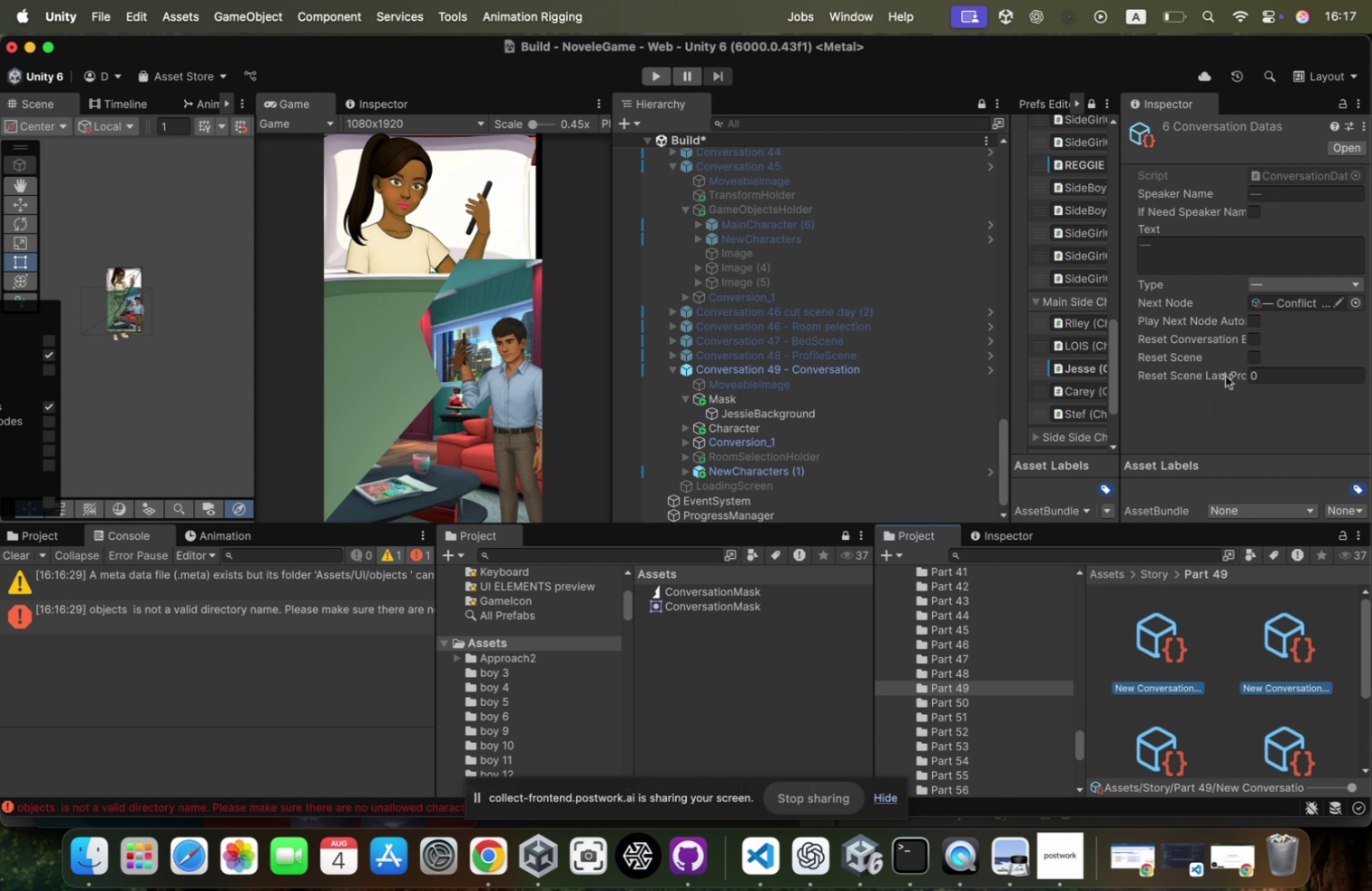 
key(ArrowRight)
 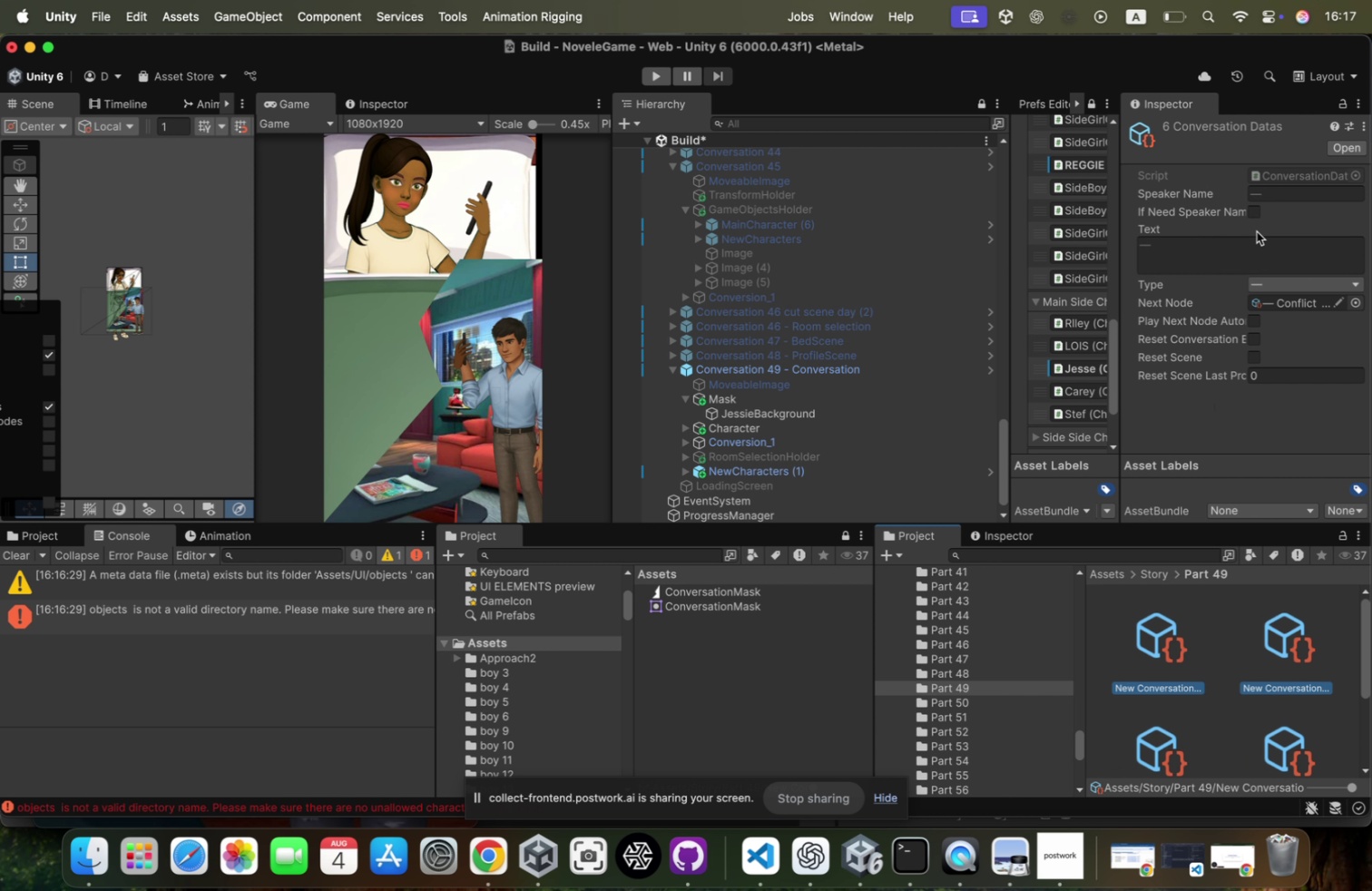 
key(ArrowRight)
 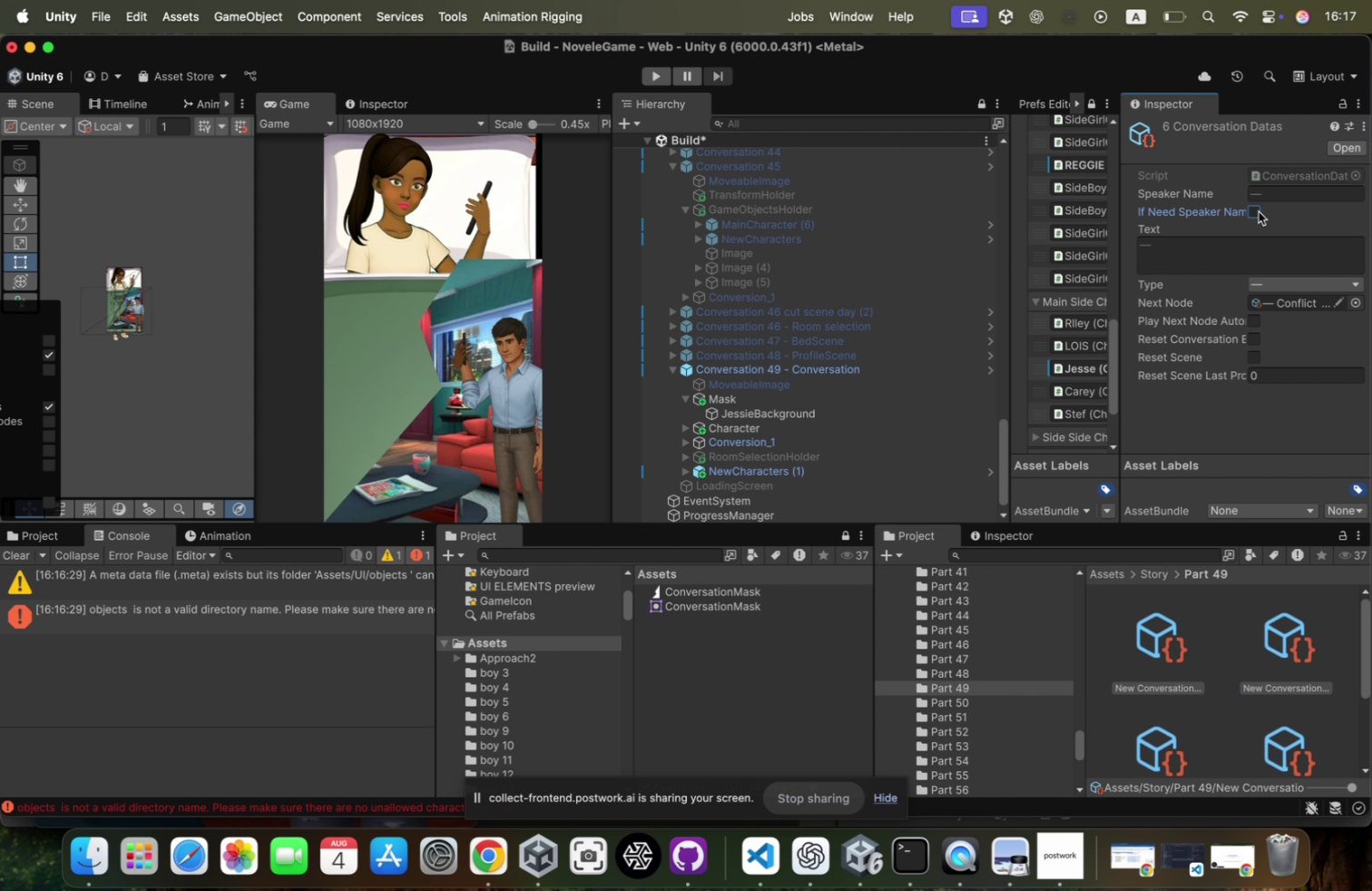 
key(ArrowDown)
 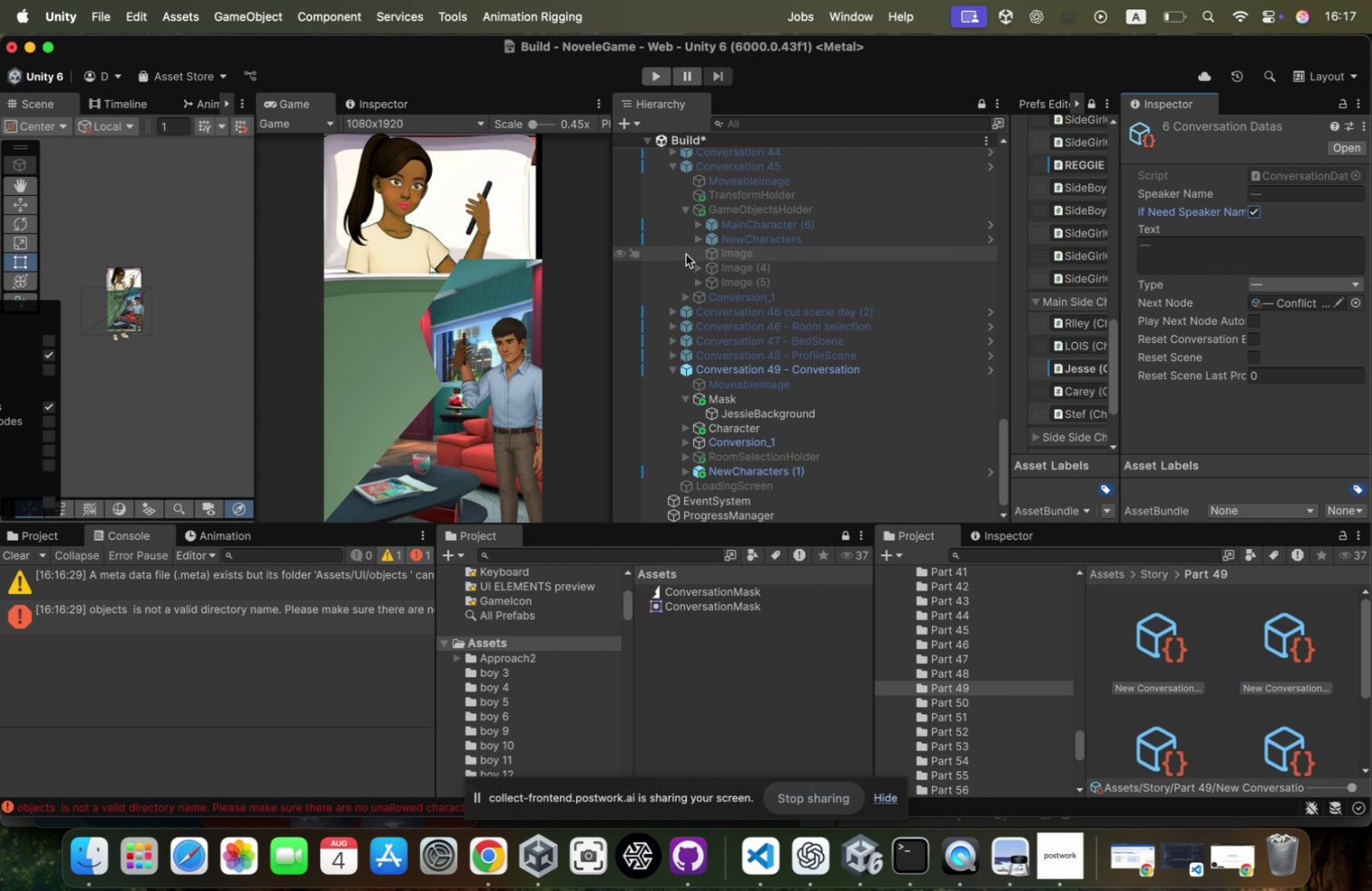 
key(ArrowLeft)
 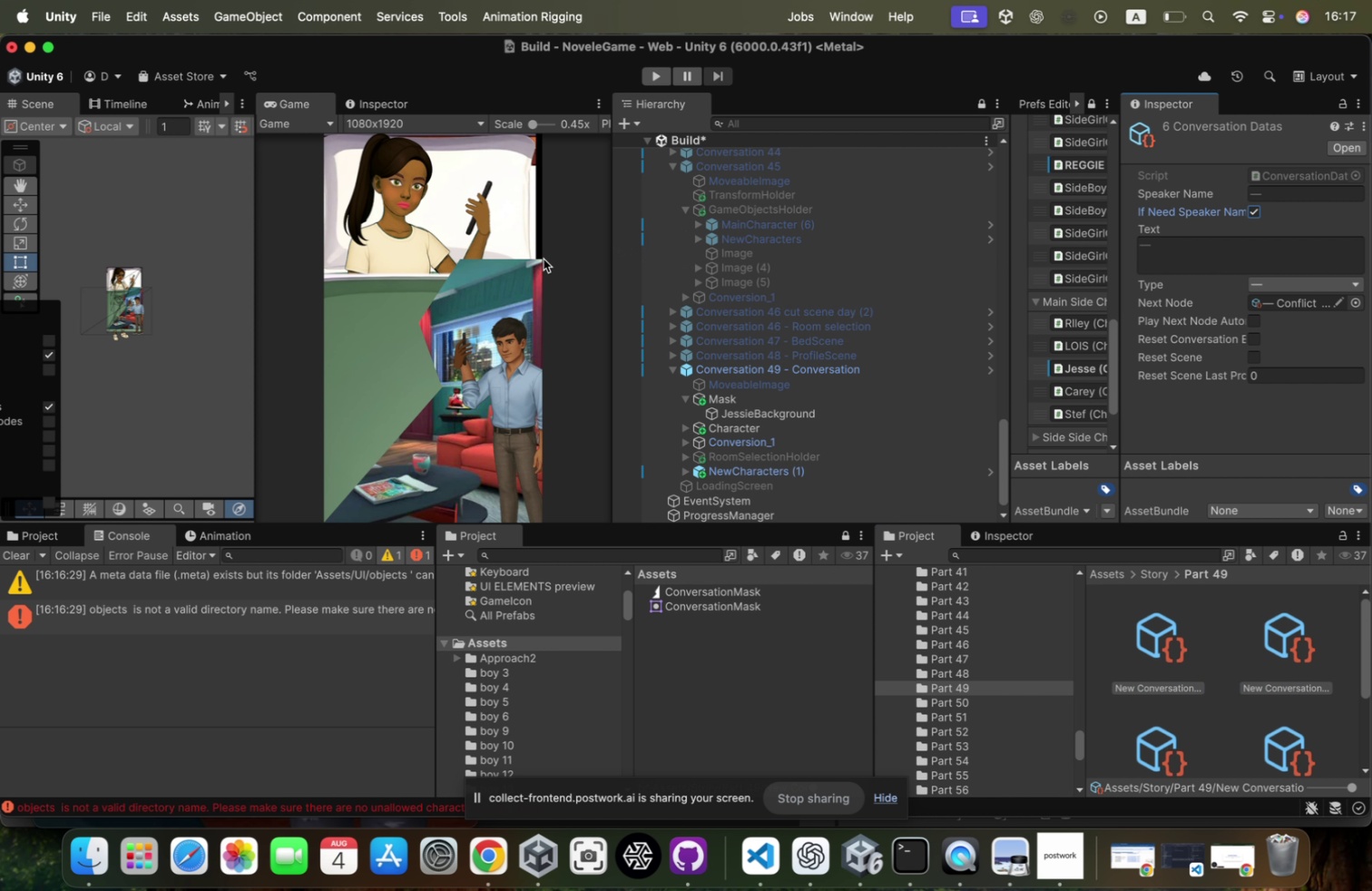 
key(ArrowLeft)
 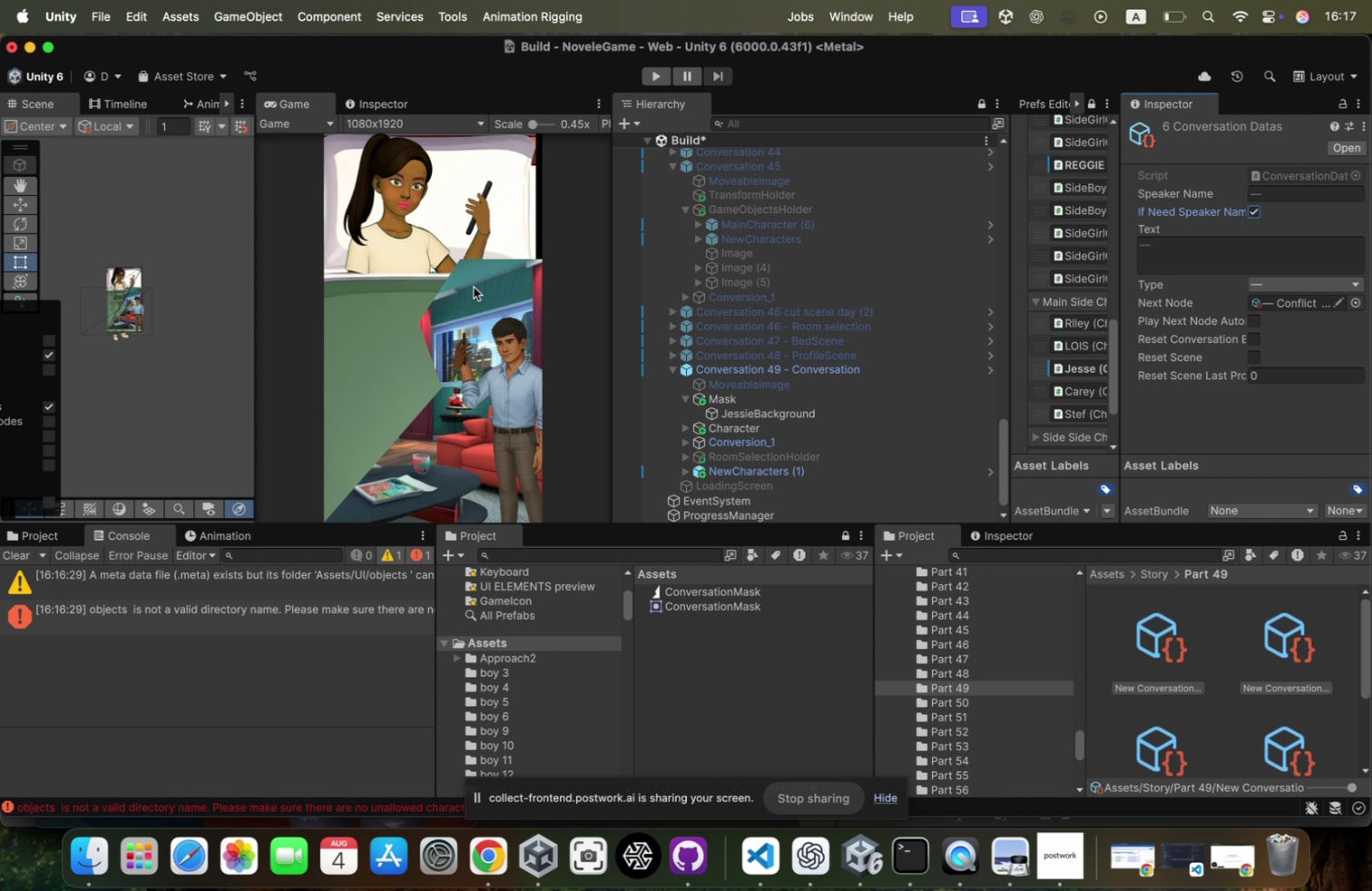 
key(ArrowLeft)
 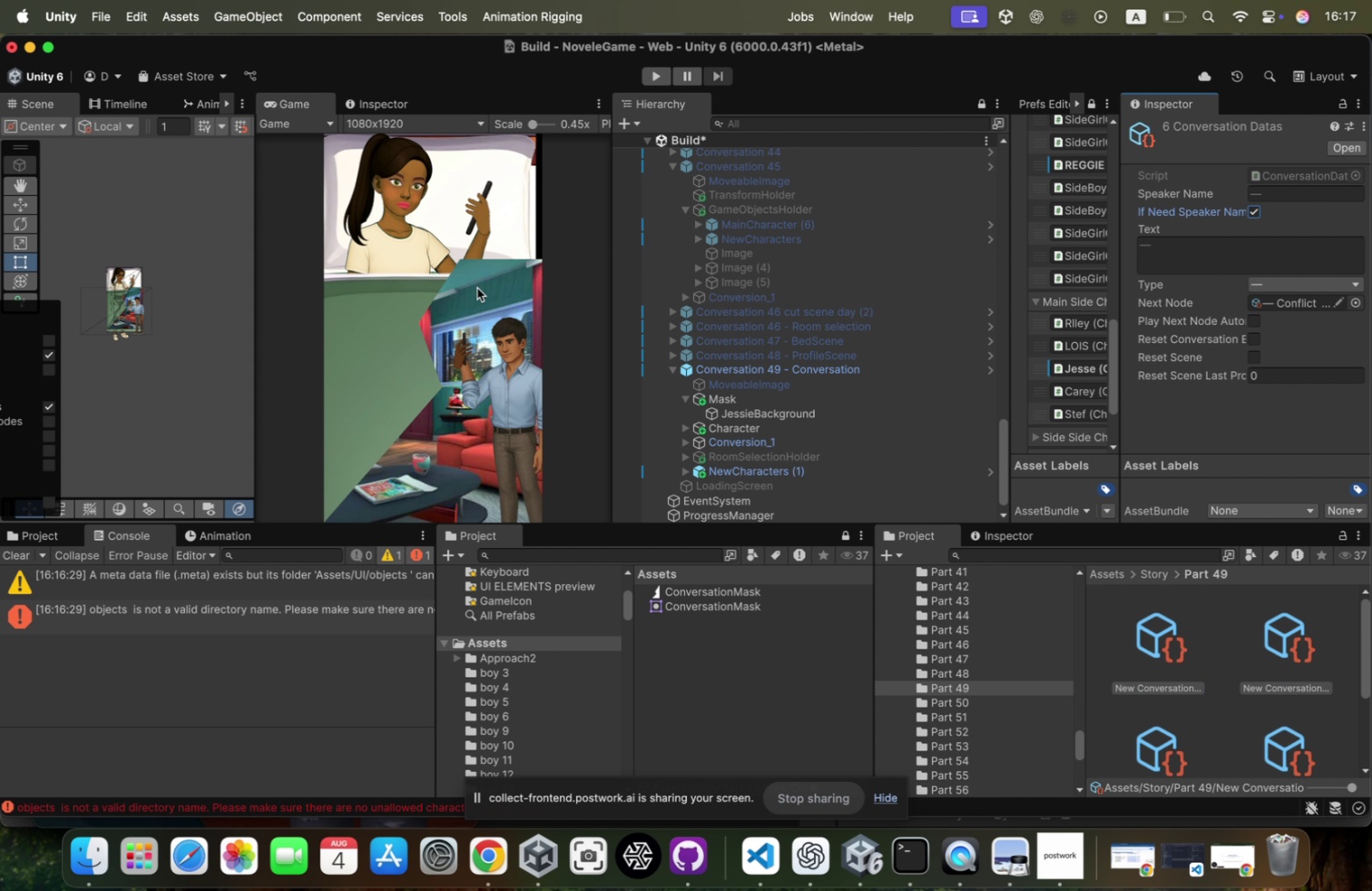 
key(ArrowLeft)
 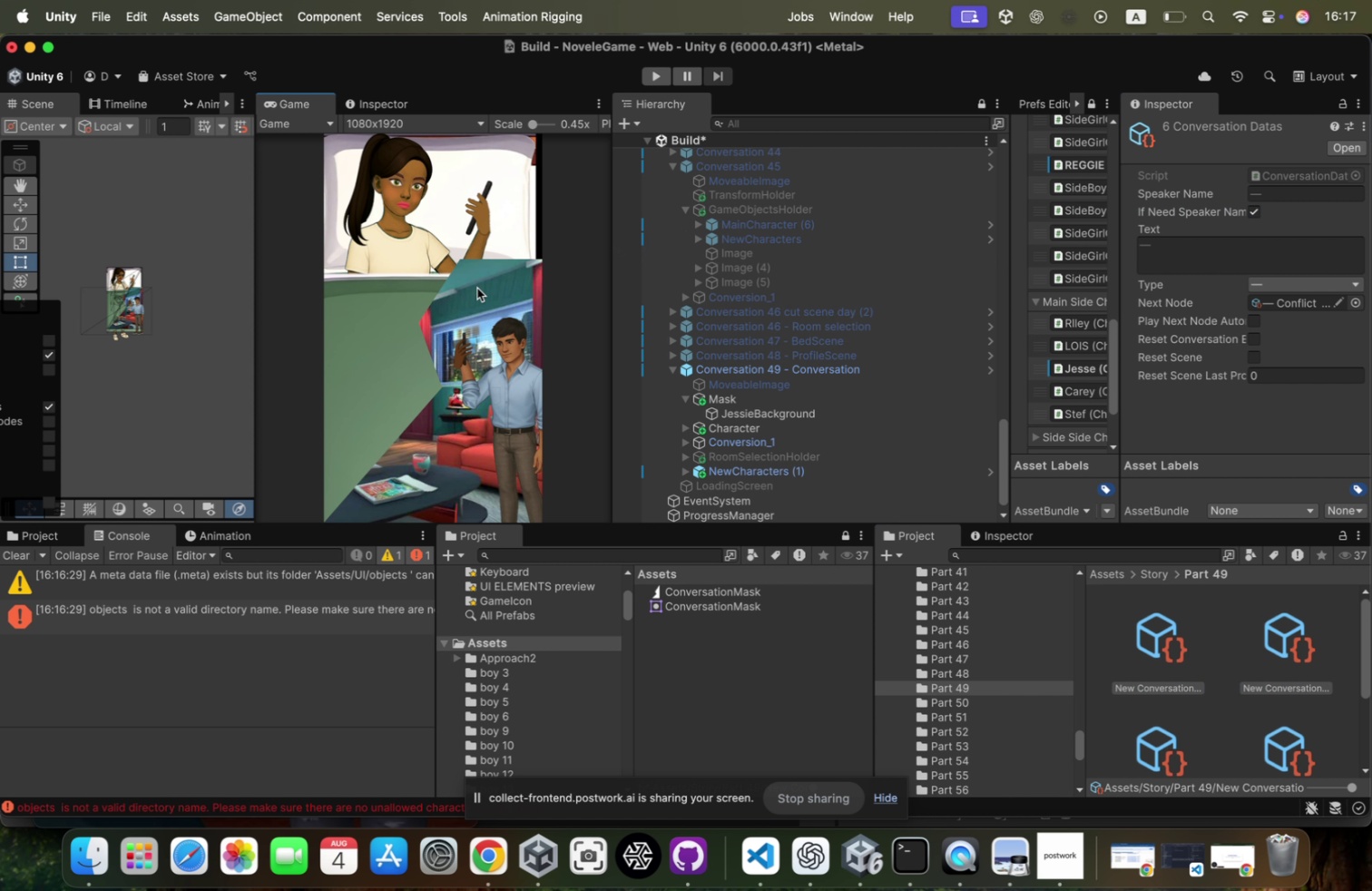 
key(ArrowLeft)
 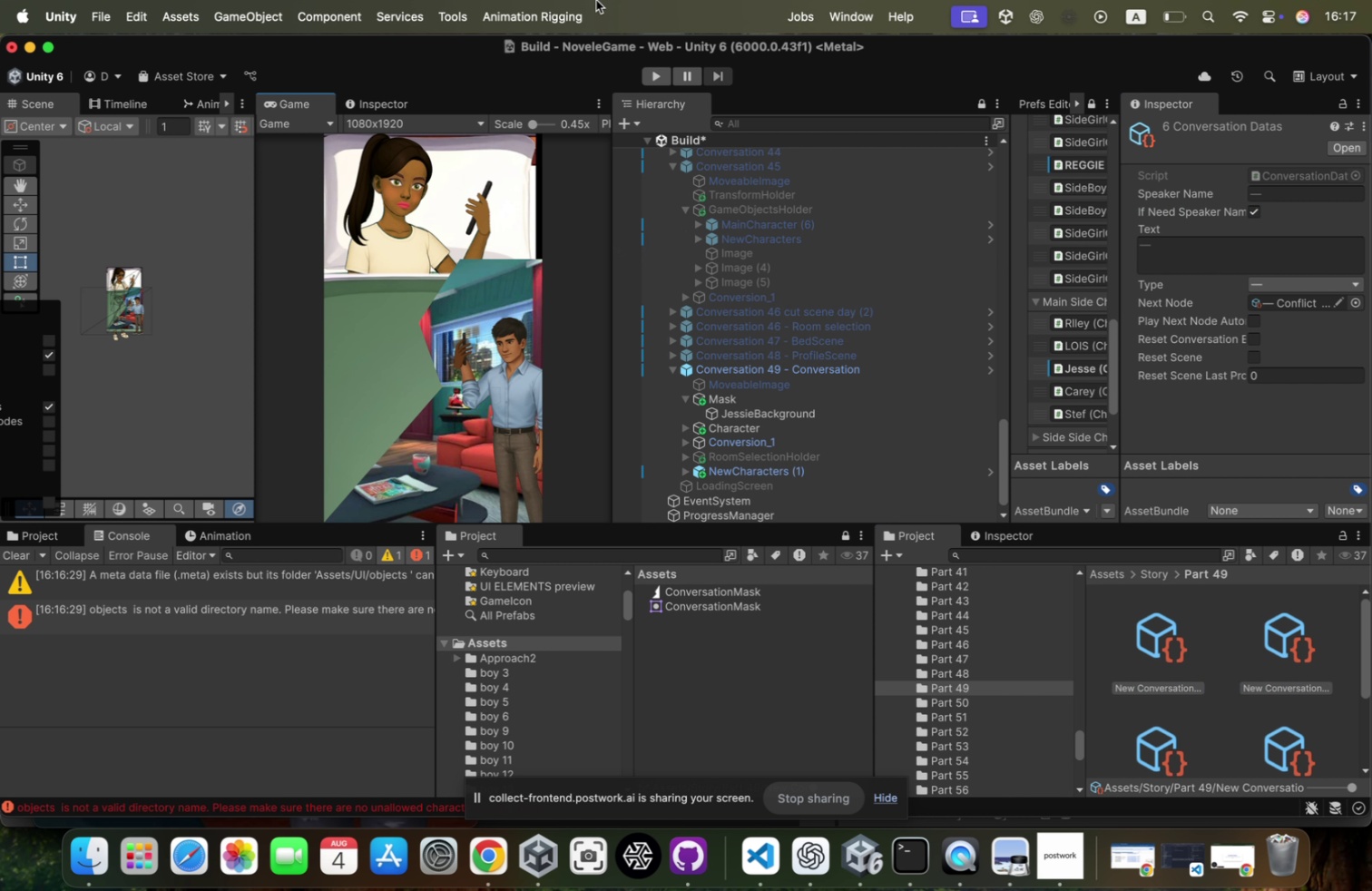 
key(Meta+CommandLeft)
 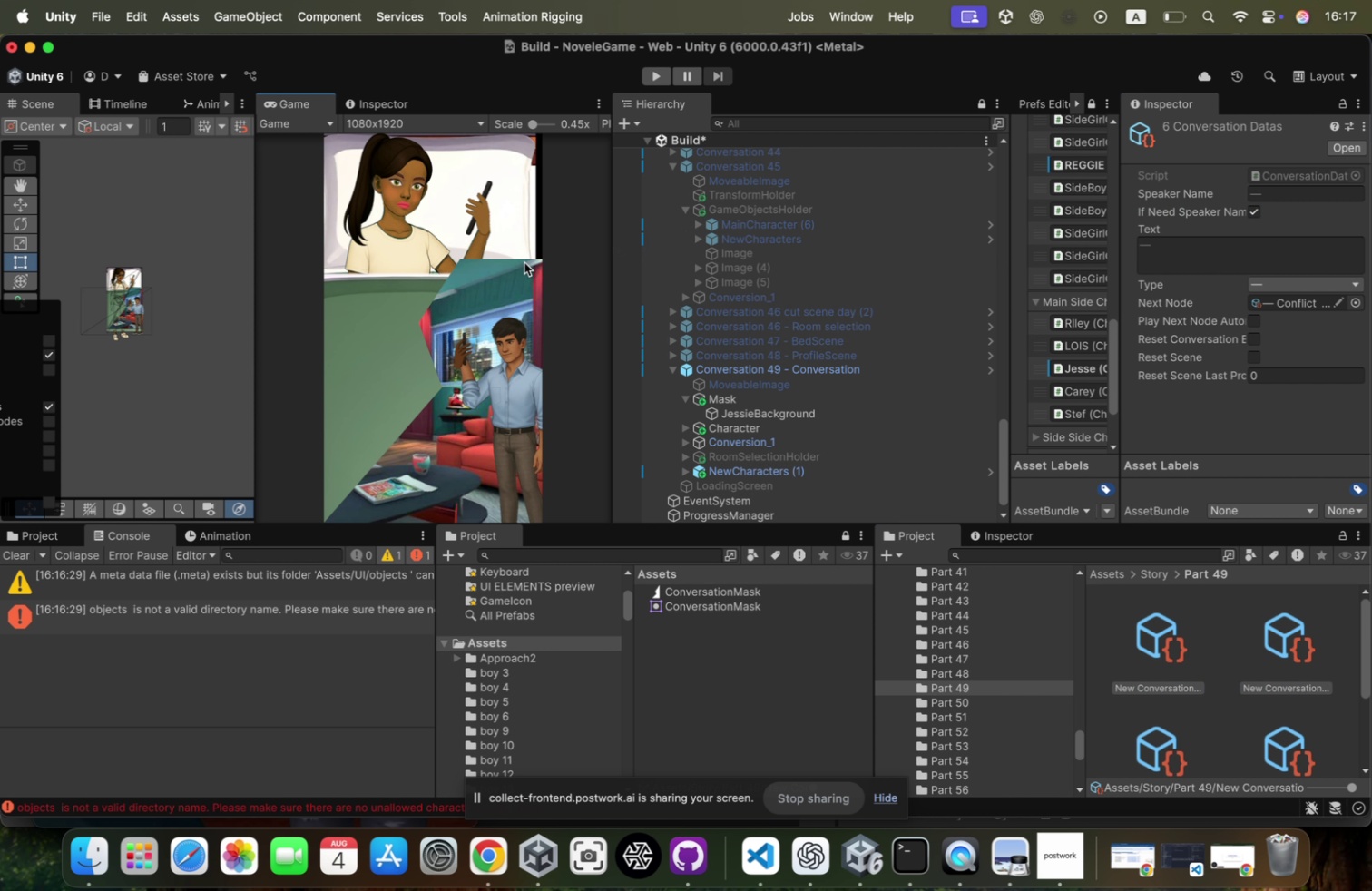 
key(Meta+A)
 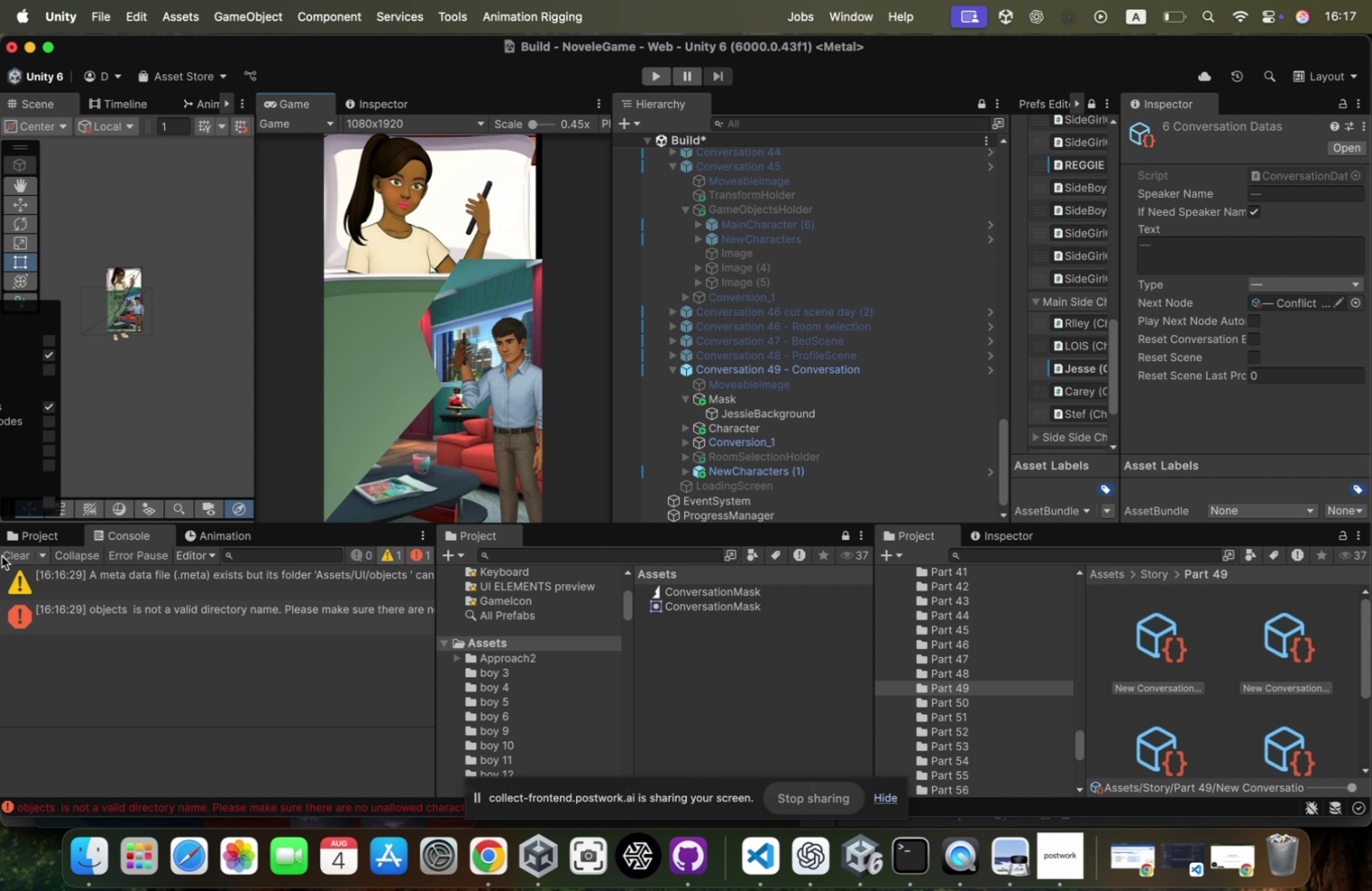 
left_click([1259, 211])
 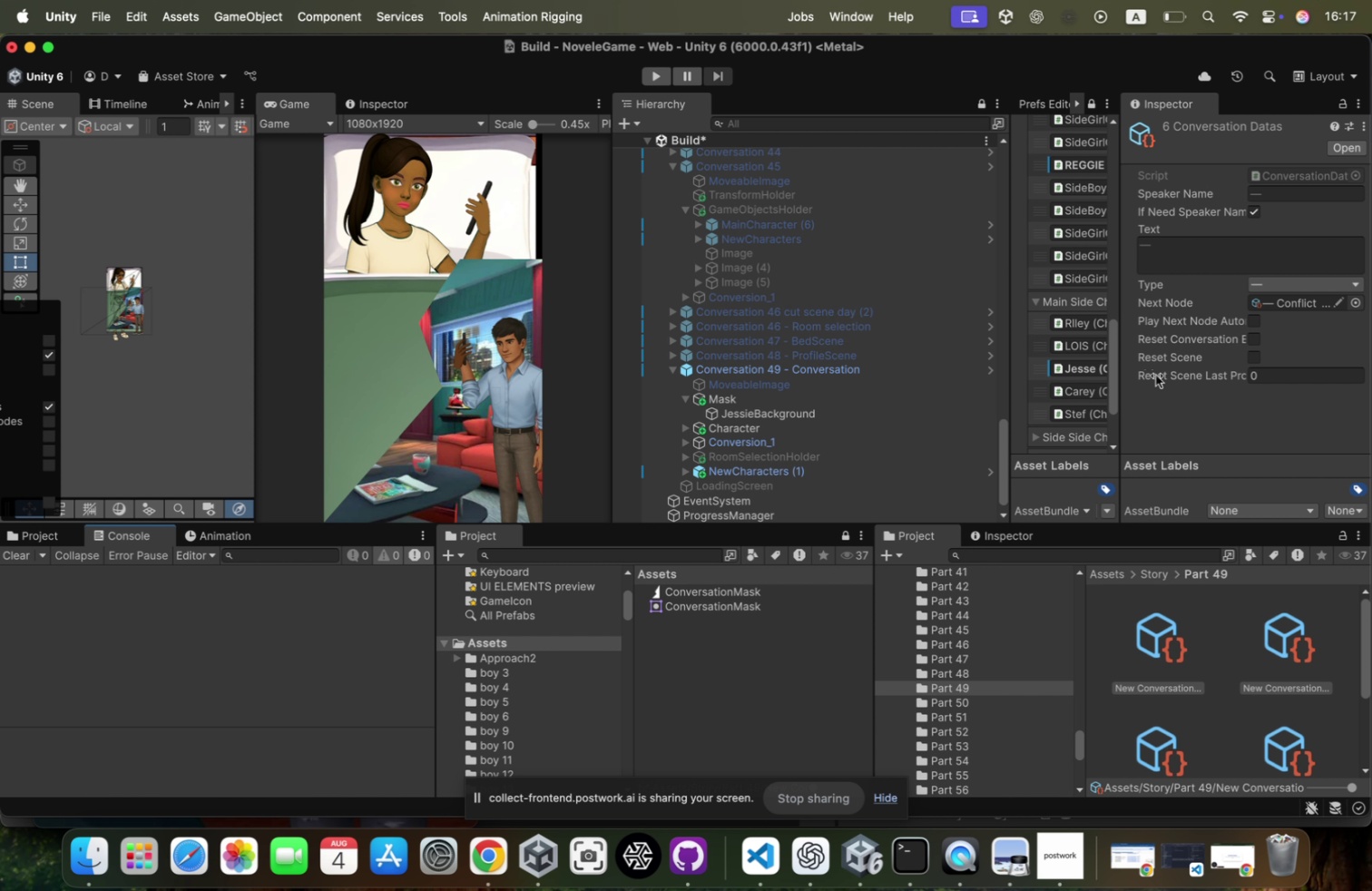 
left_click([477, 288])
 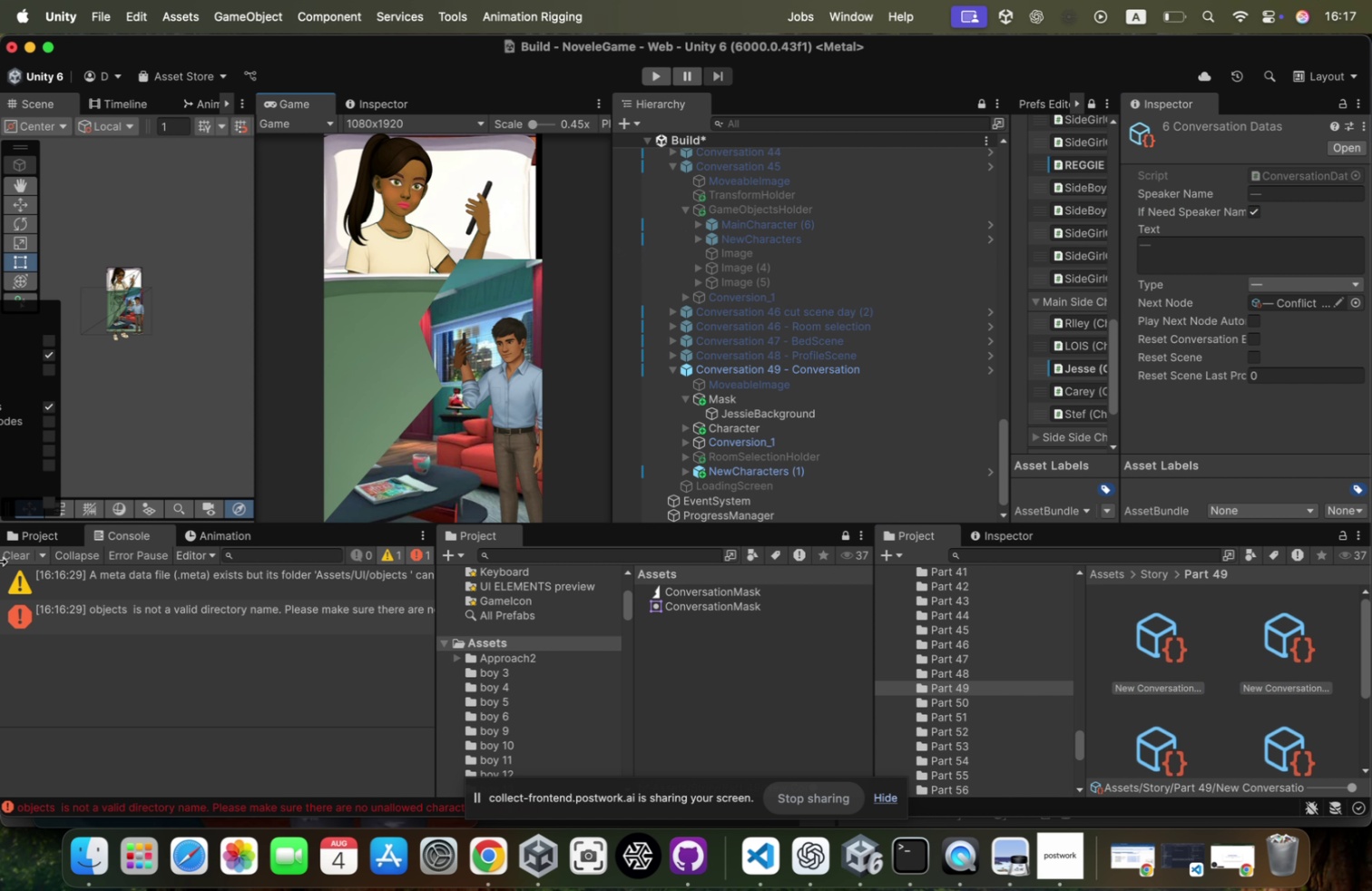 
left_click([2, 554])
 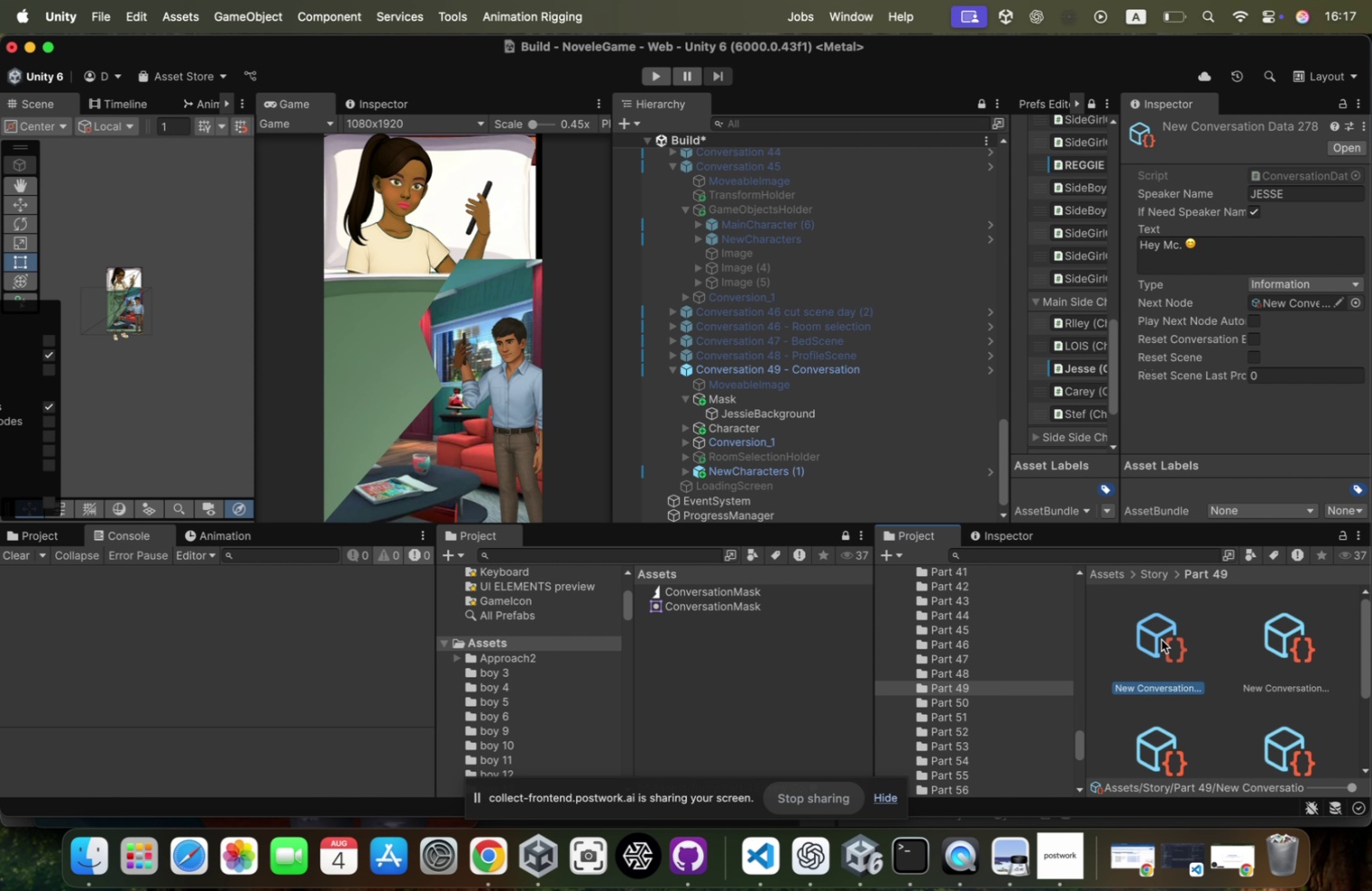 
scroll: coordinate [1170, 635], scroll_direction: down, amount: 151.0
 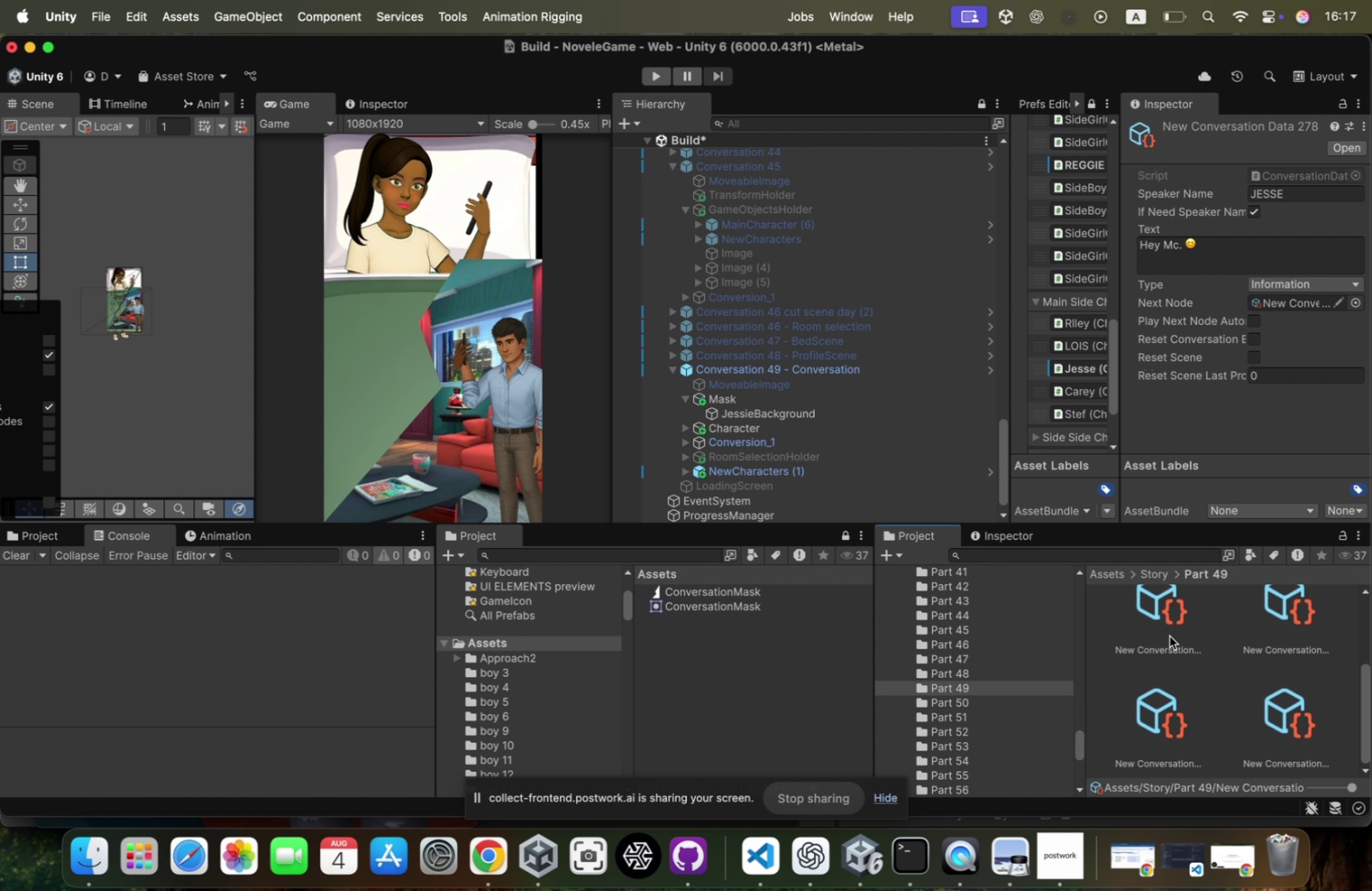 
key(Meta+CommandLeft)
 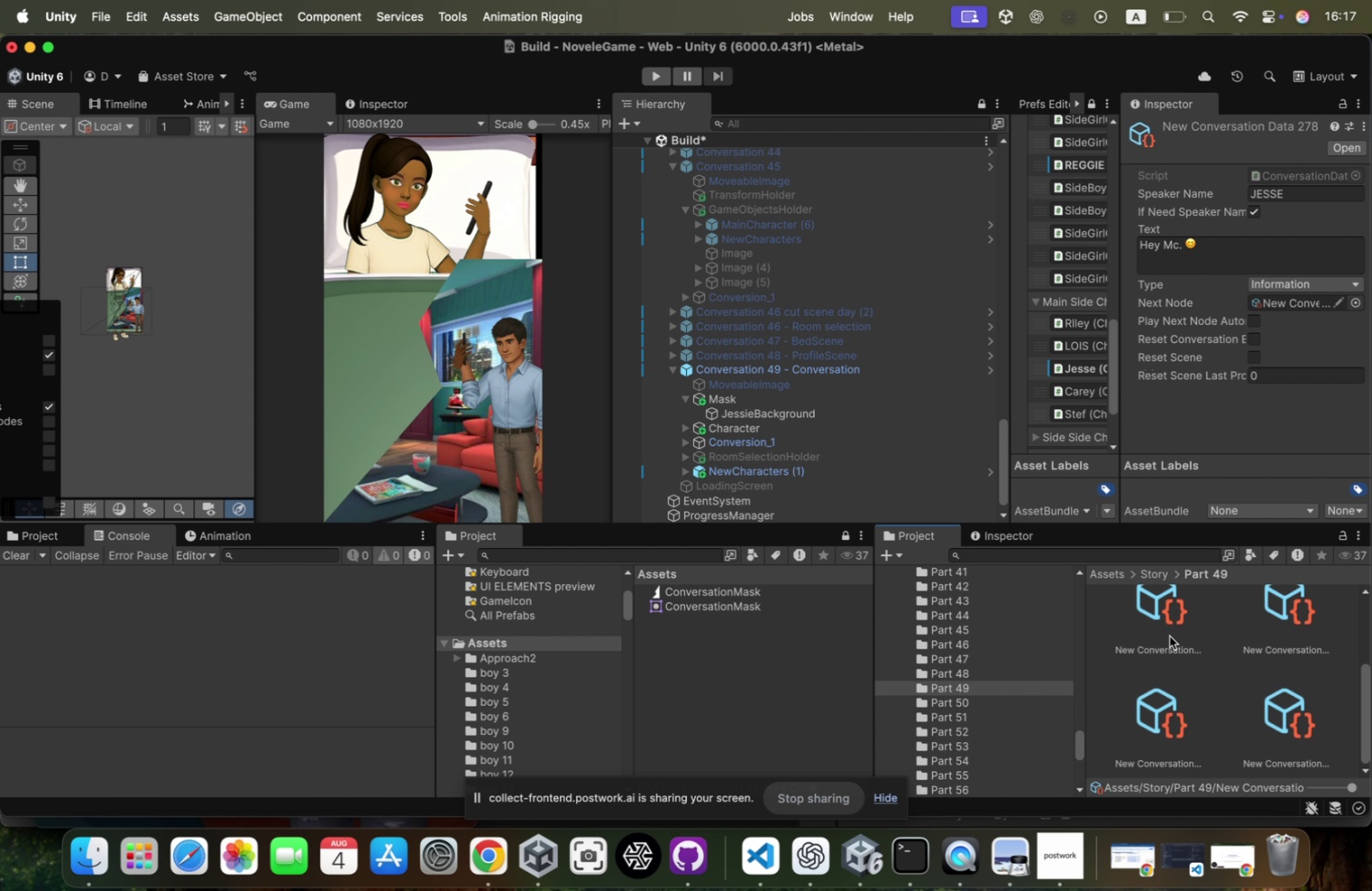 
key(Meta+A)
 